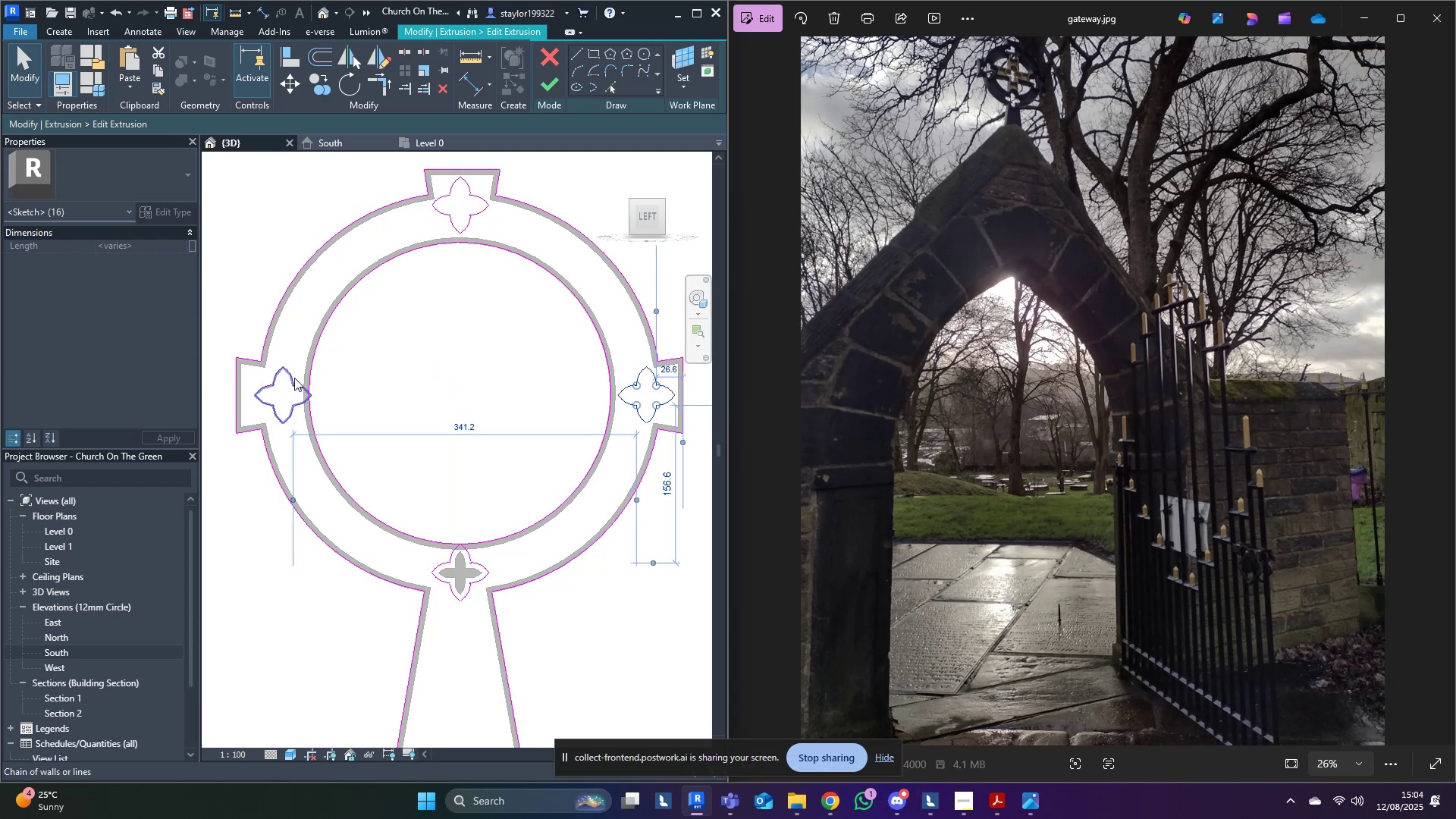 
left_click([294, 378])
 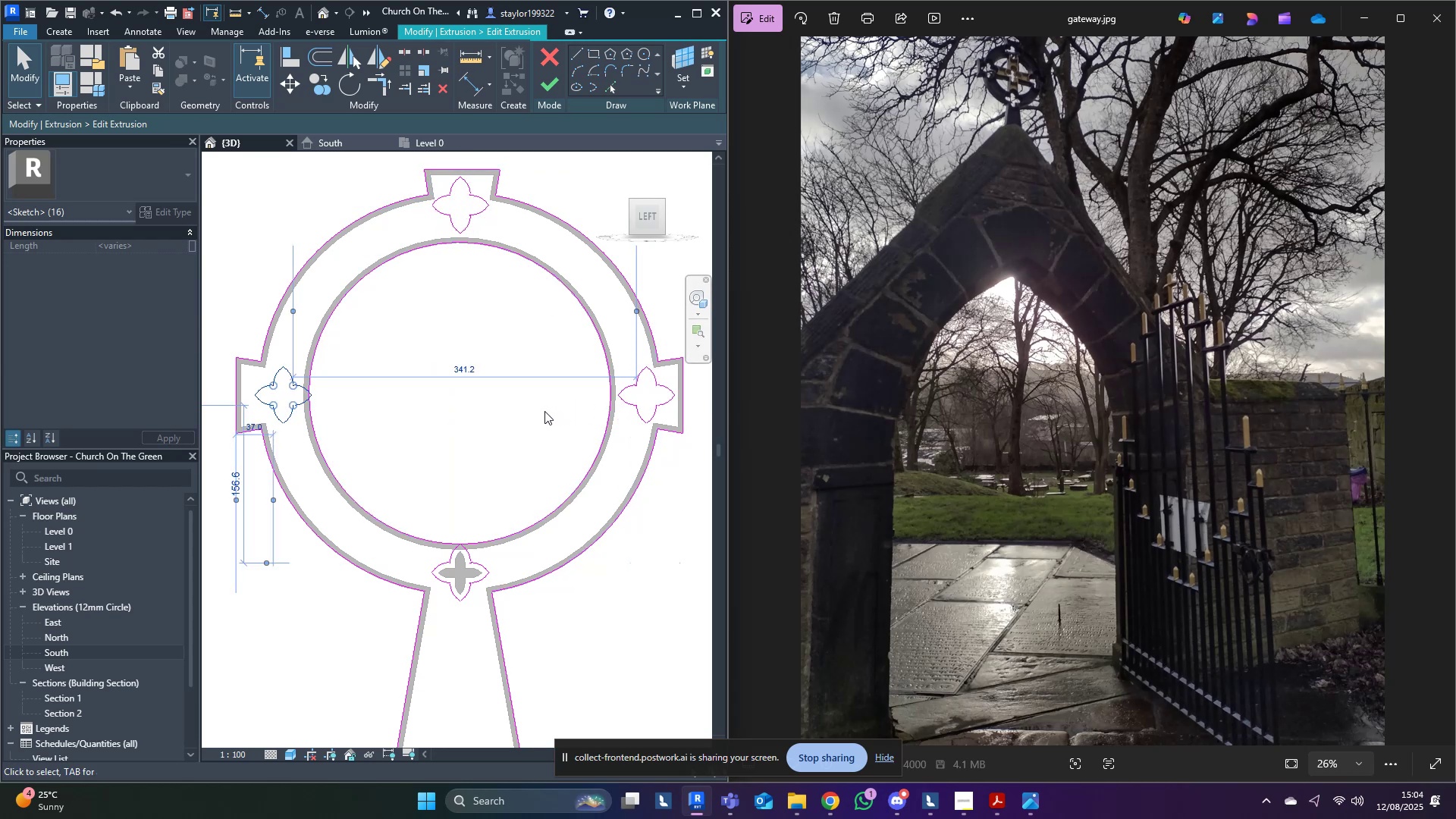 
key(ArrowLeft)
 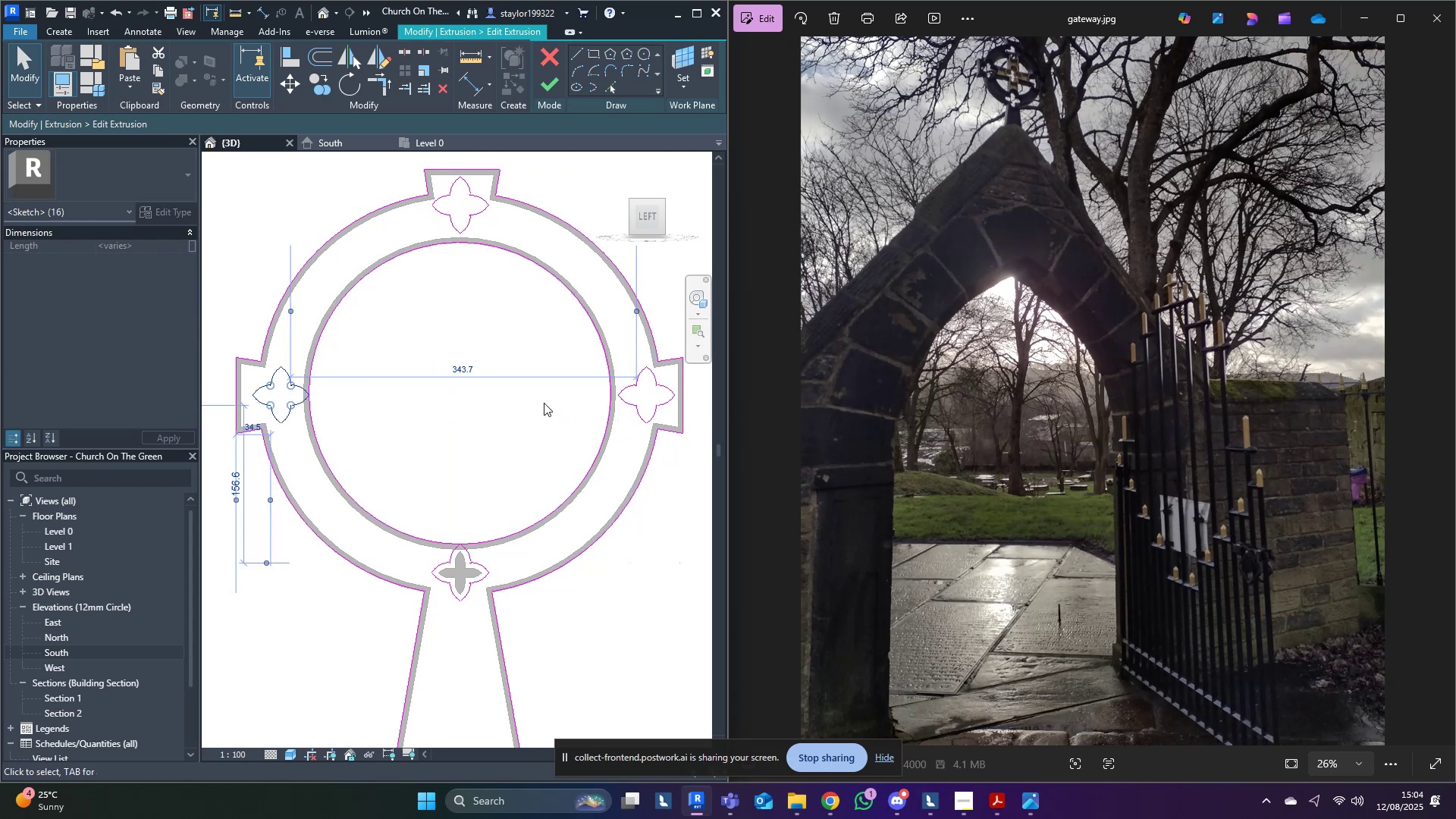 
key(ArrowLeft)
 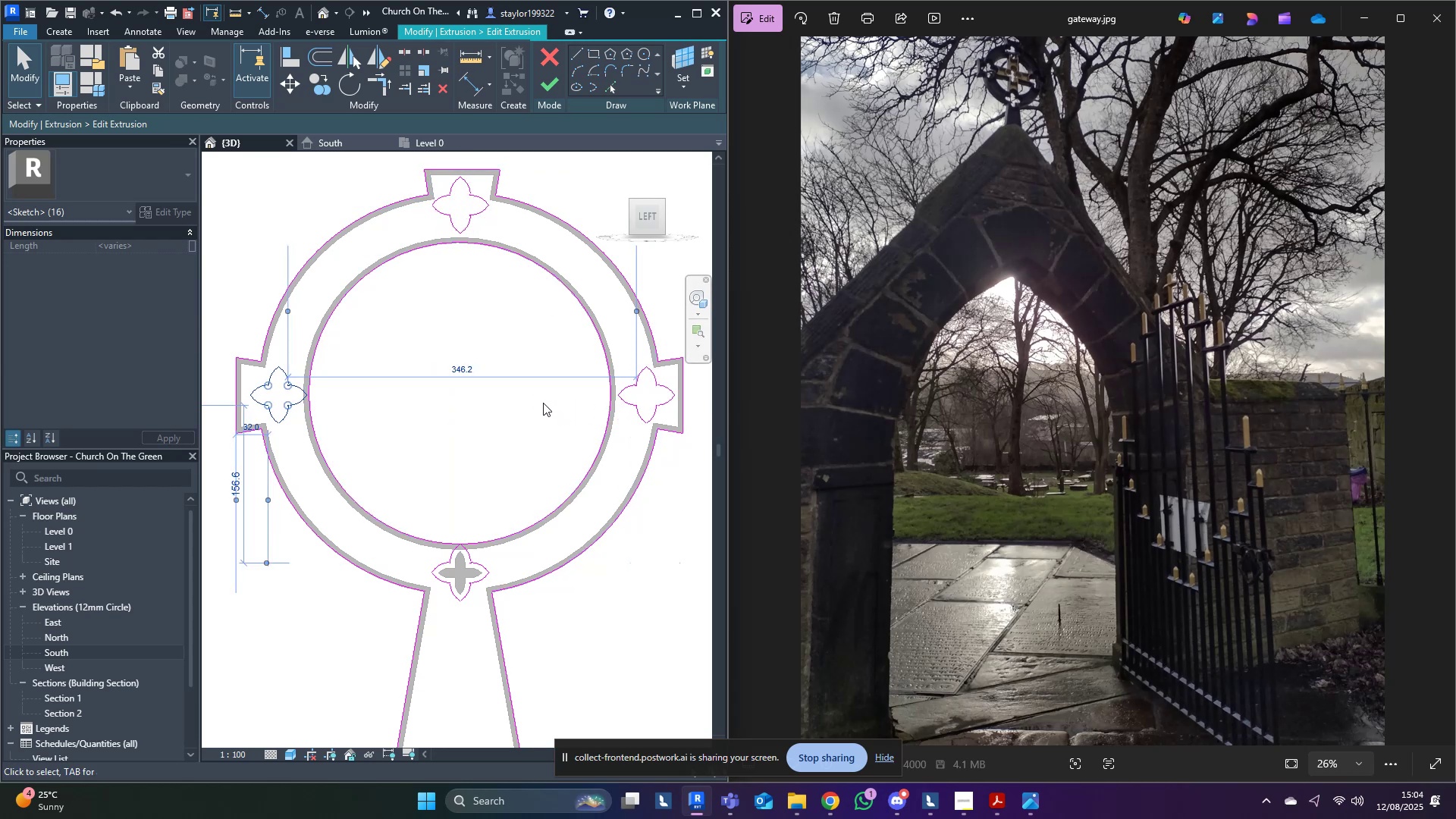 
key(ArrowLeft)
 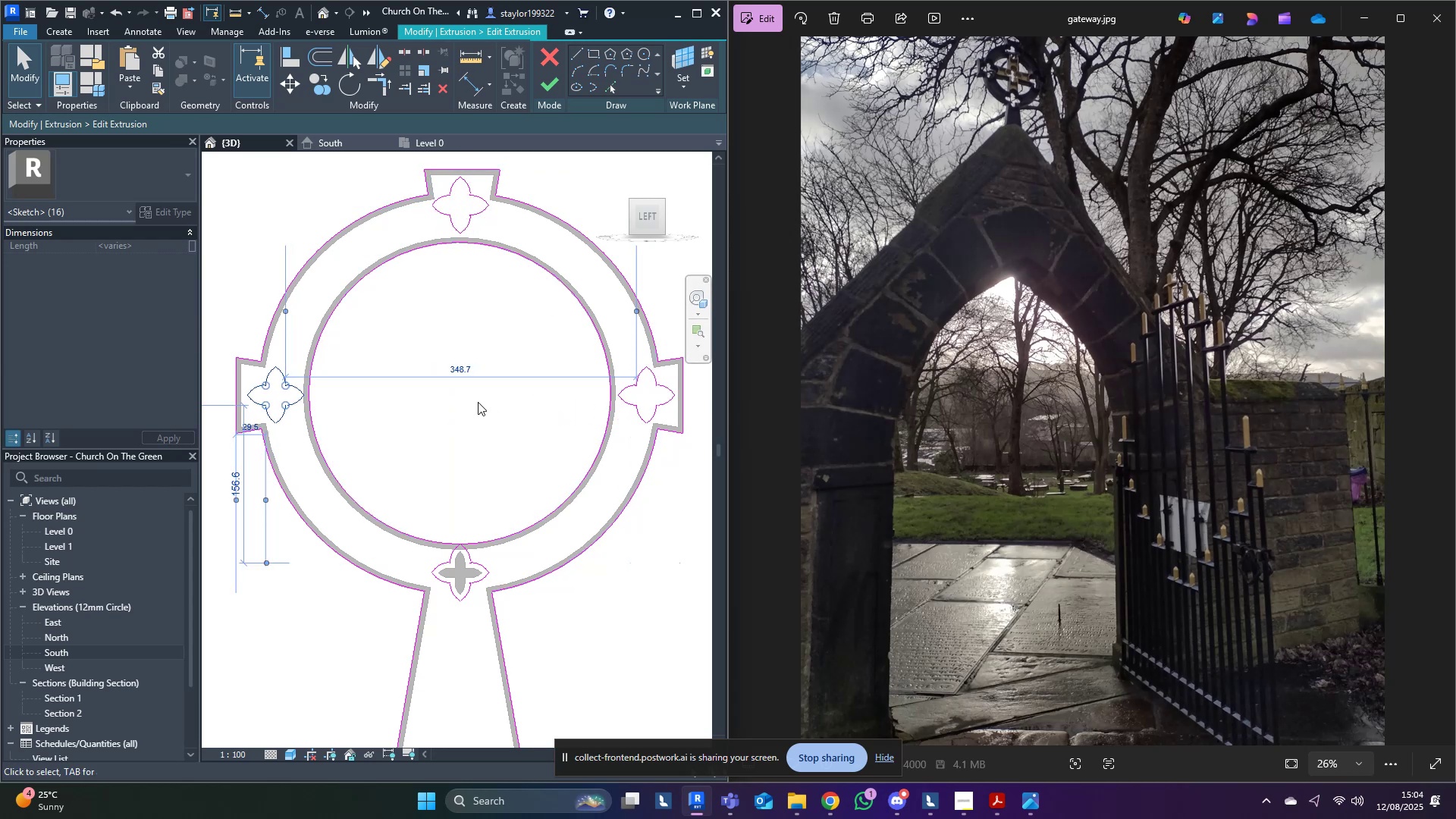 
key(ArrowLeft)
 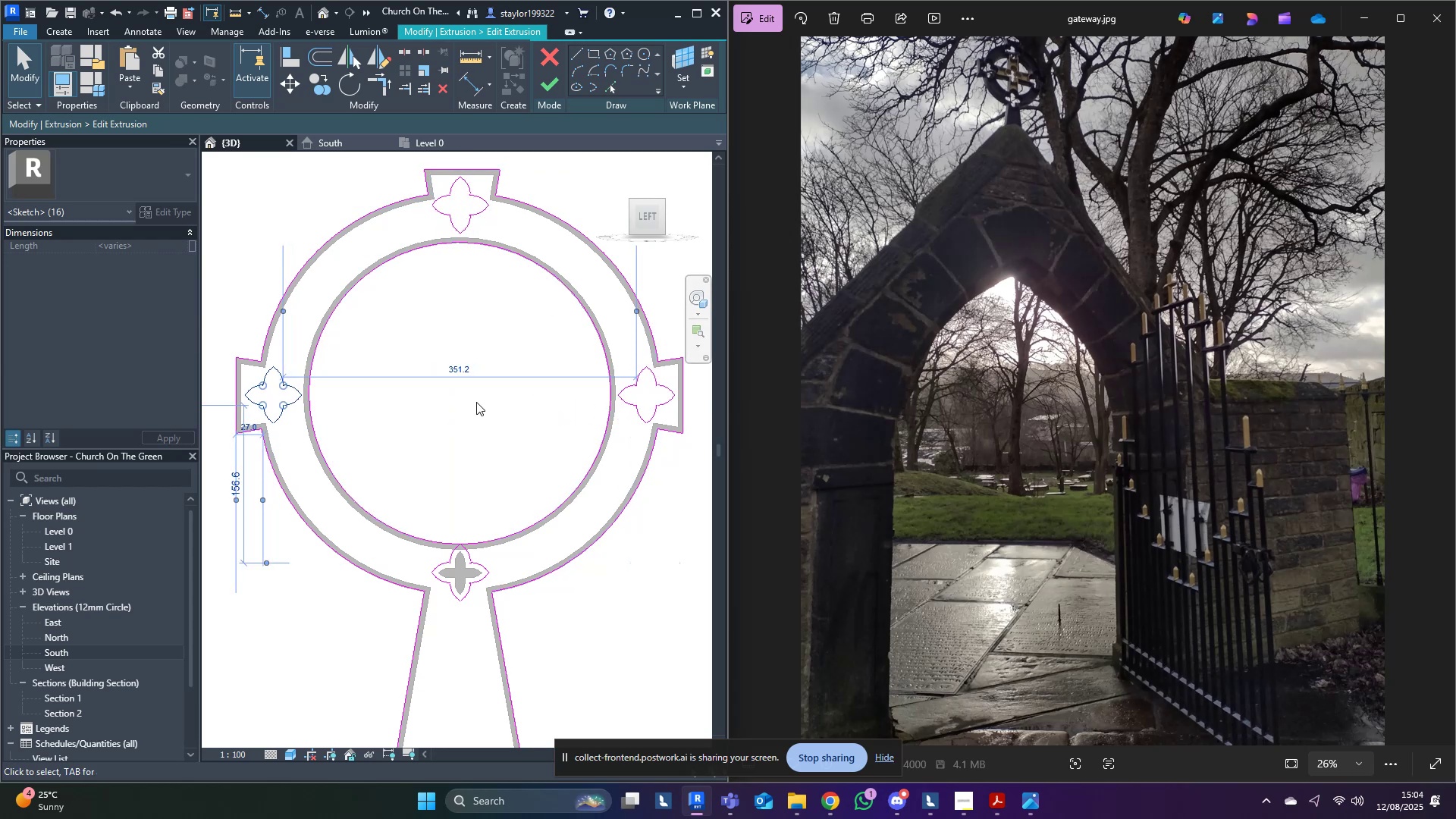 
left_click([475, 402])
 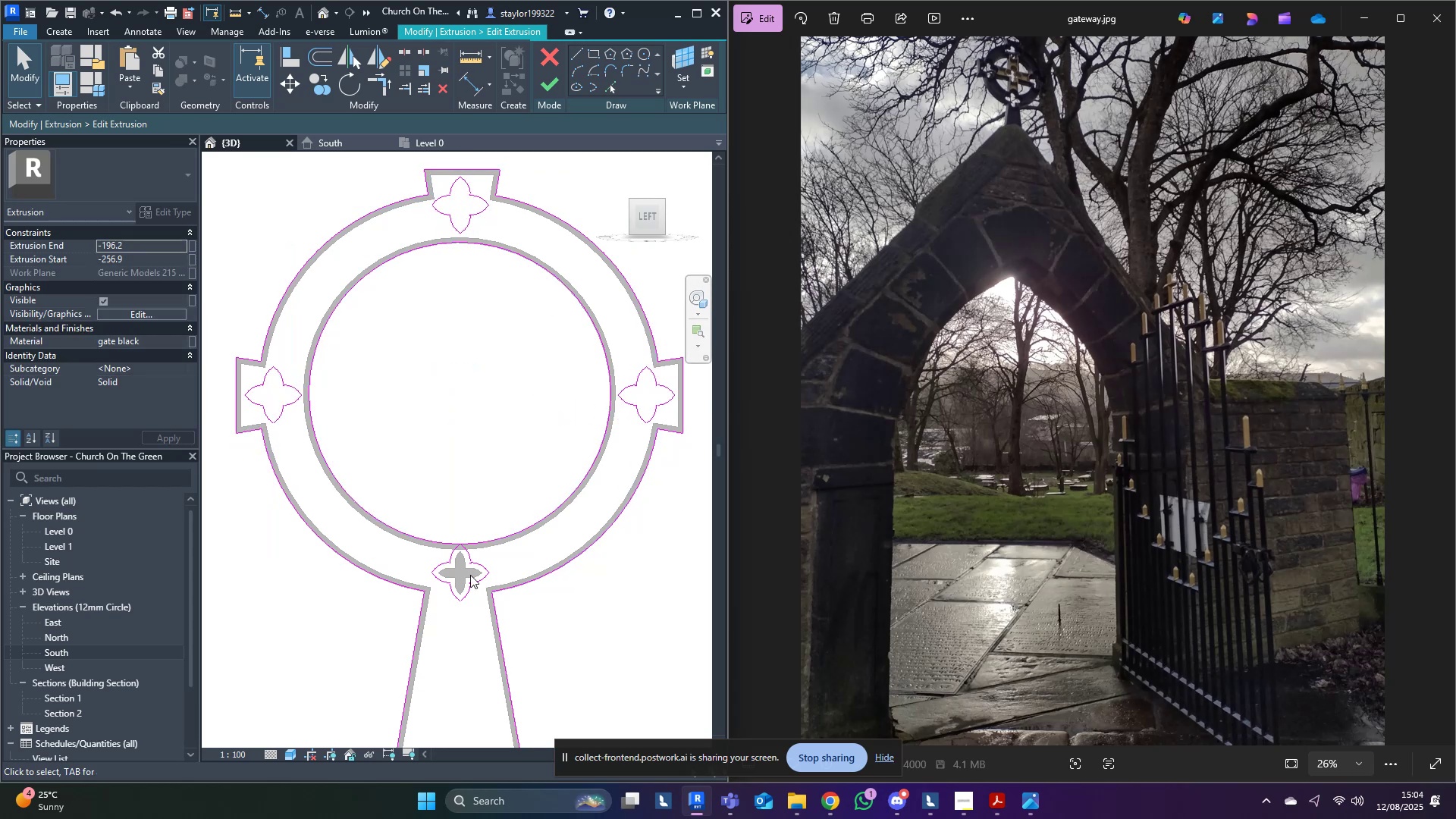 
key(Tab)
 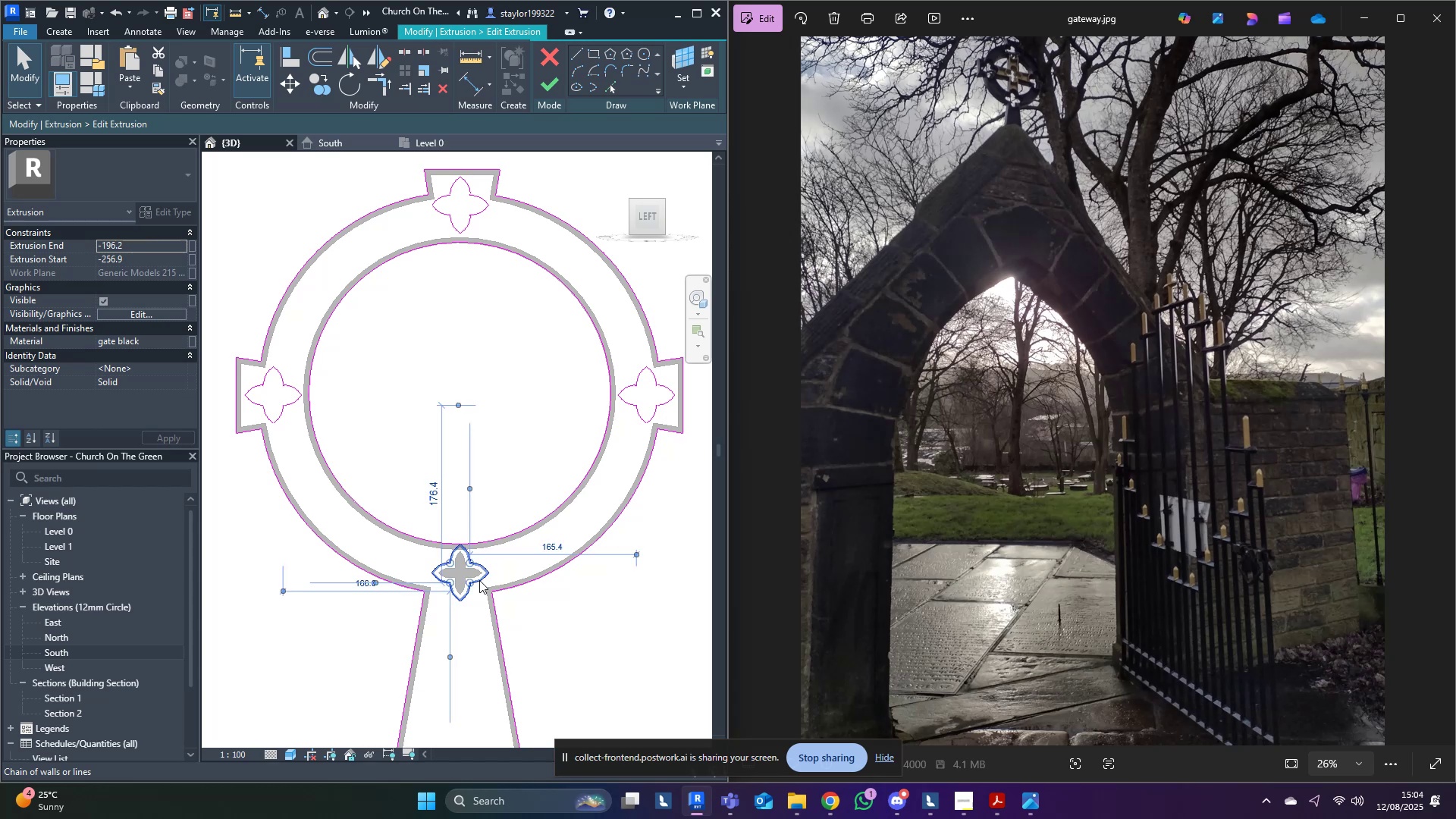 
left_click([479, 580])
 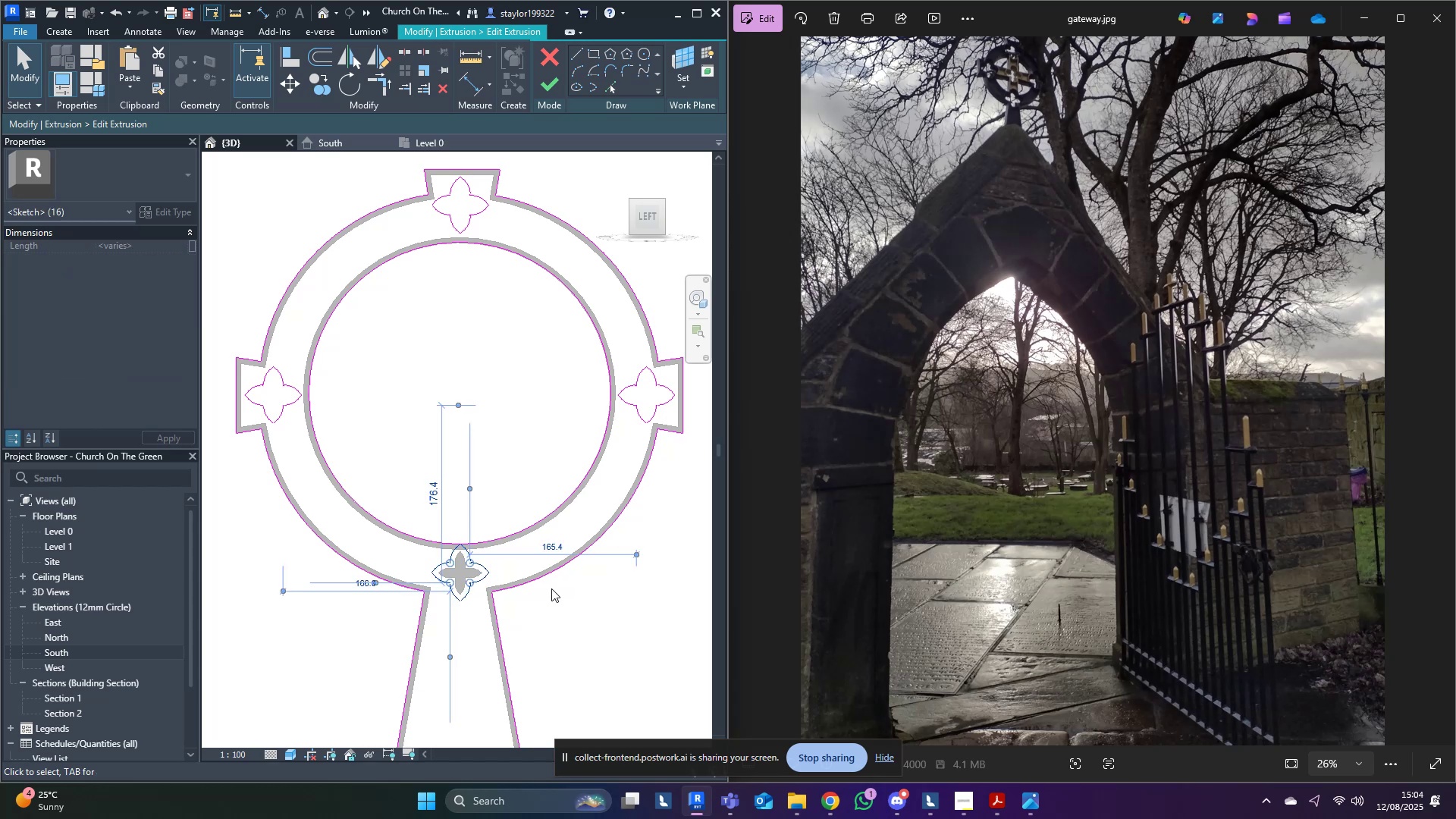 
key(ArrowDown)
 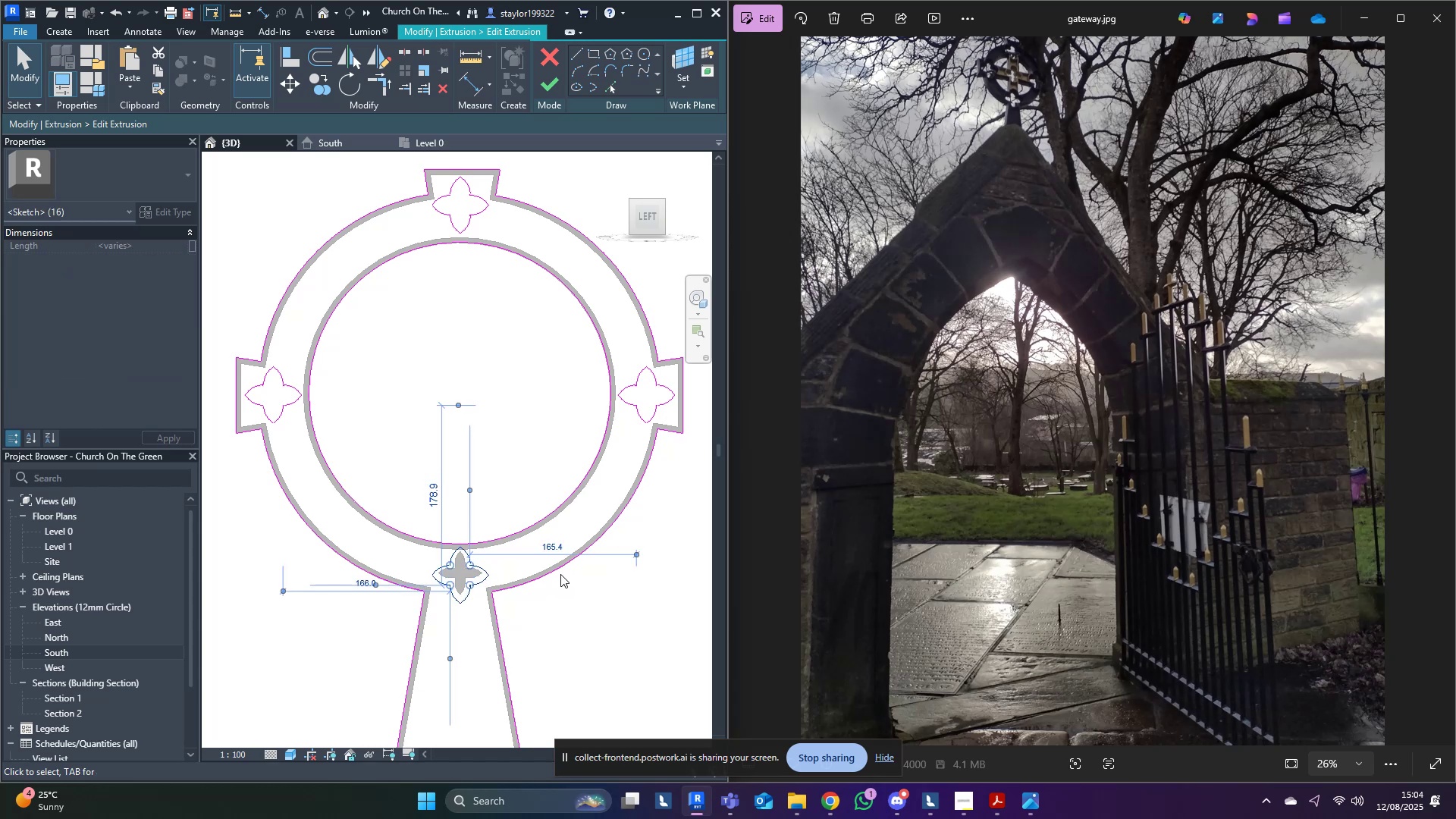 
key(ArrowDown)
 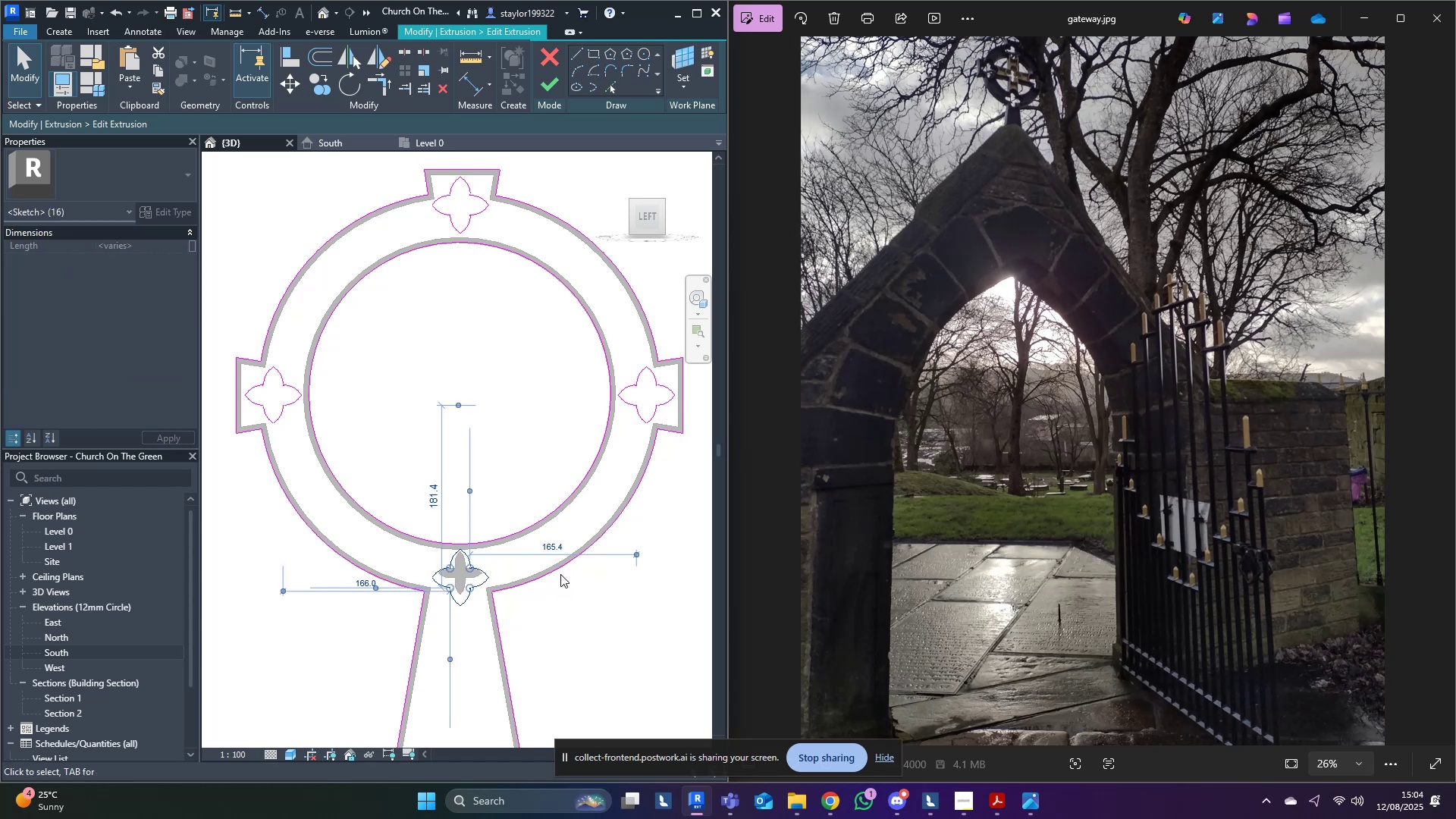 
key(ArrowDown)
 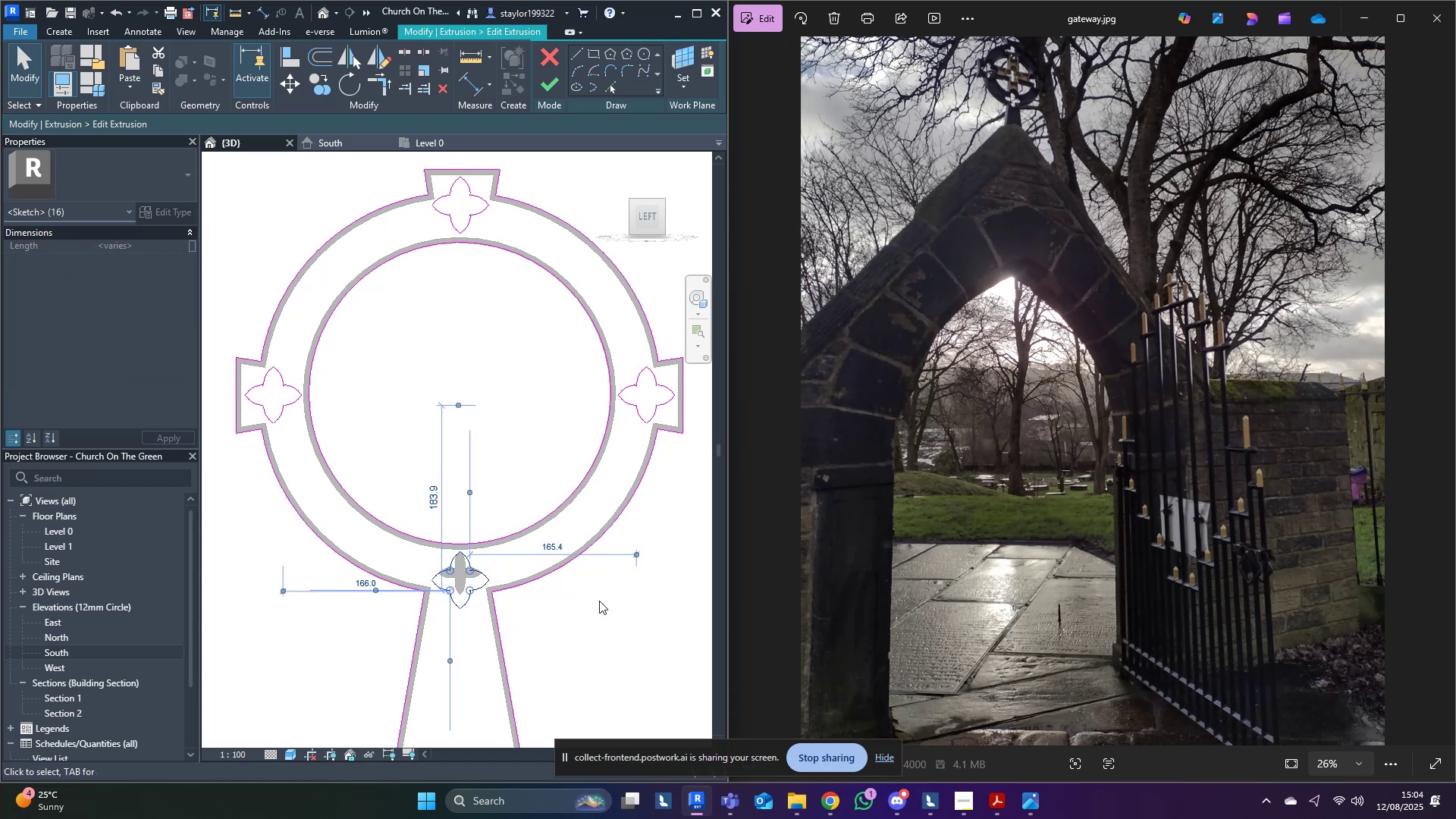 
key(ArrowDown)
 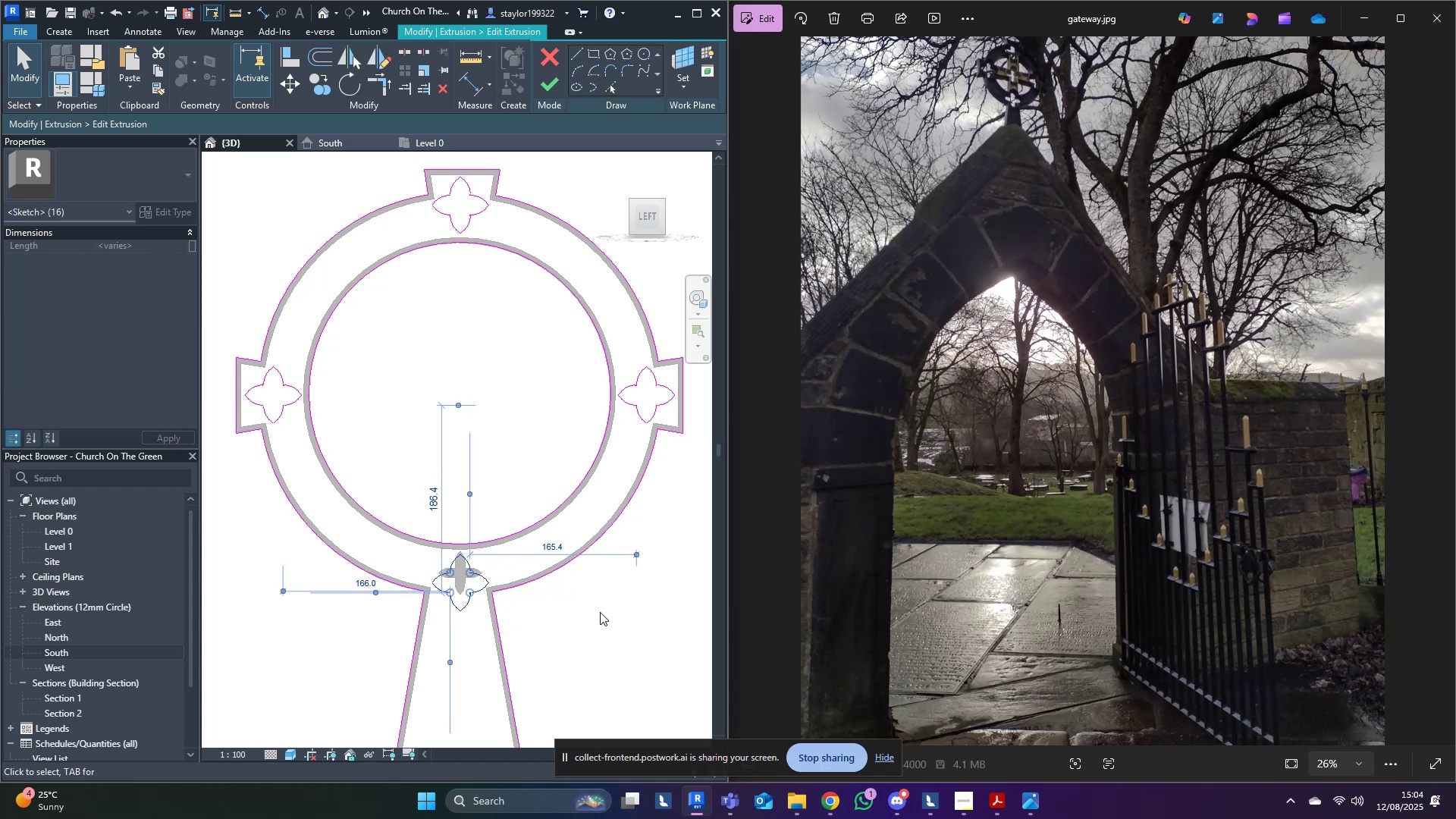 
left_click([600, 612])
 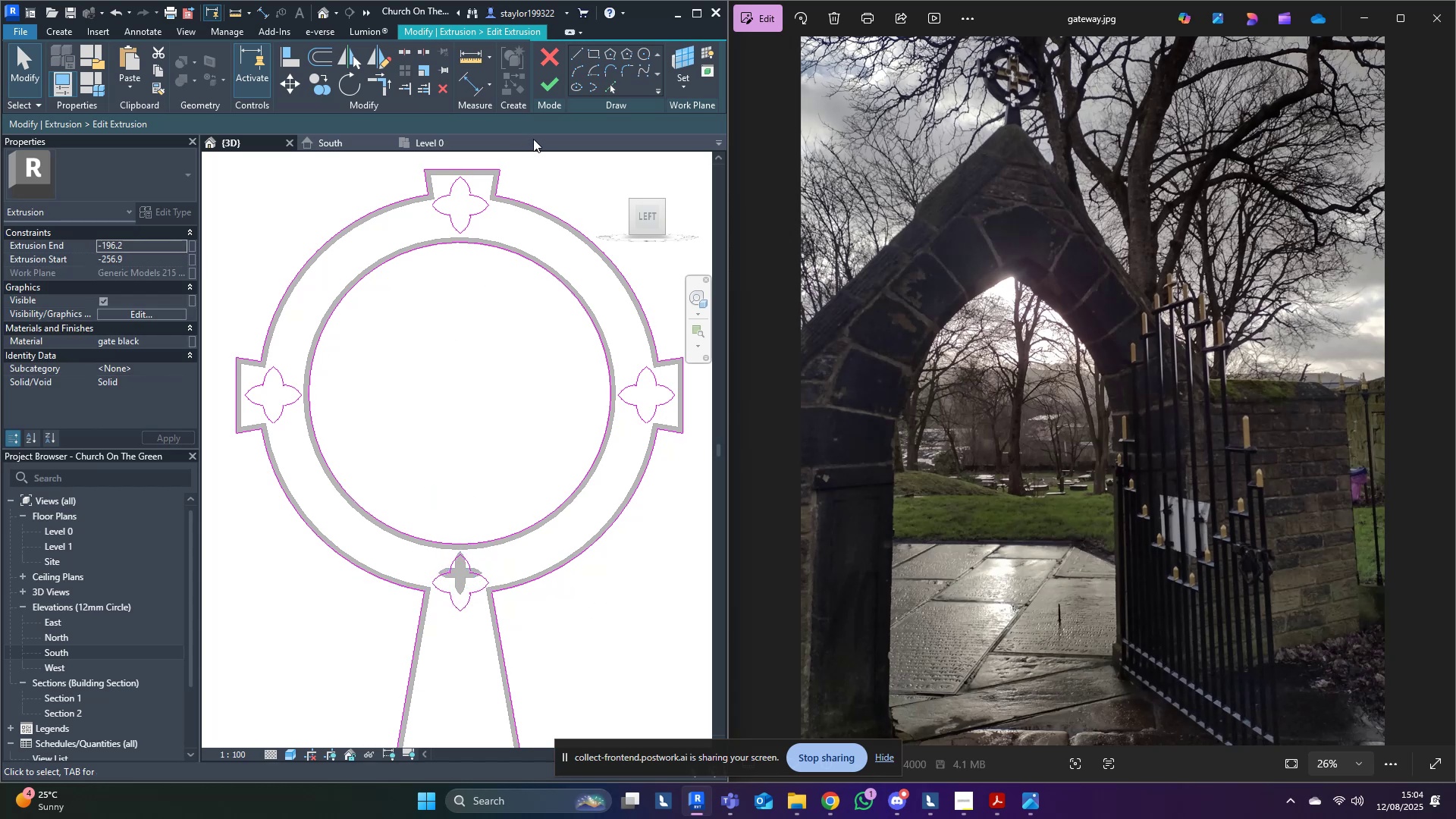 
left_click([547, 84])
 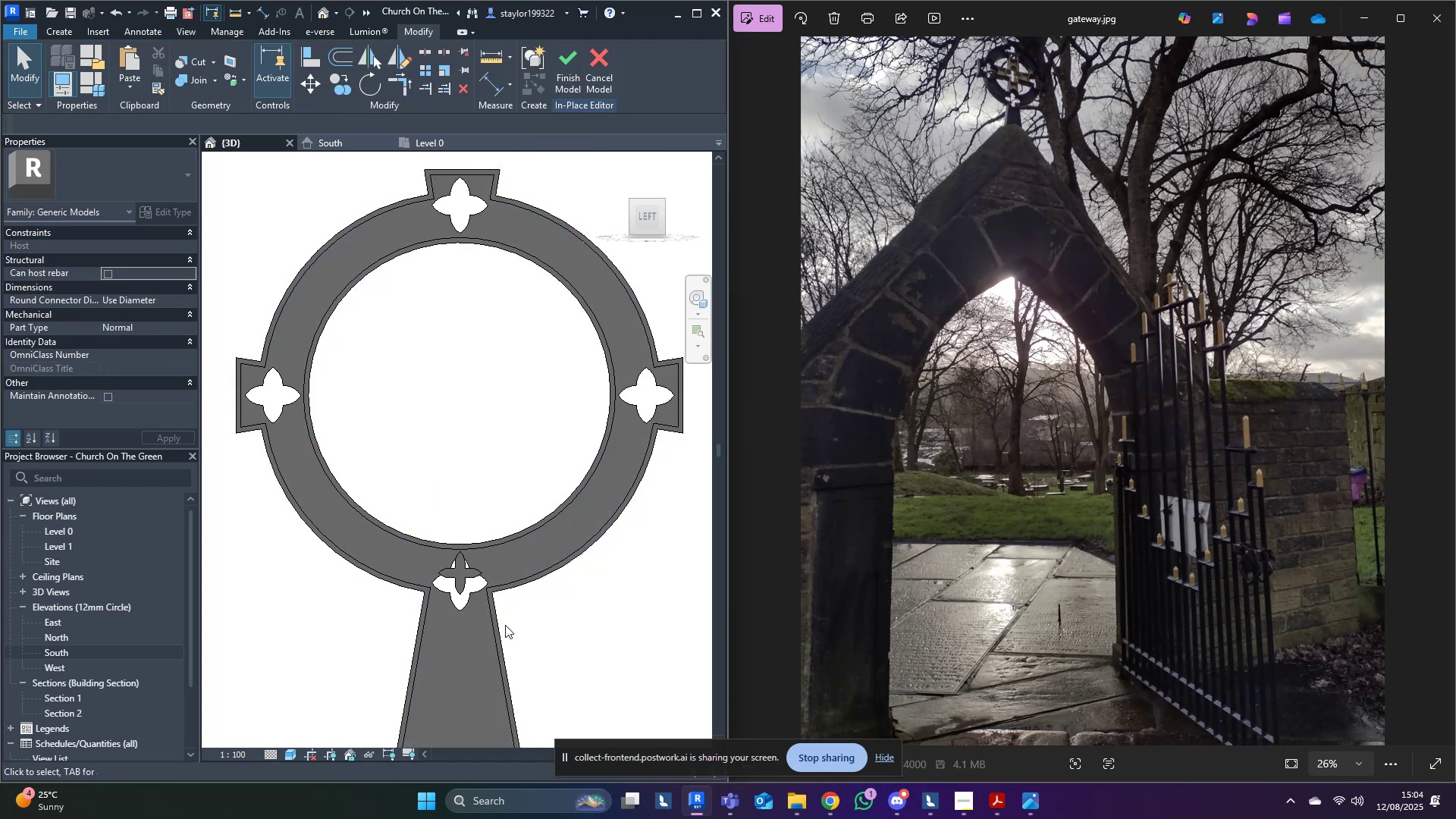 
left_click([457, 577])
 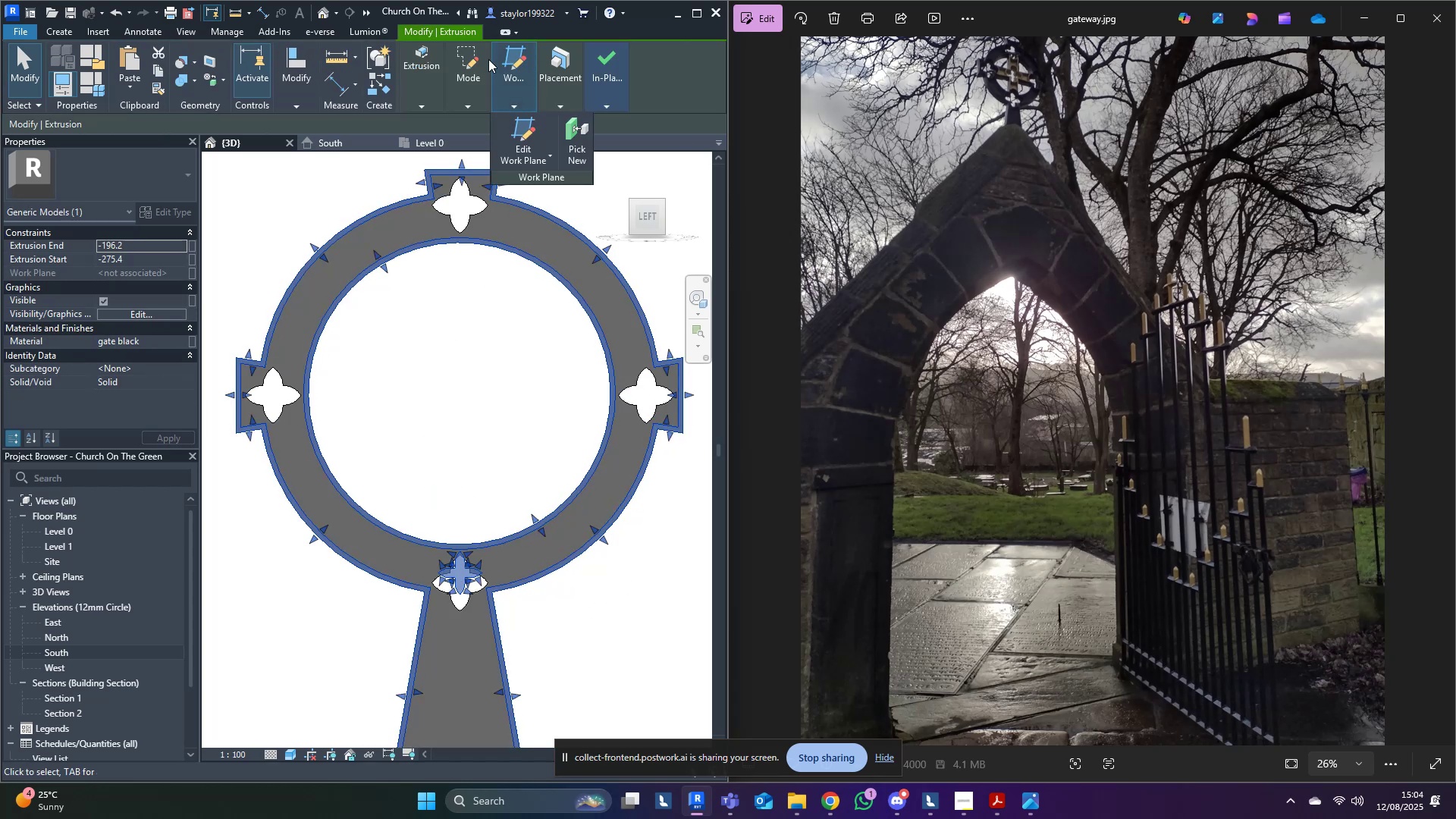 
left_click([462, 59])
 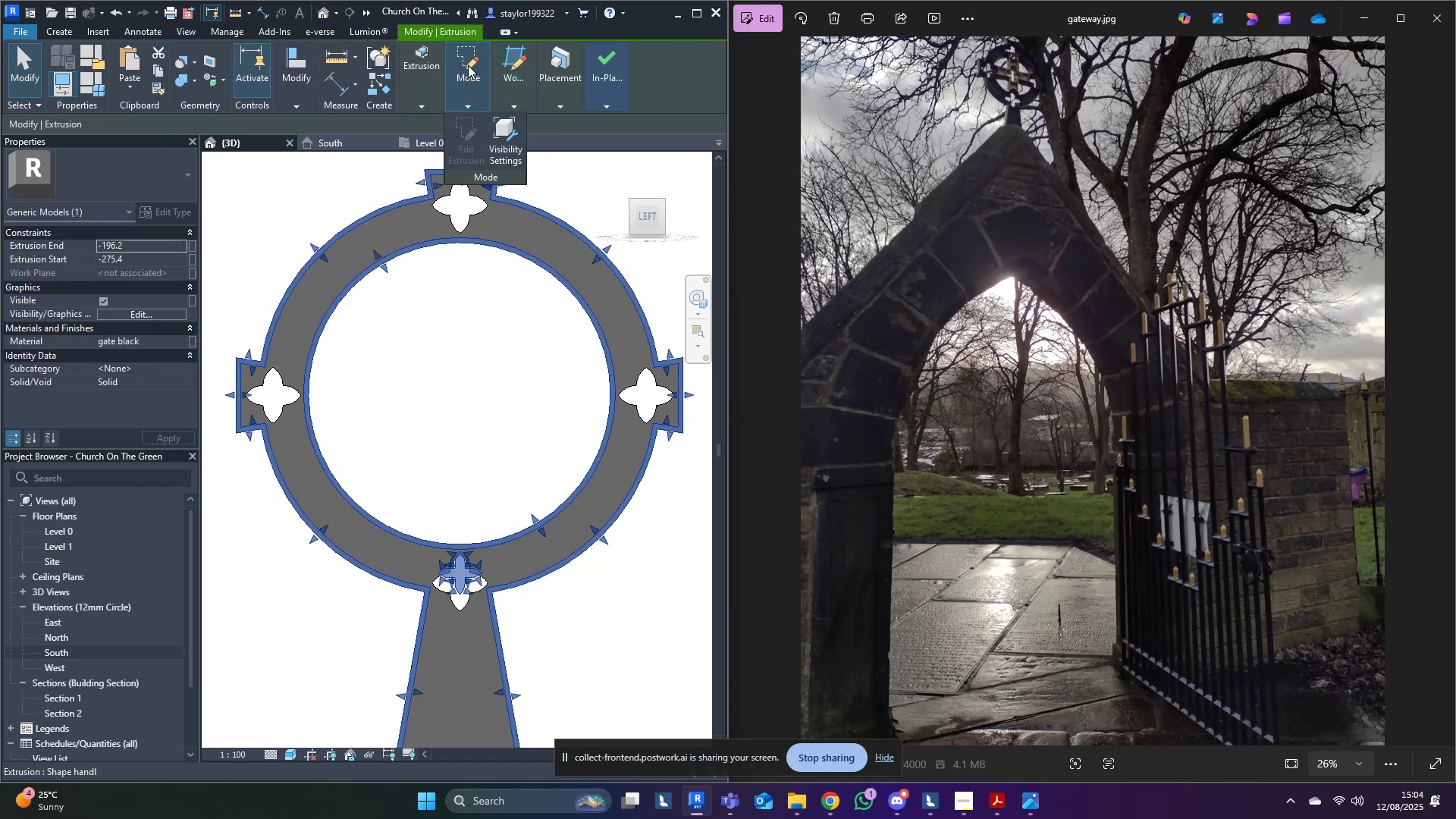 
double_click([466, 154])
 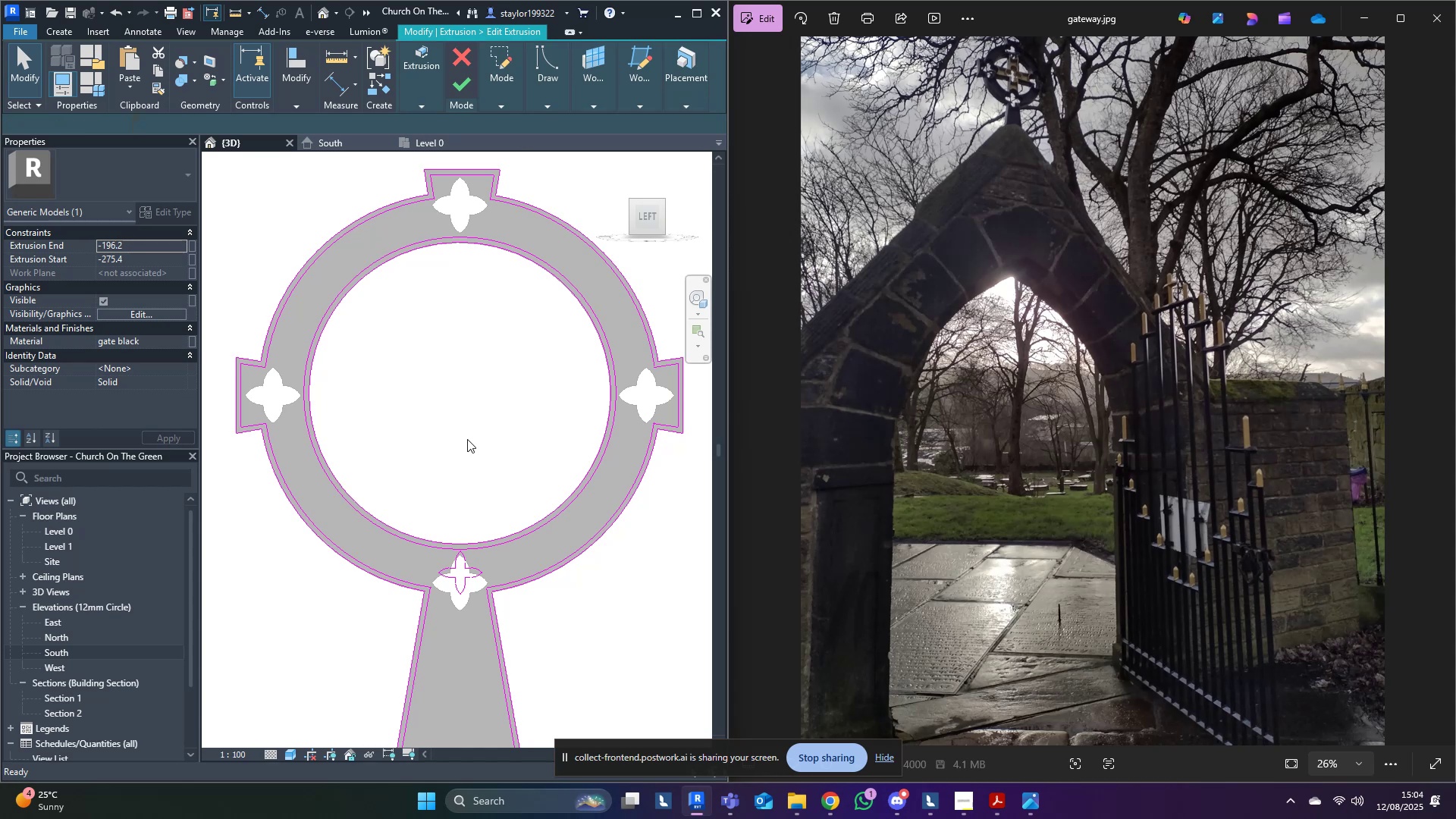 
middle_click([467, 439])
 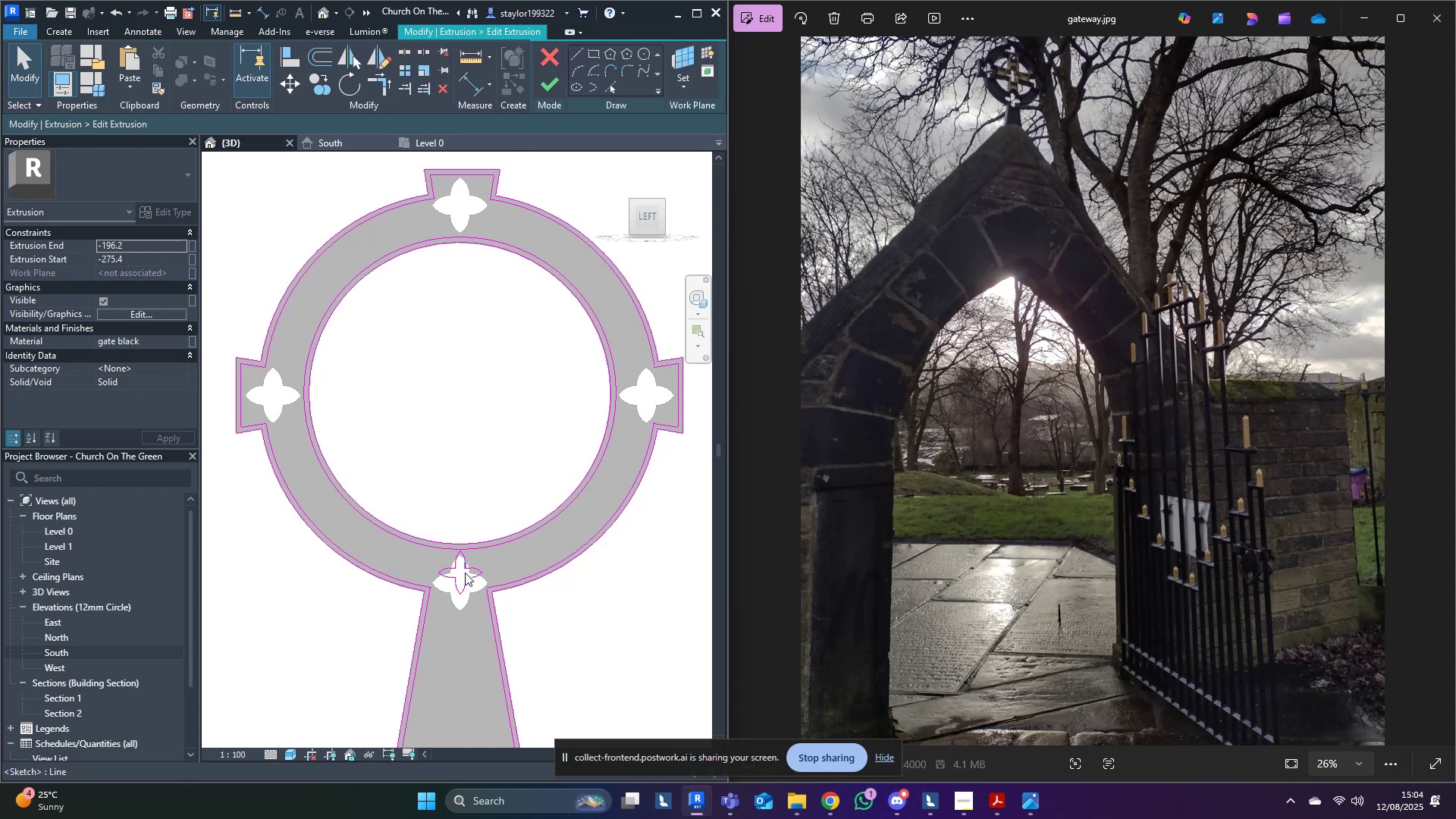 
key(Tab)
 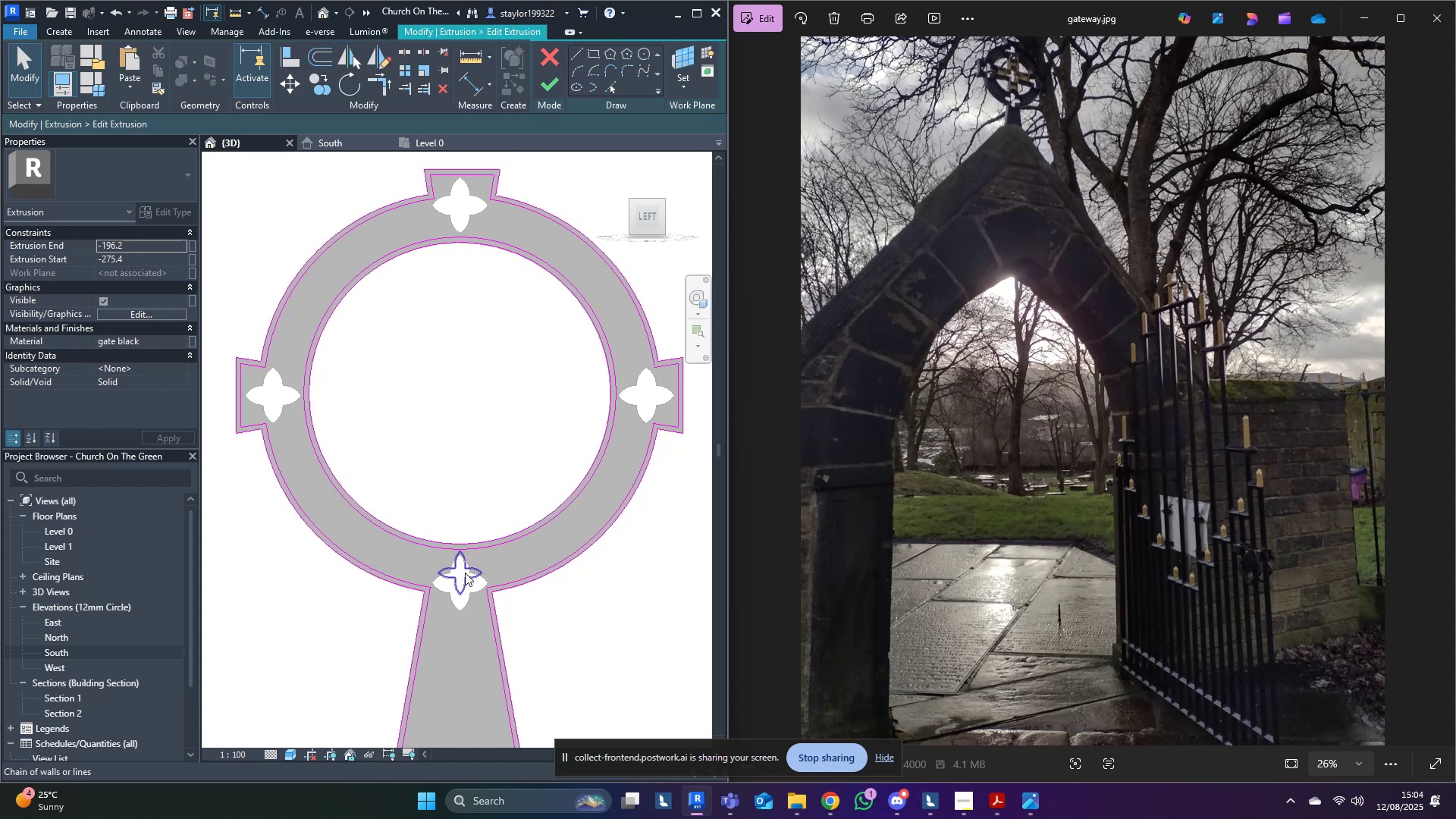 
left_click([465, 573])
 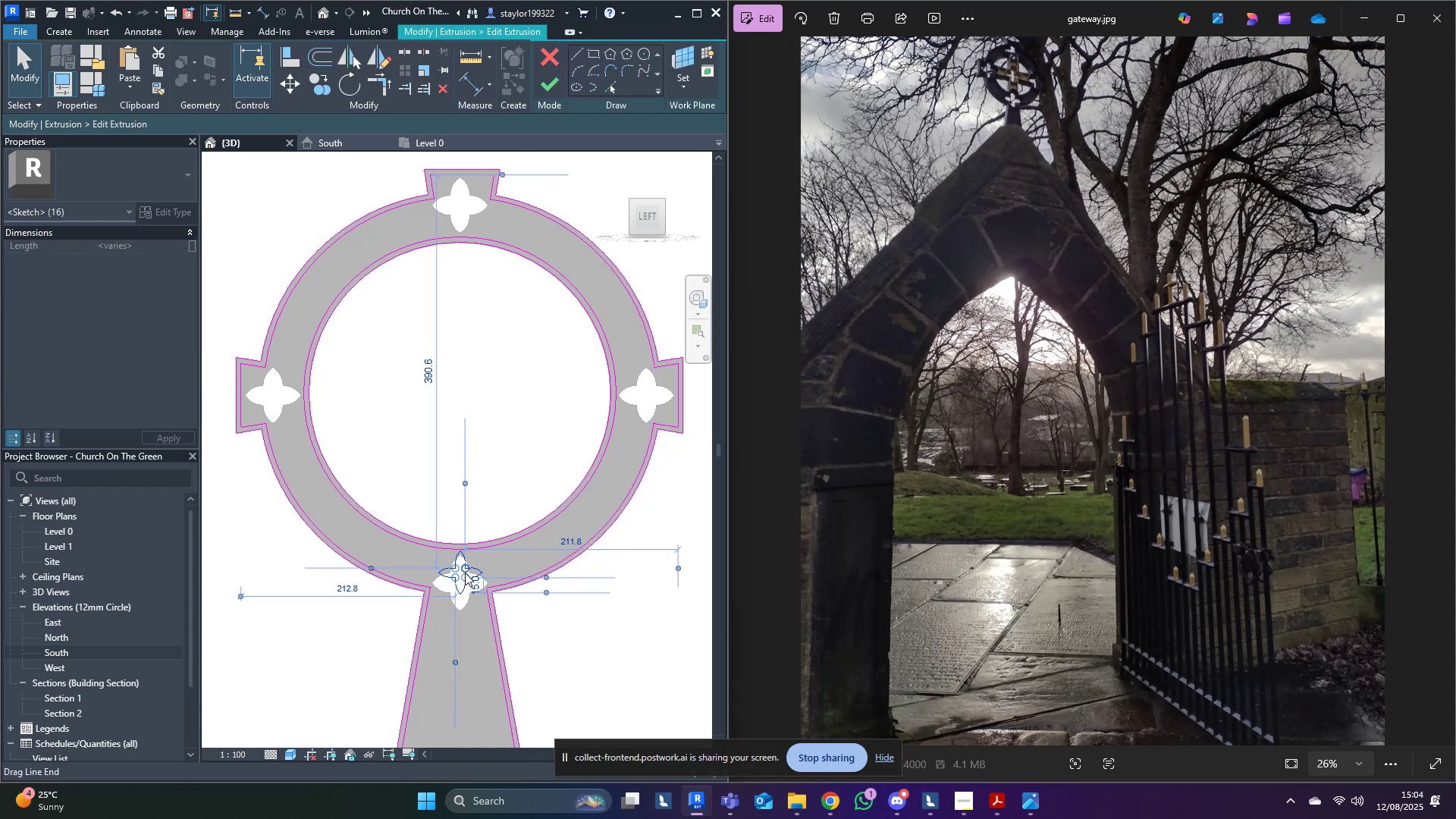 
key(Delete)
 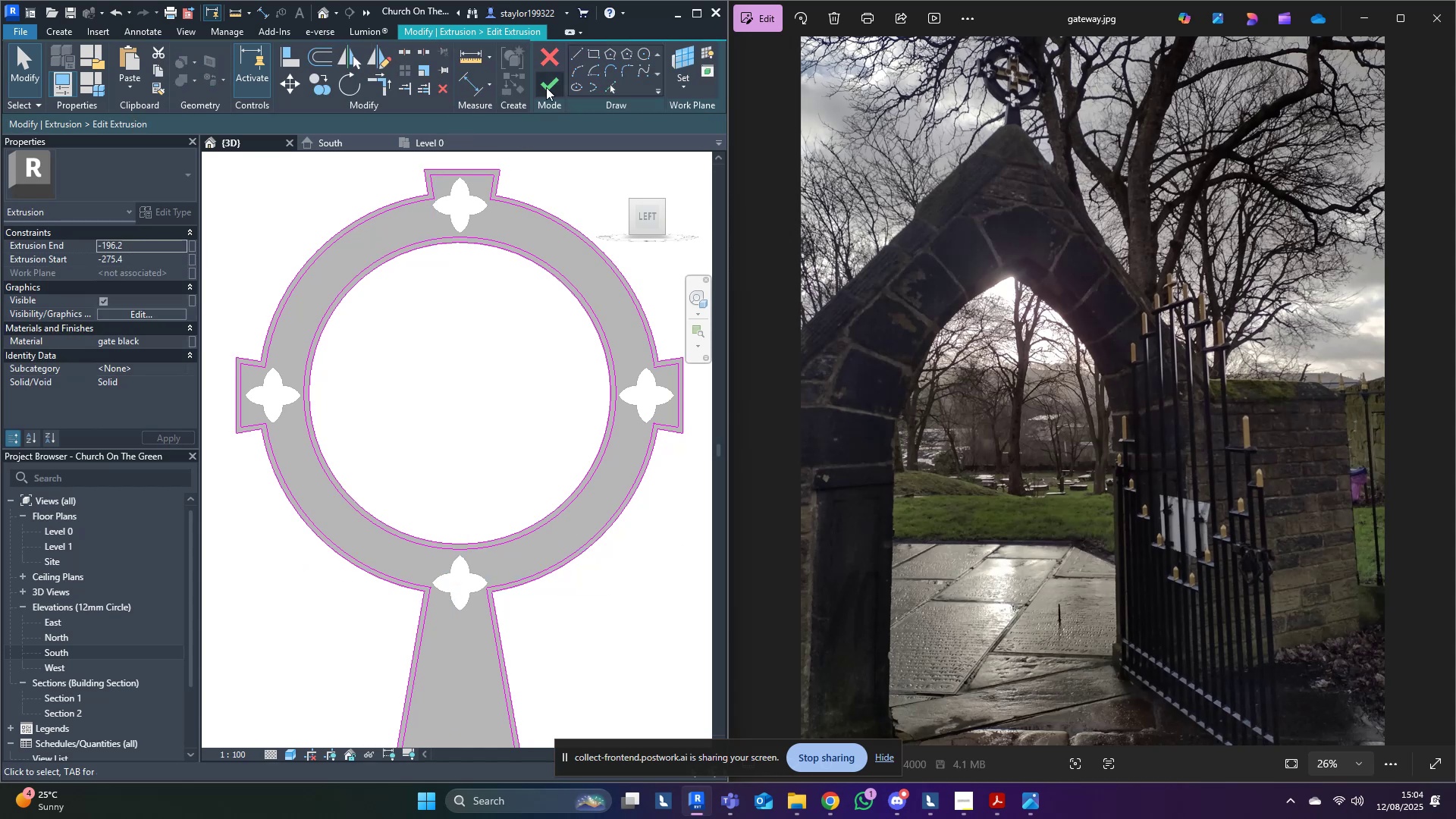 
left_click([558, 80])
 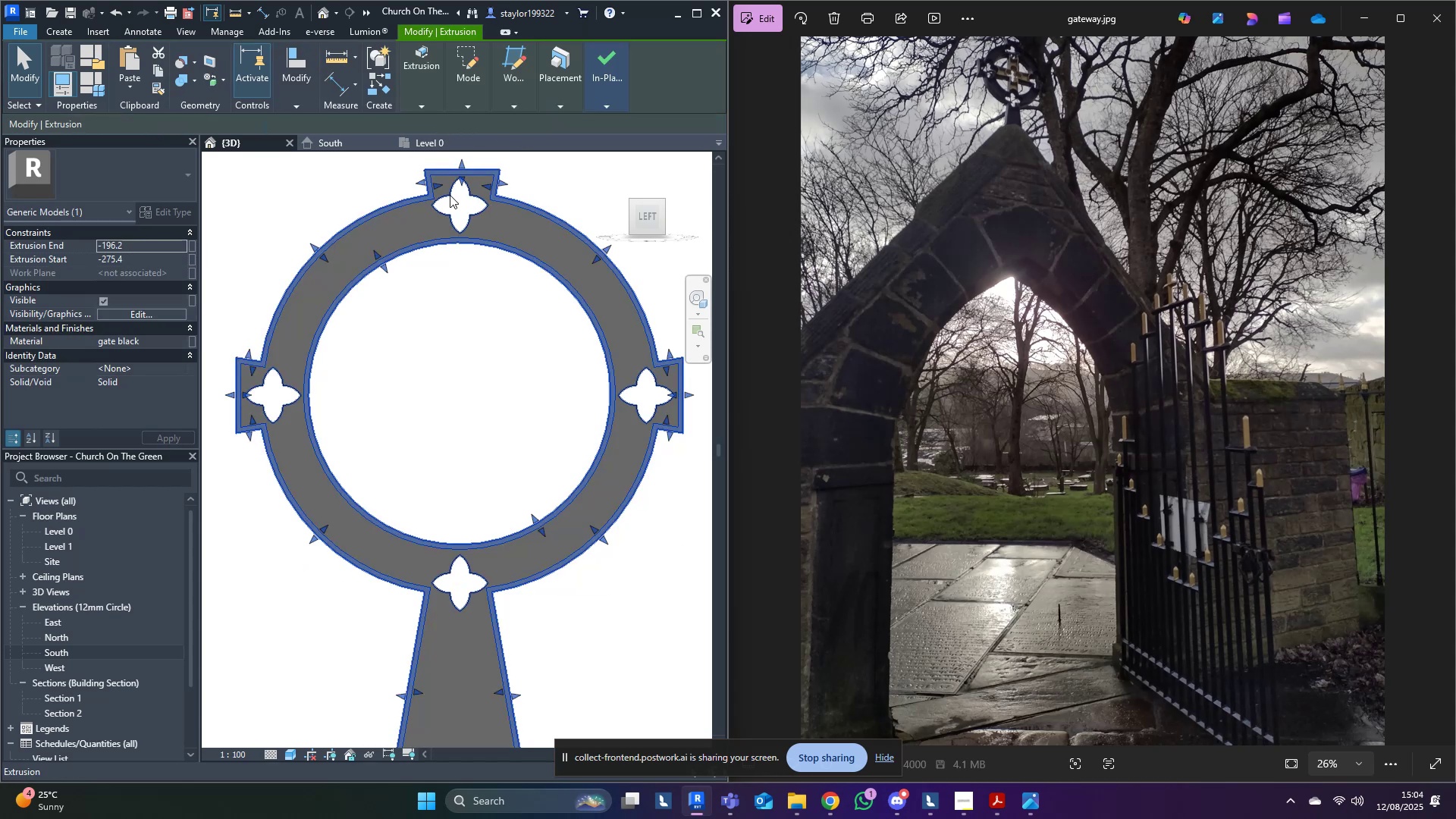 
left_click([438, 425])
 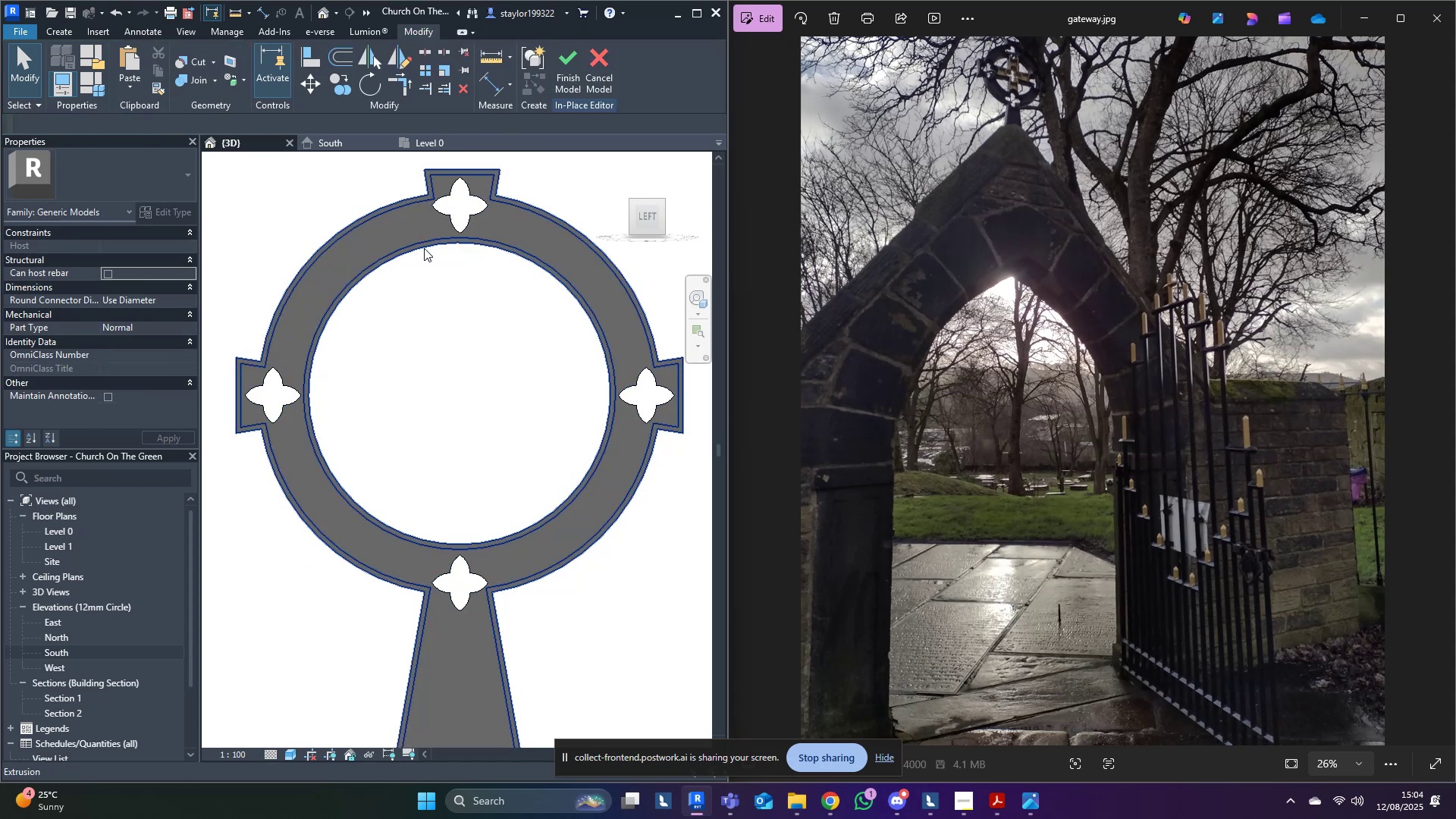 
left_click([419, 241])
 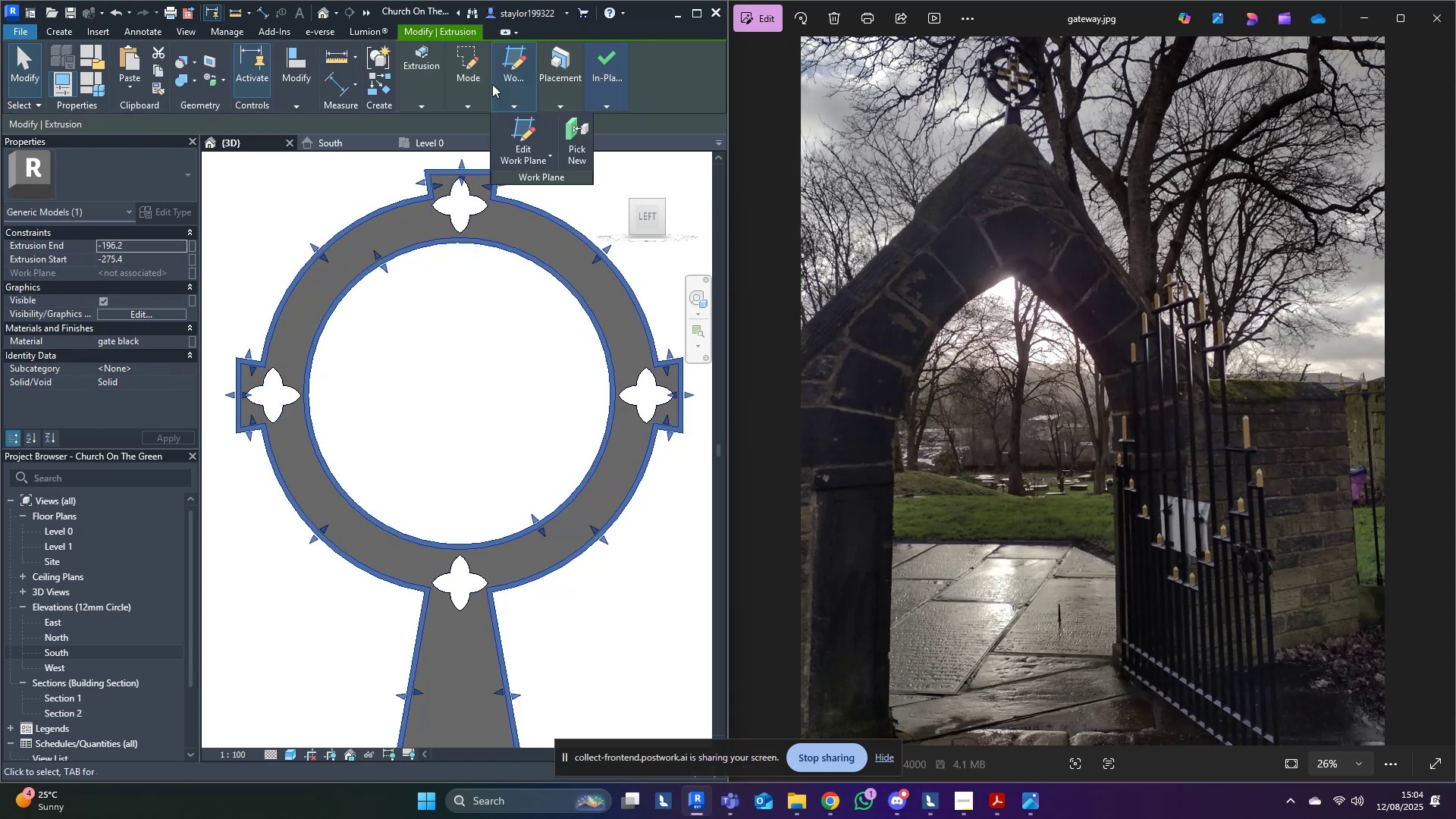 
left_click([467, 64])
 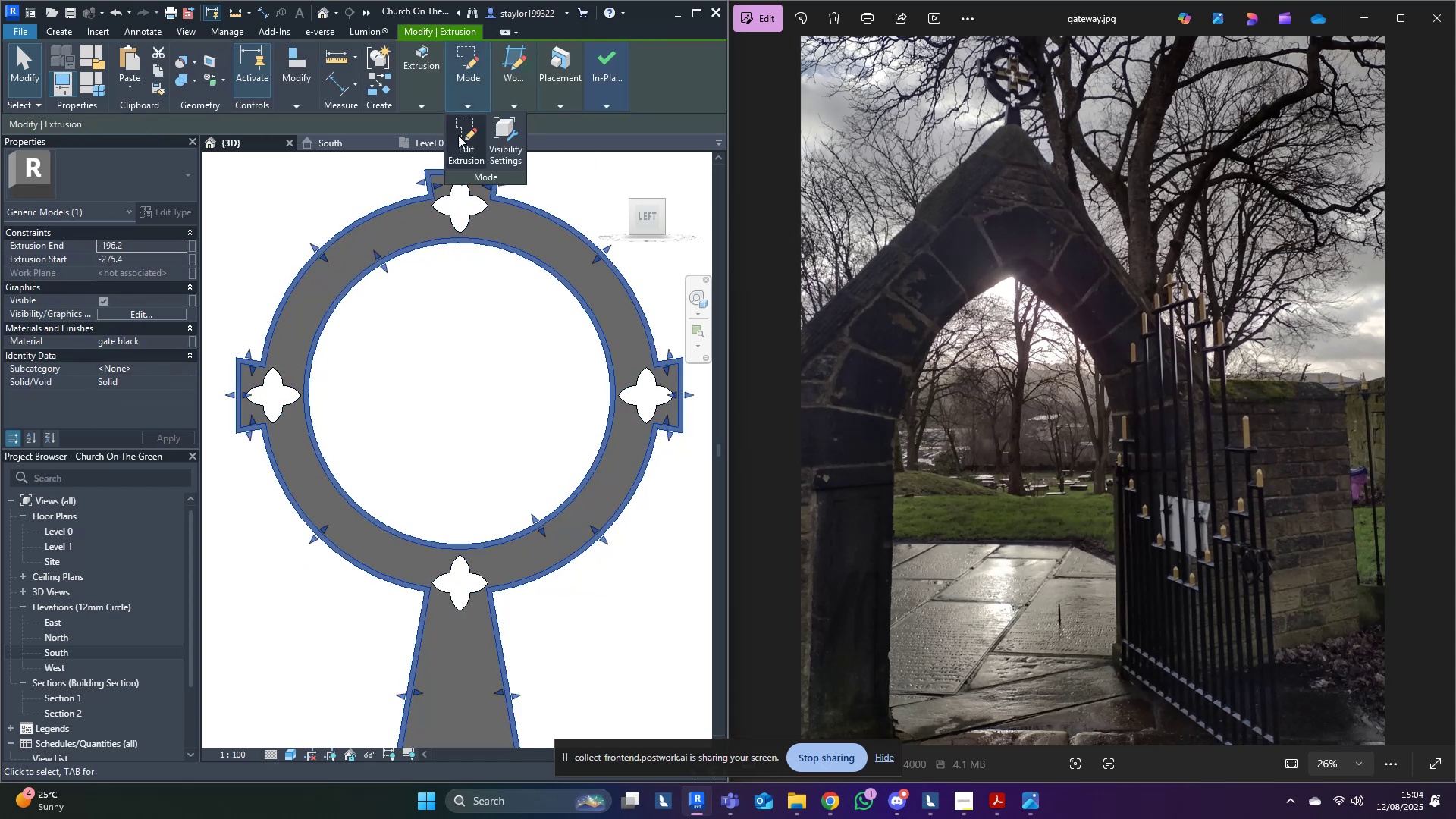 
left_click([458, 139])
 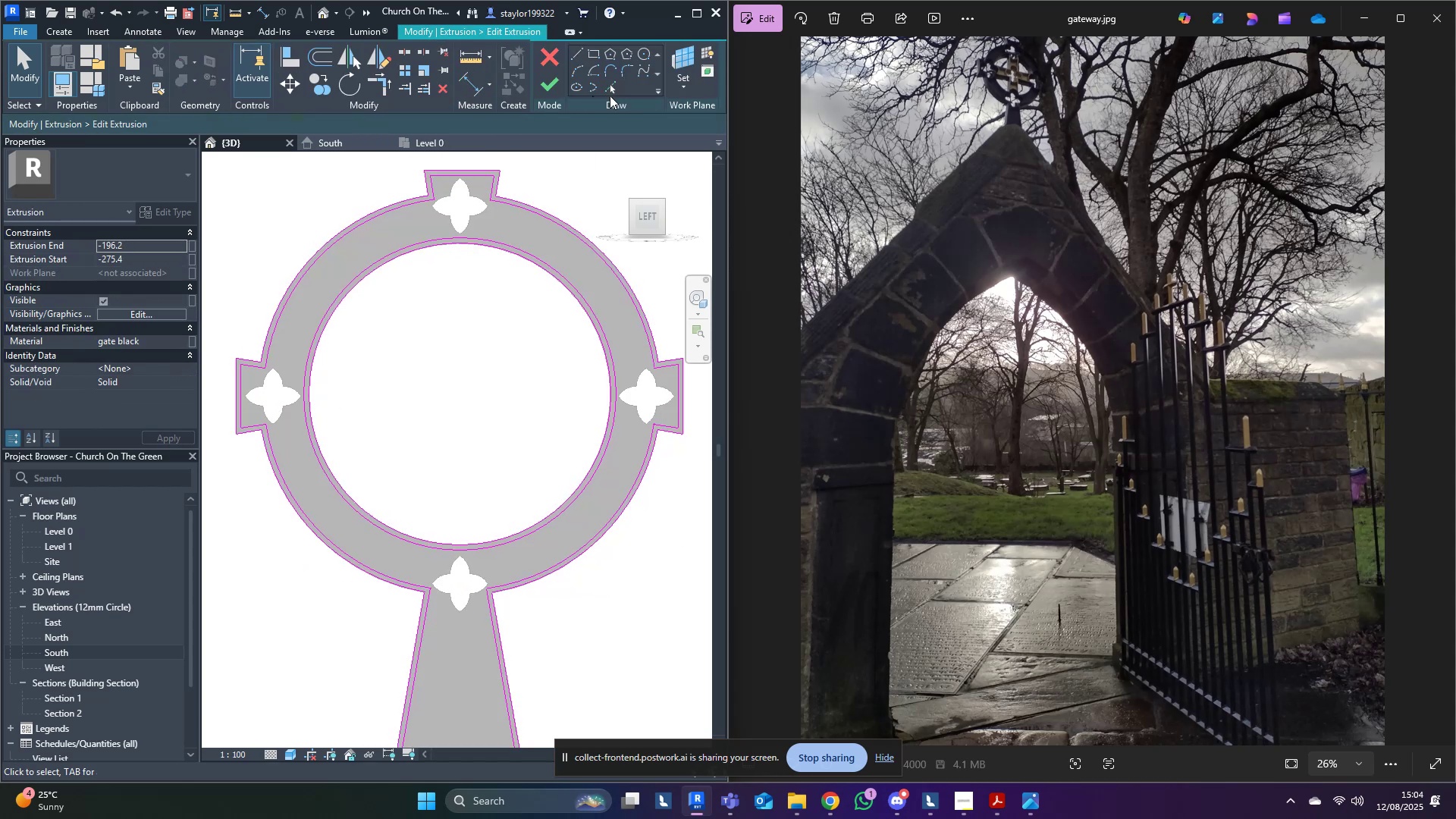 
left_click([614, 83])
 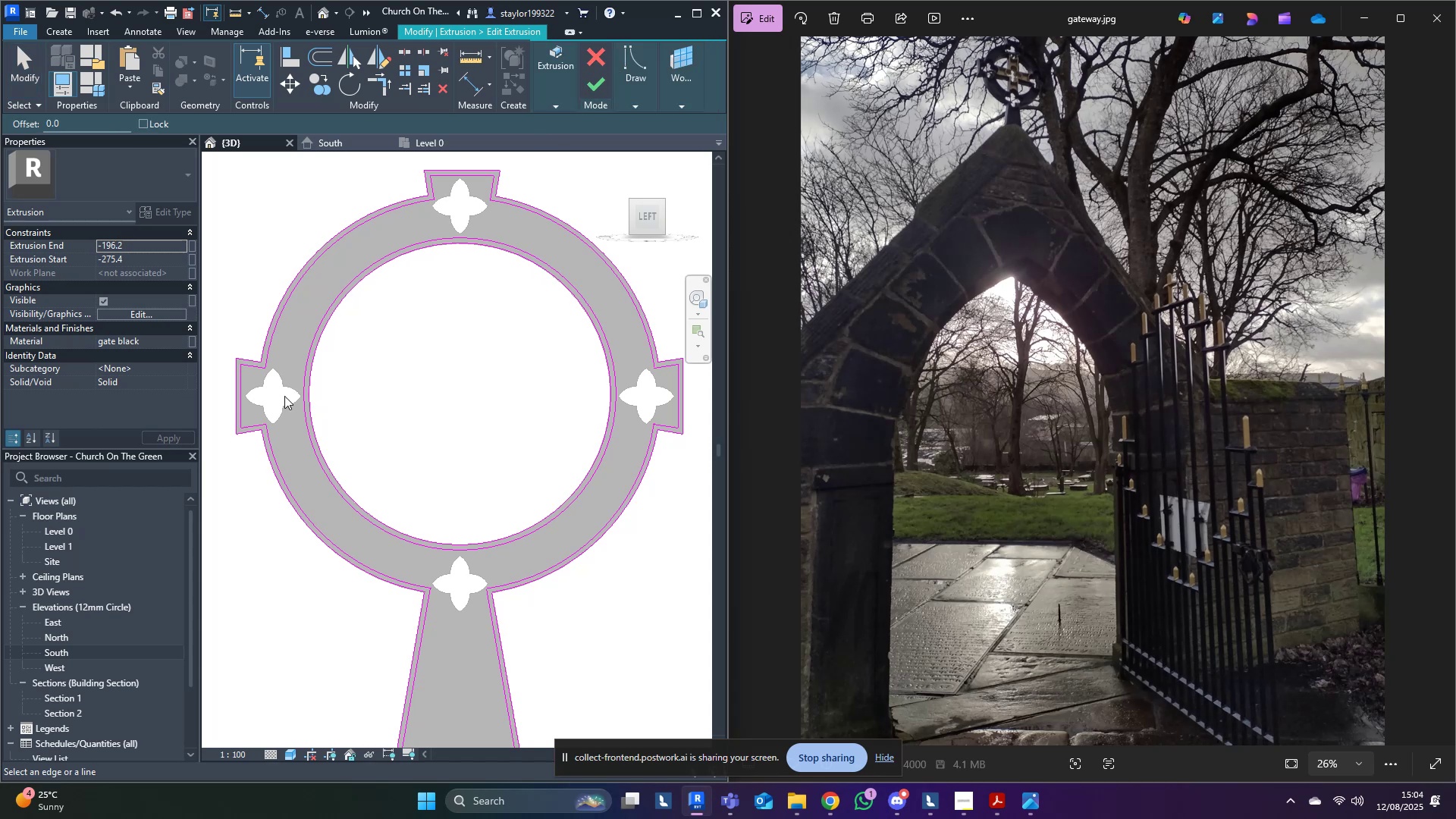 
key(Tab)
 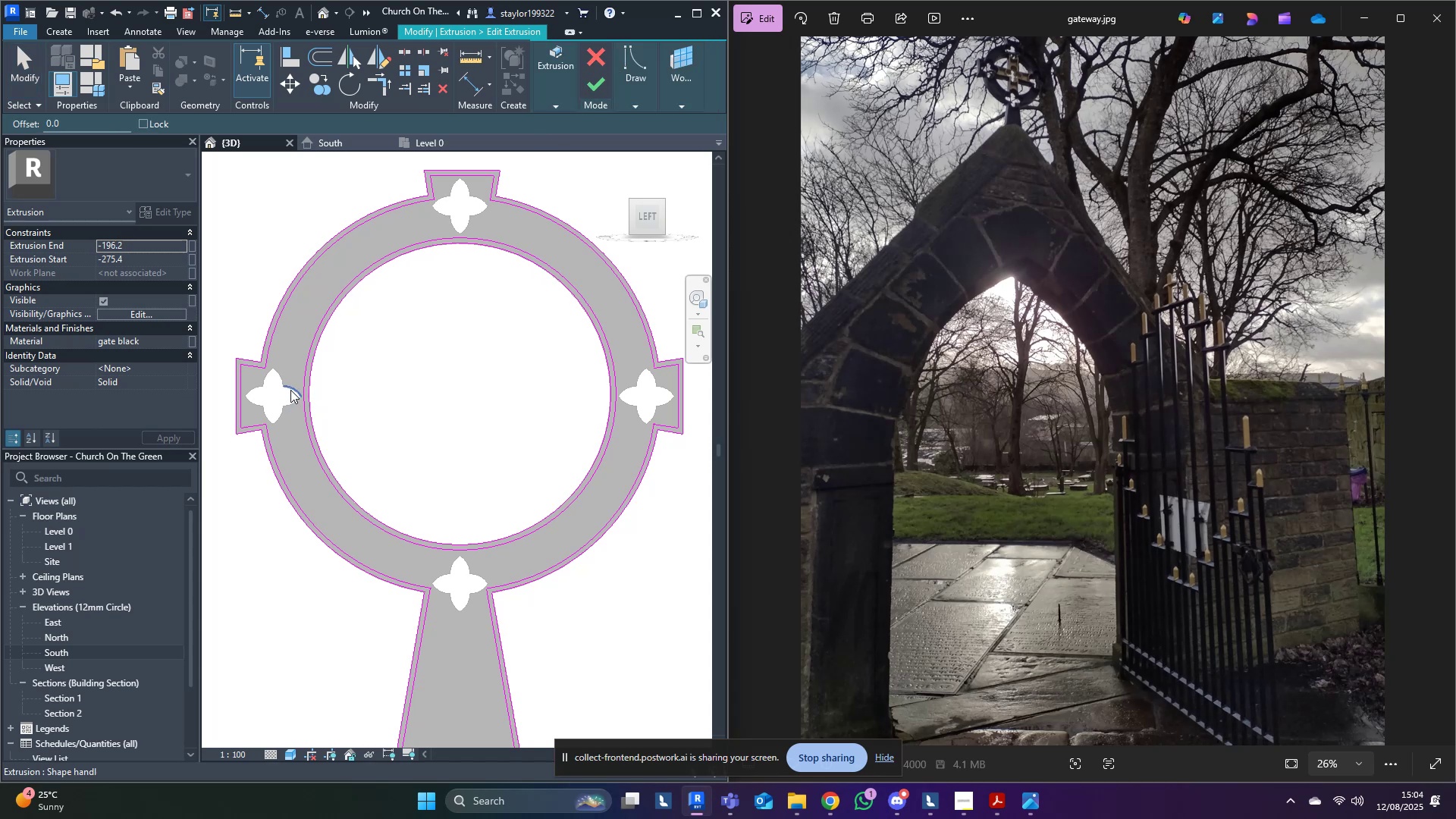 
key(Tab)
 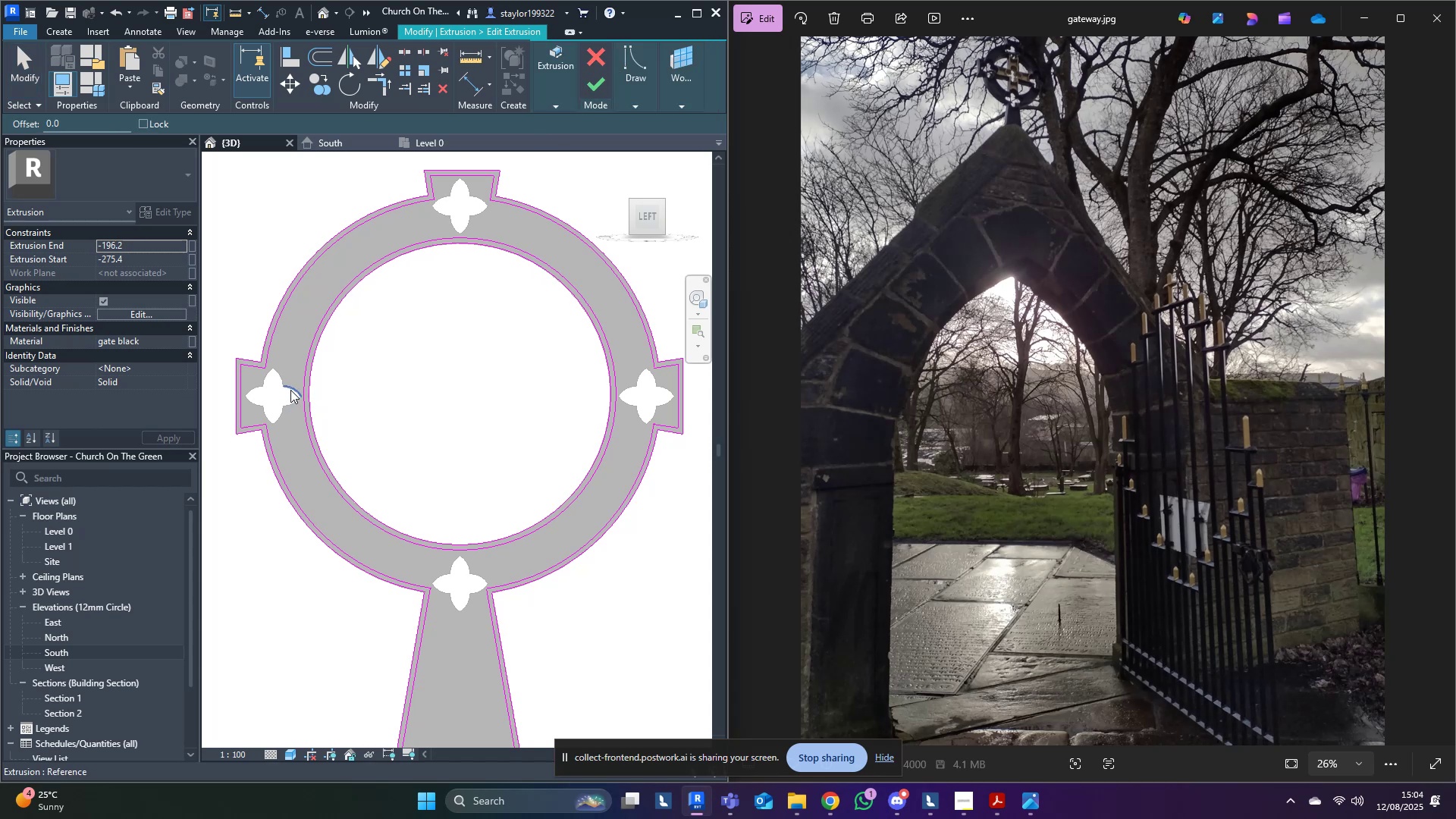 
key(Tab)
 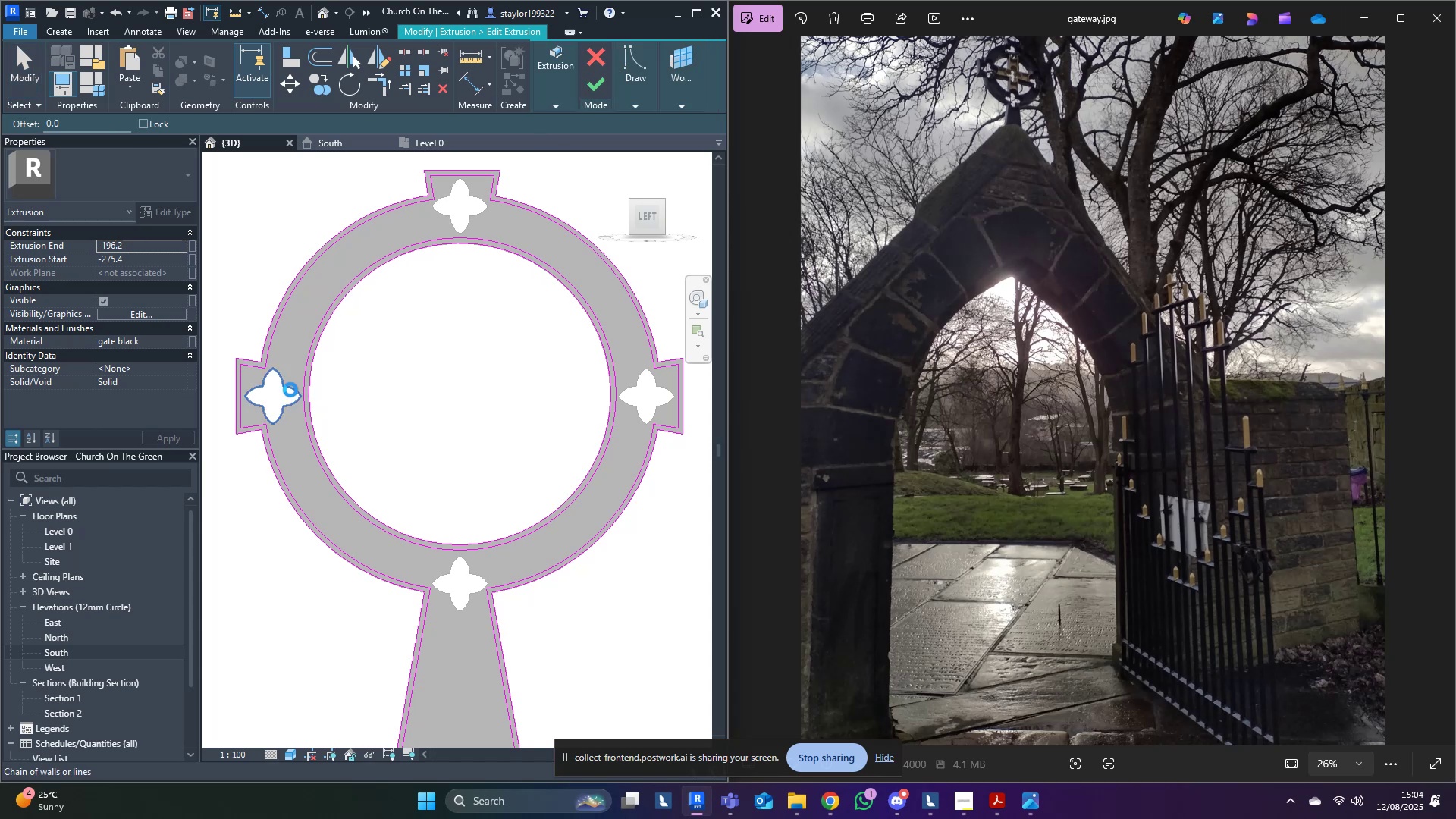 
left_click([290, 390])
 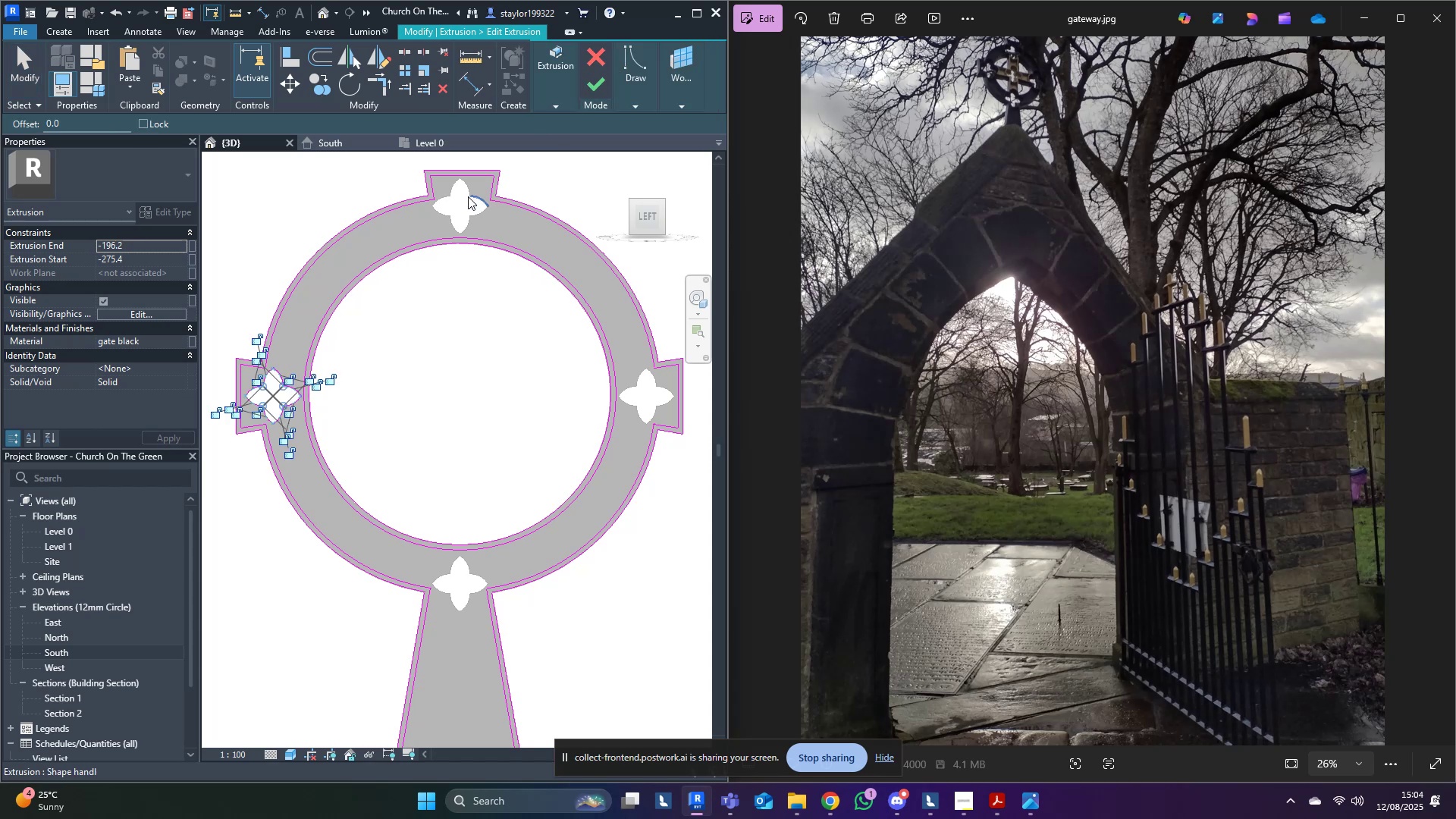 
key(Tab)
 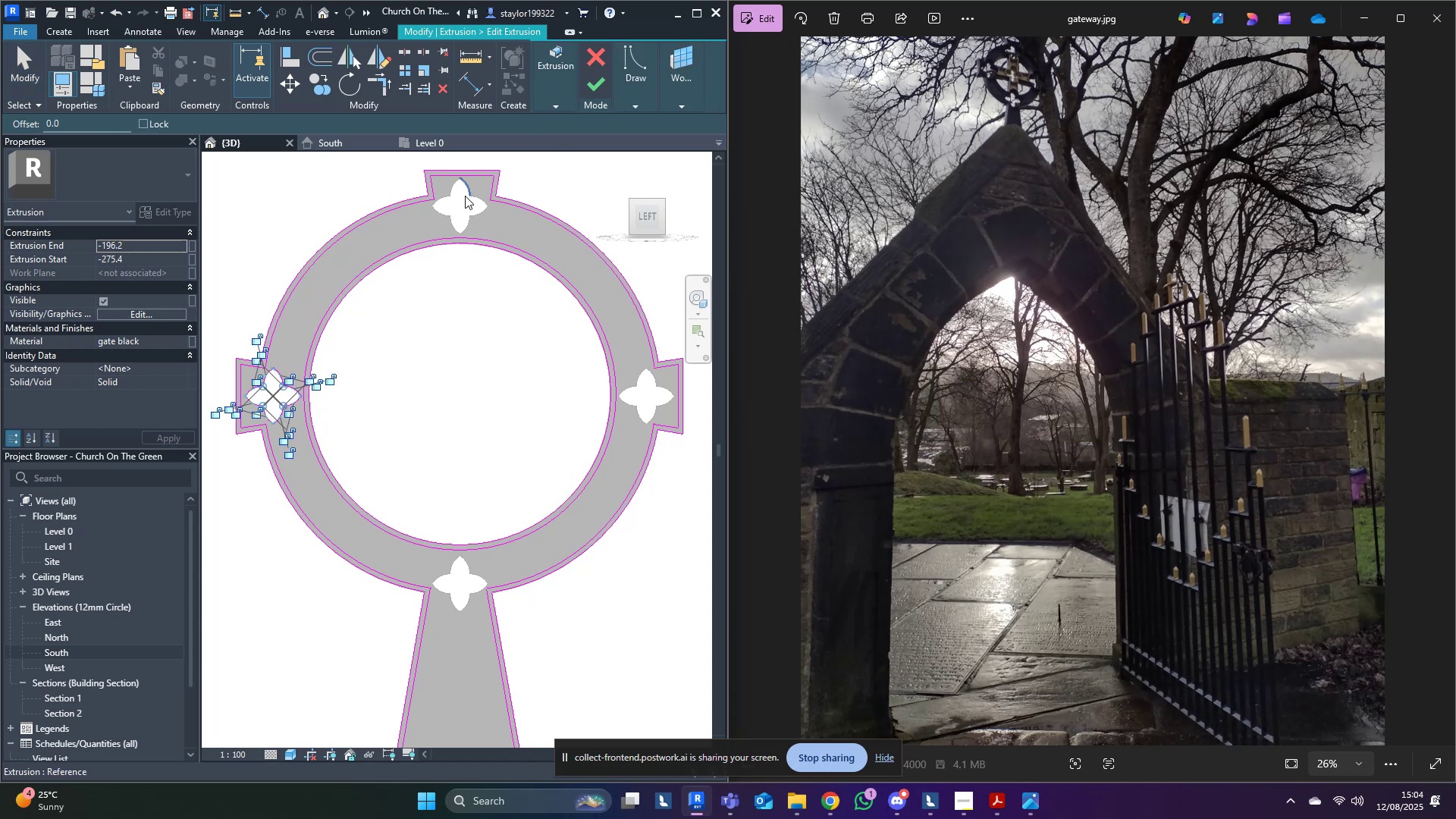 
key(Tab)
 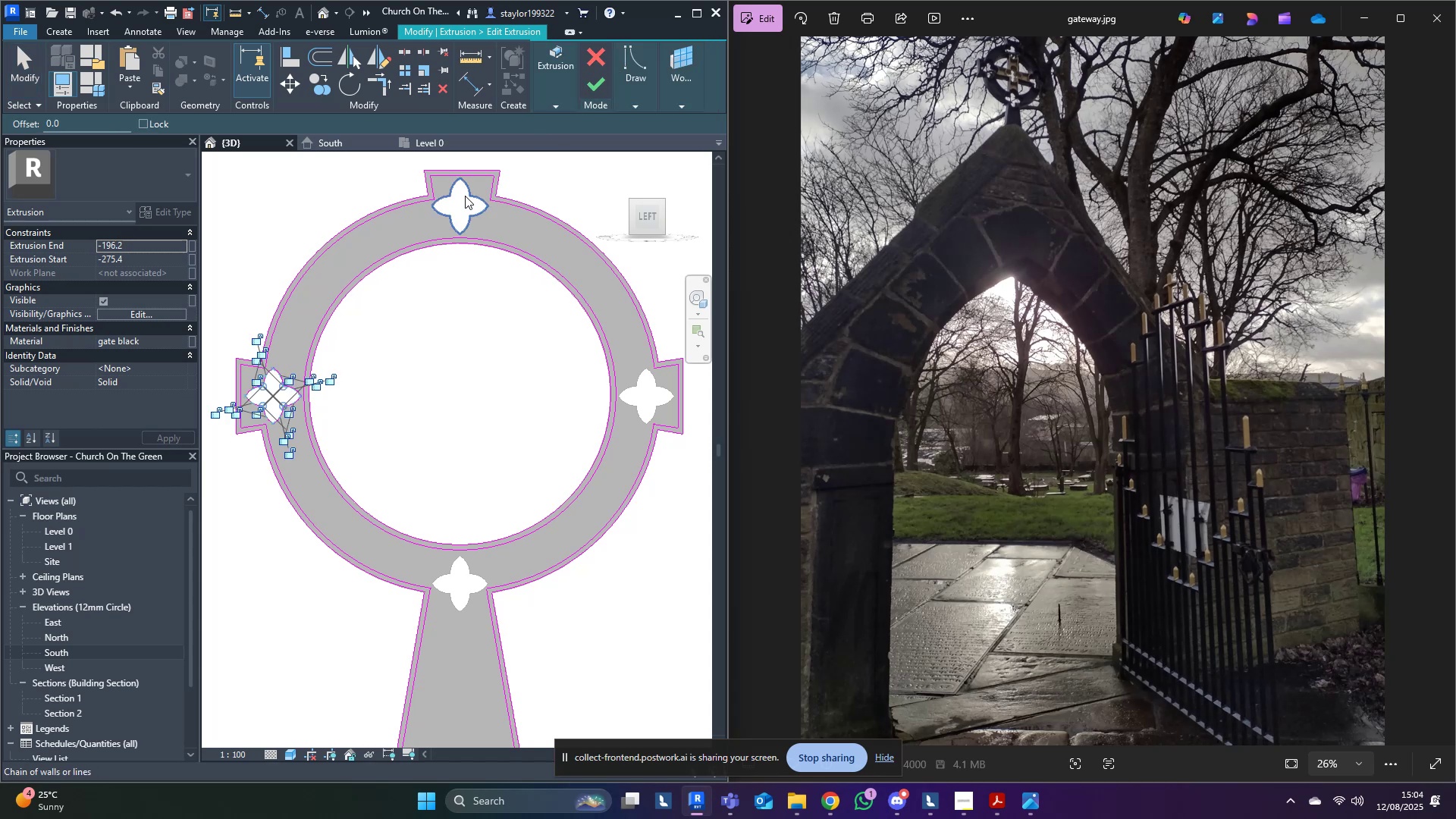 
left_click([465, 196])
 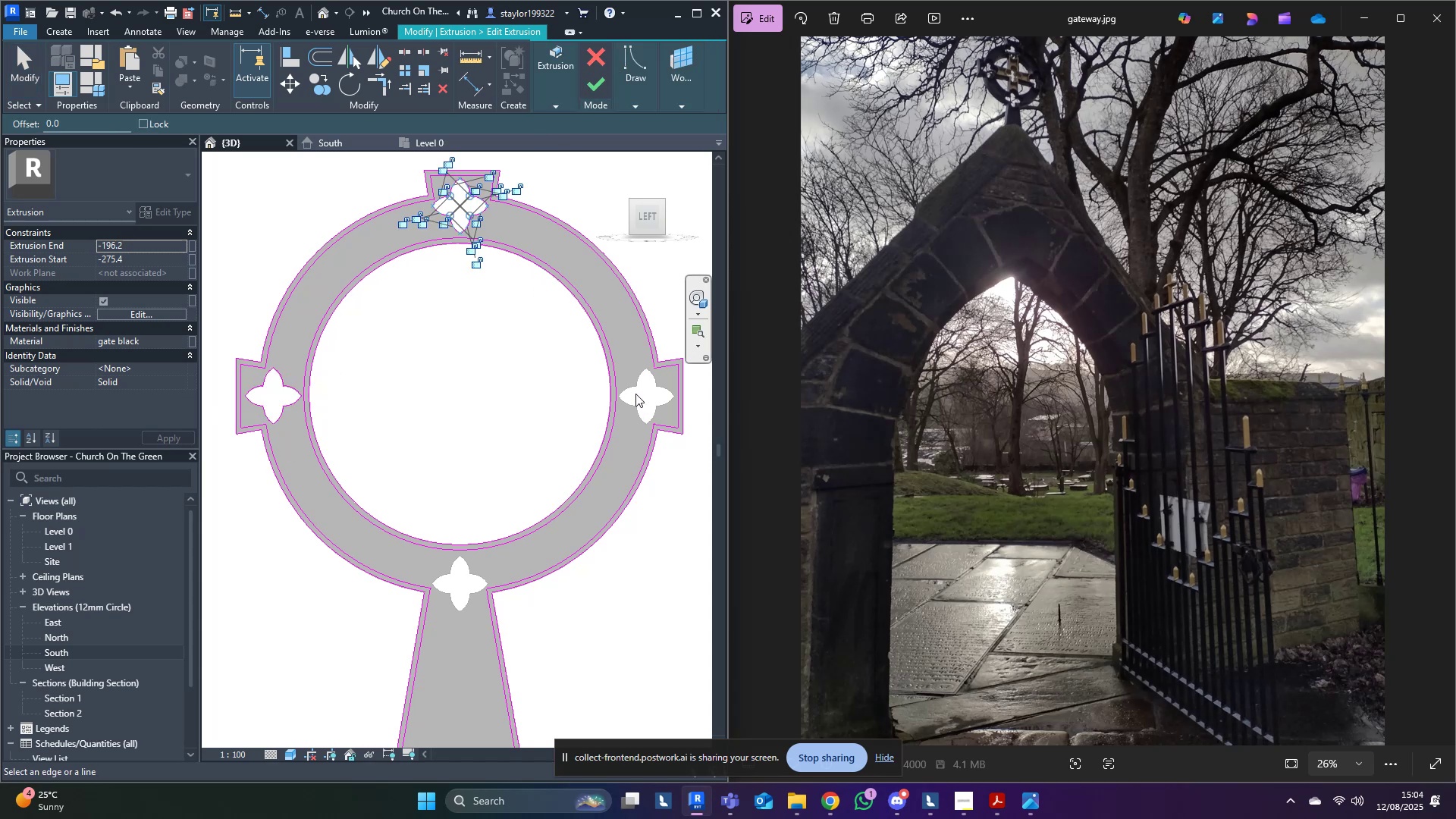 
key(Tab)
 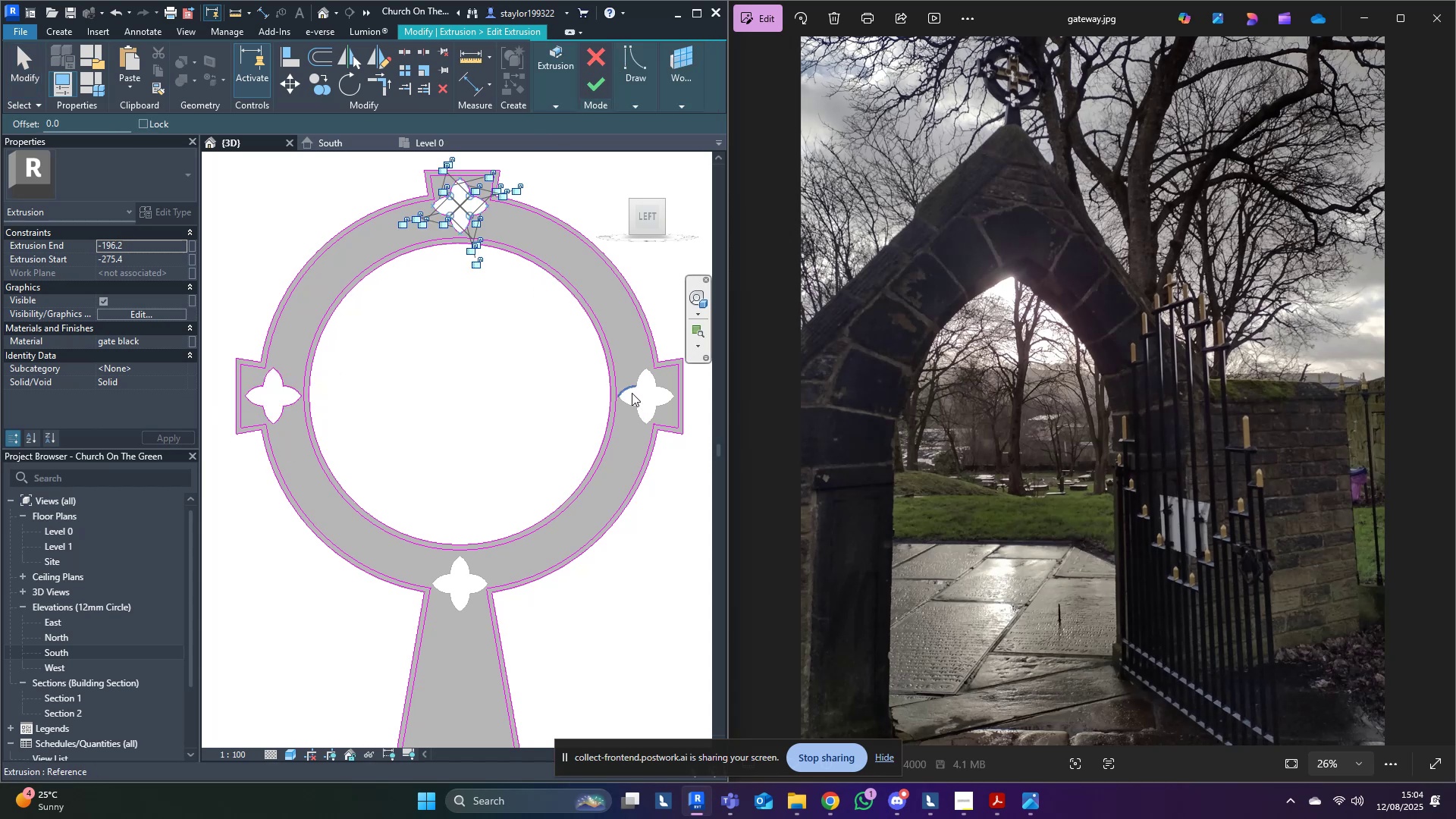 
key(Tab)
 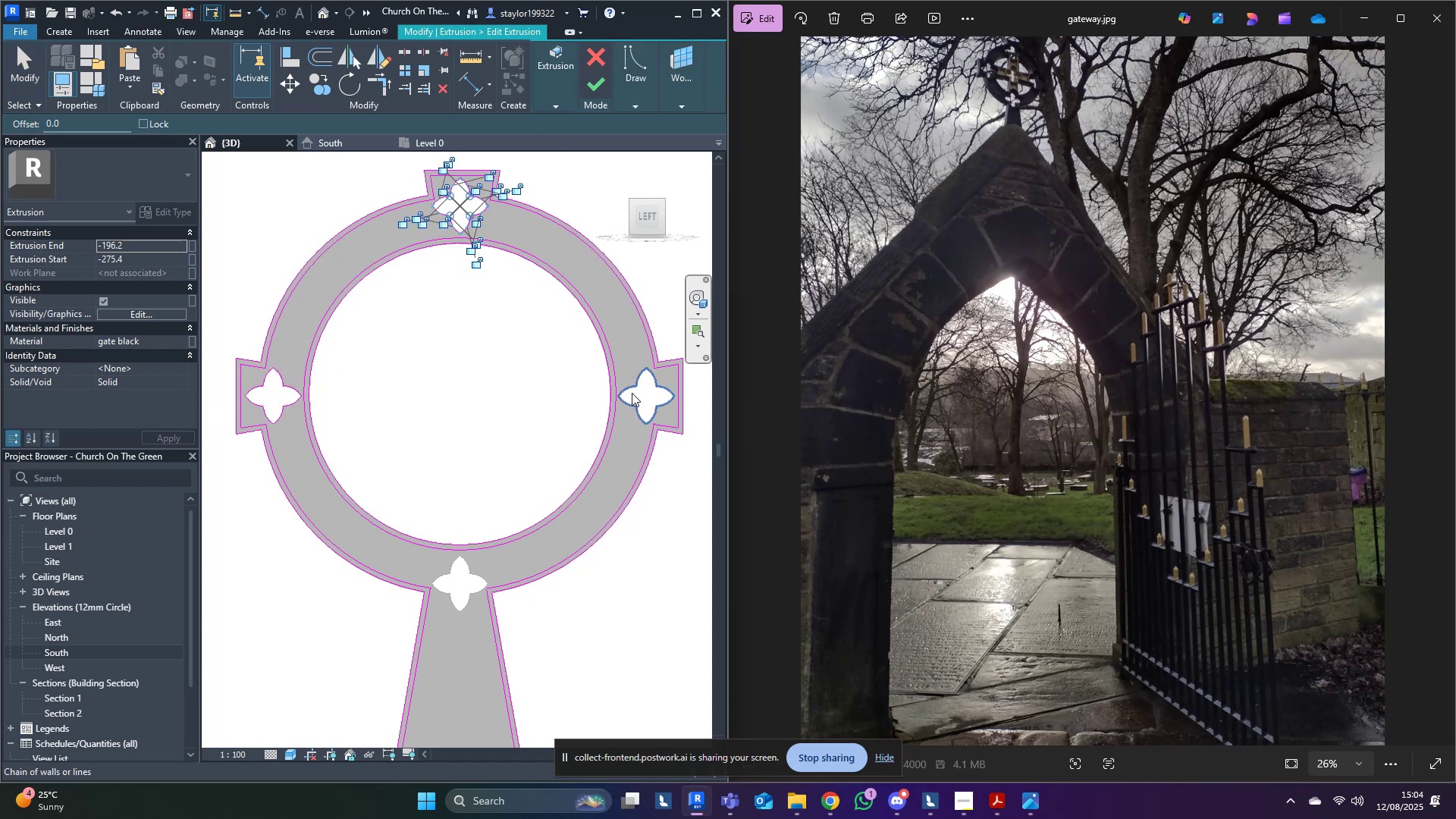 
left_click([632, 393])
 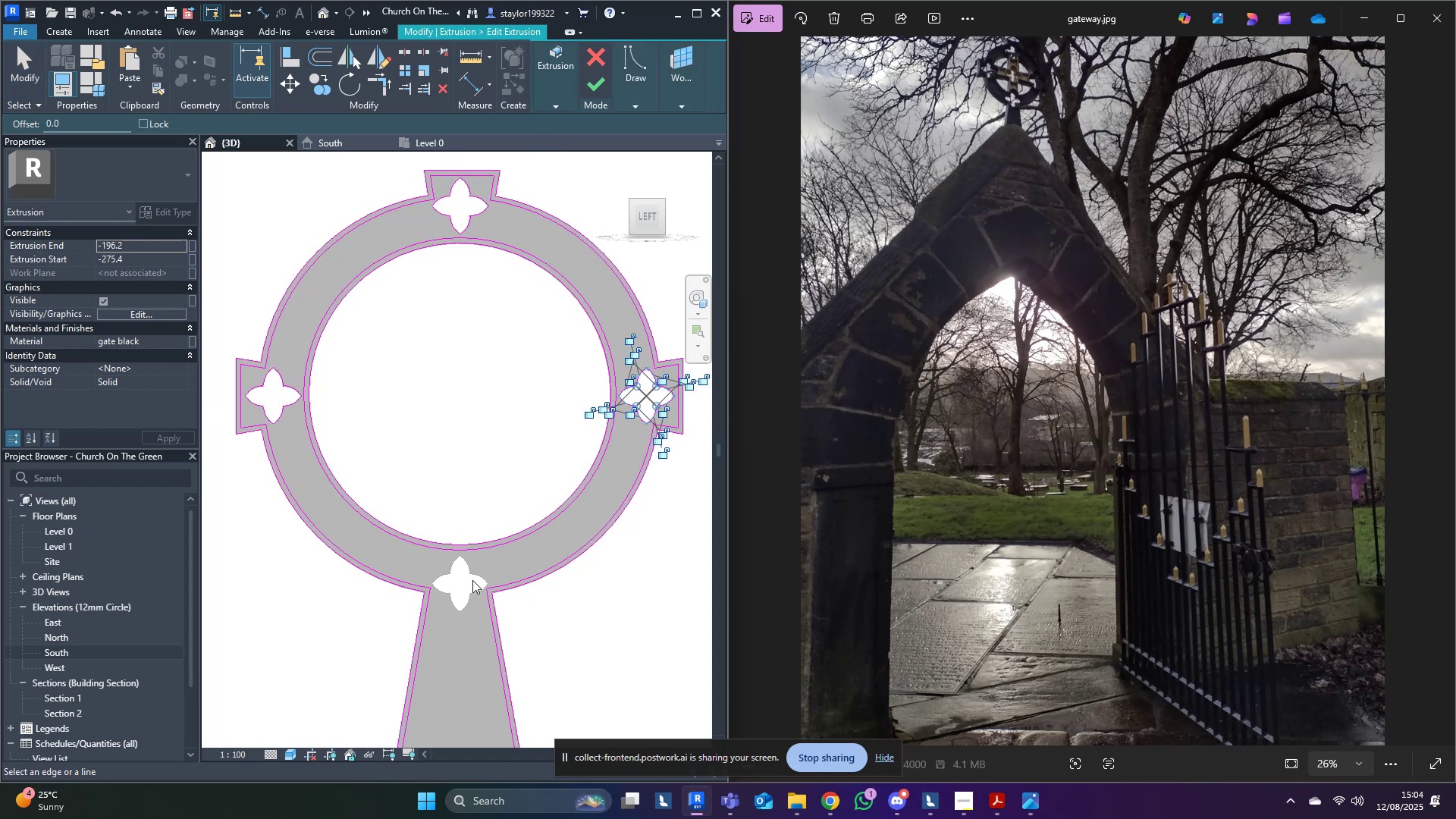 
key(Tab)
 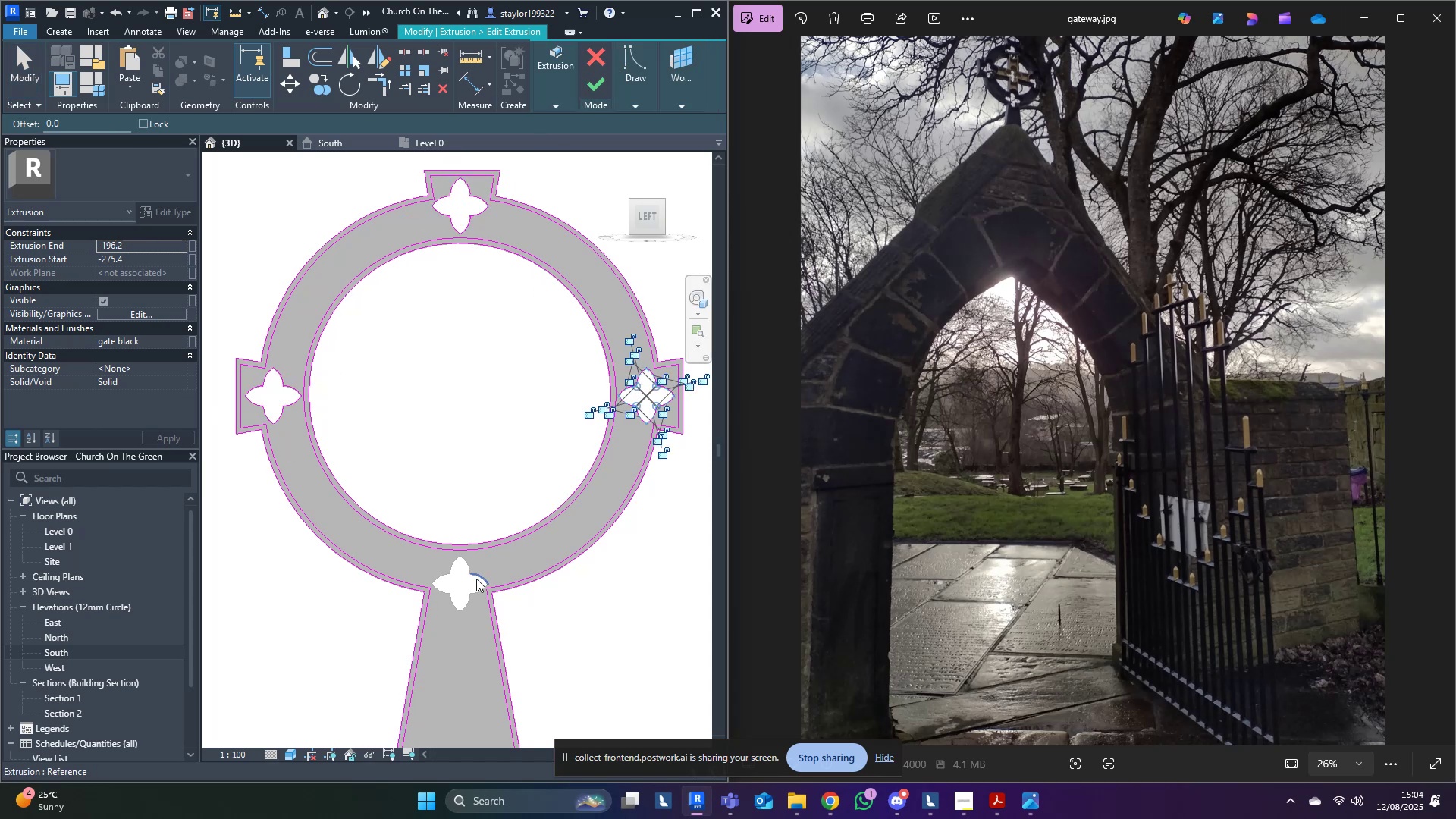 
key(Tab)
 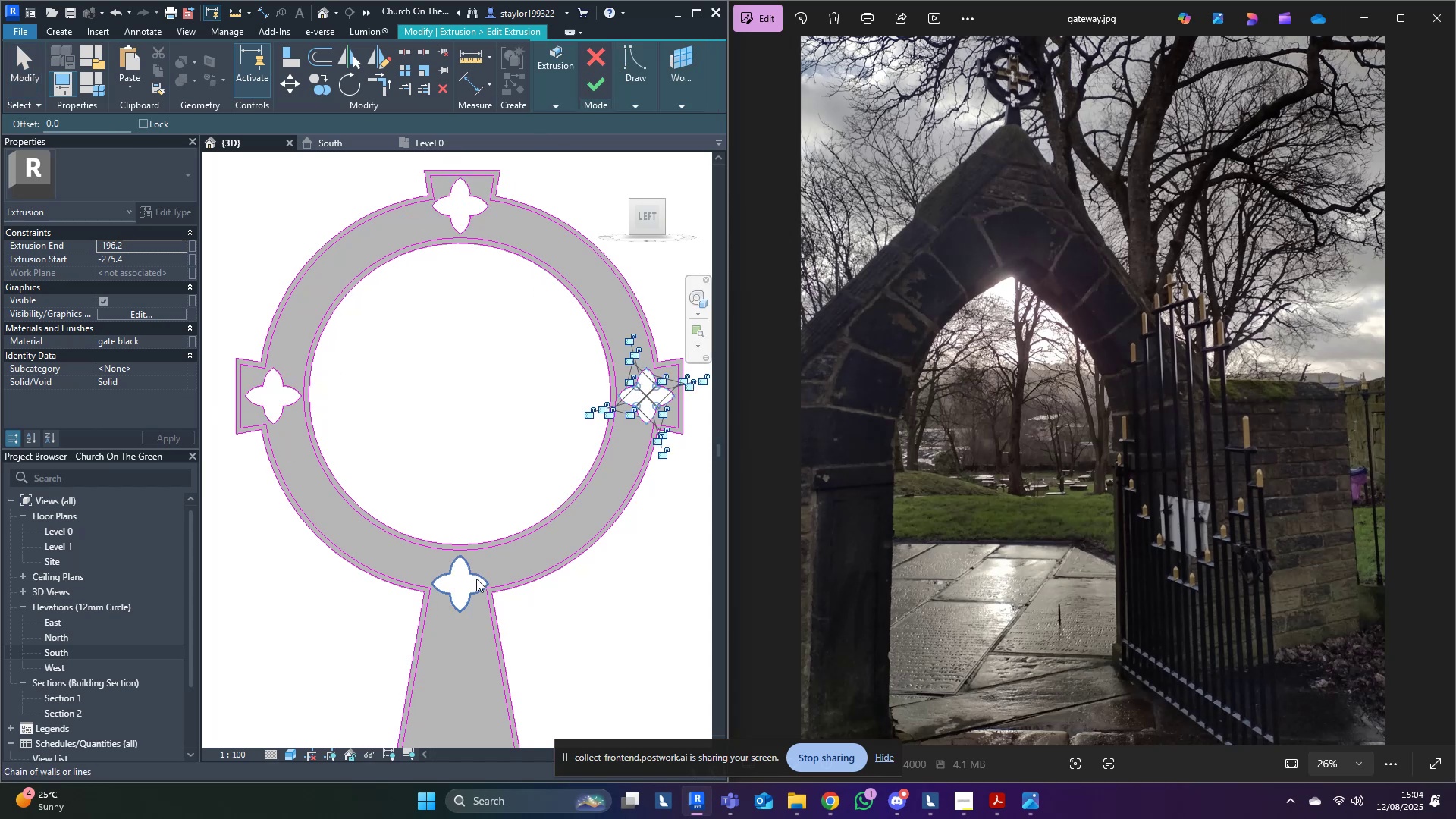 
left_click([476, 579])
 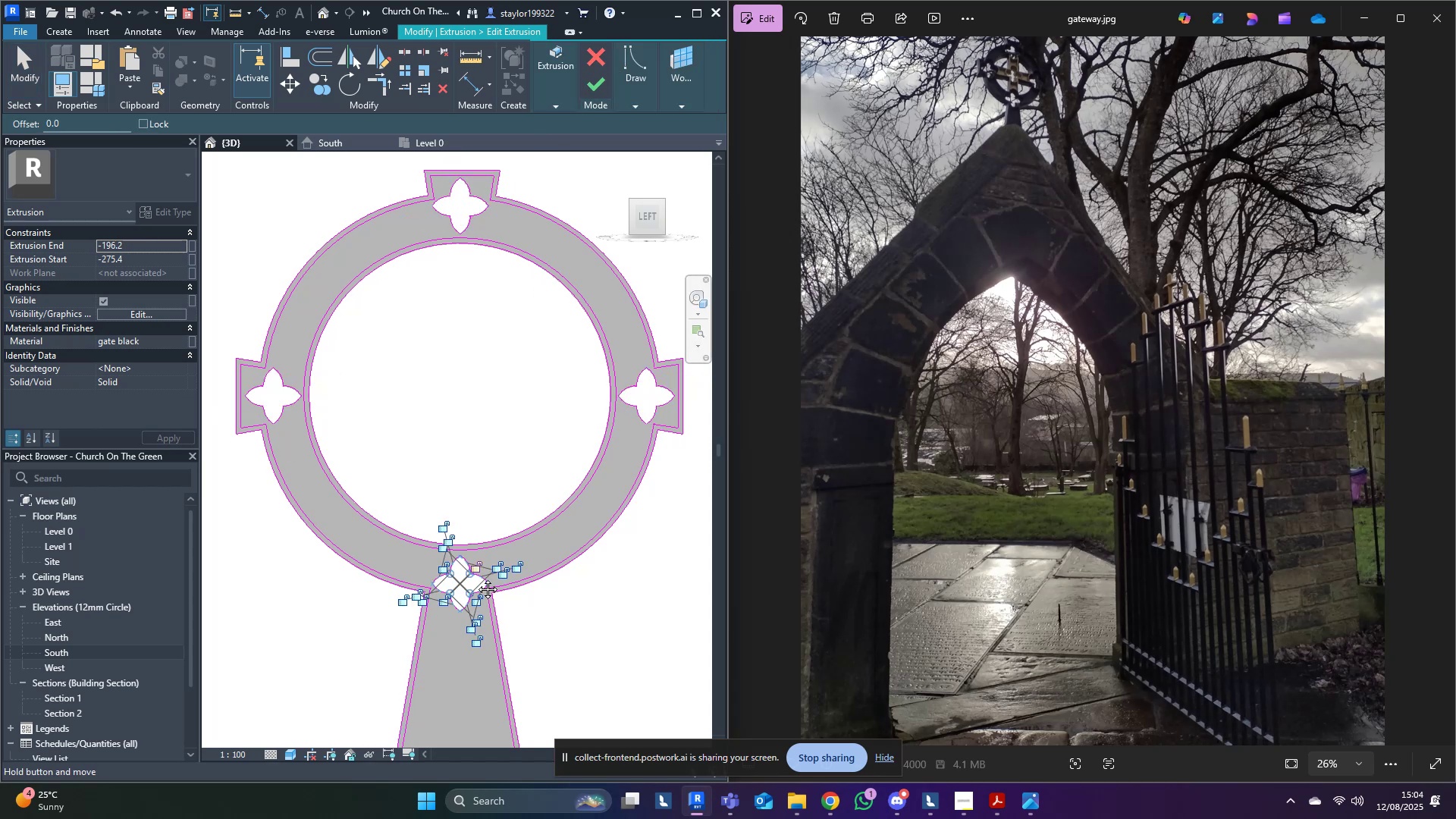 
middle_click([476, 578])
 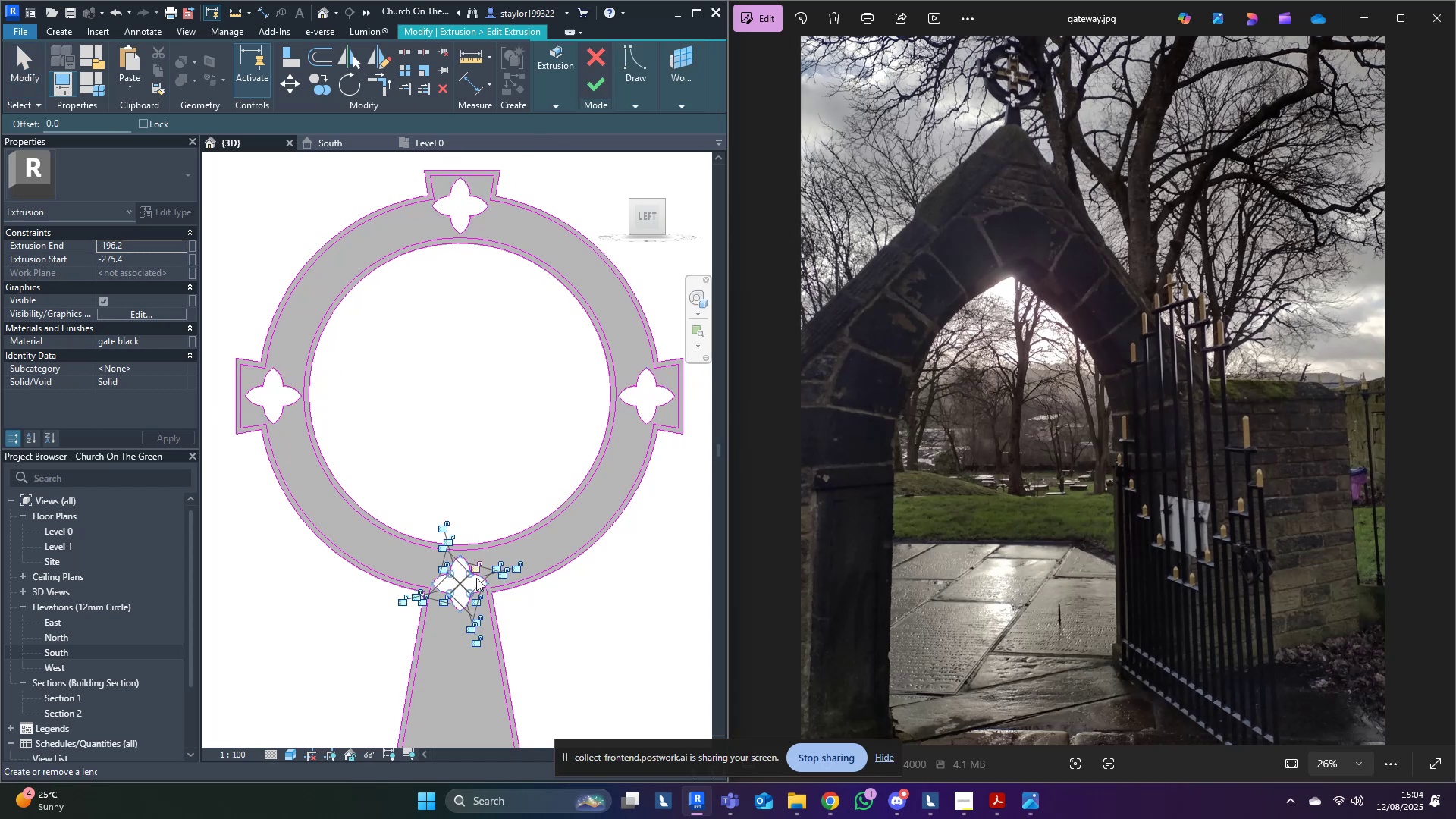 
key(Tab)
 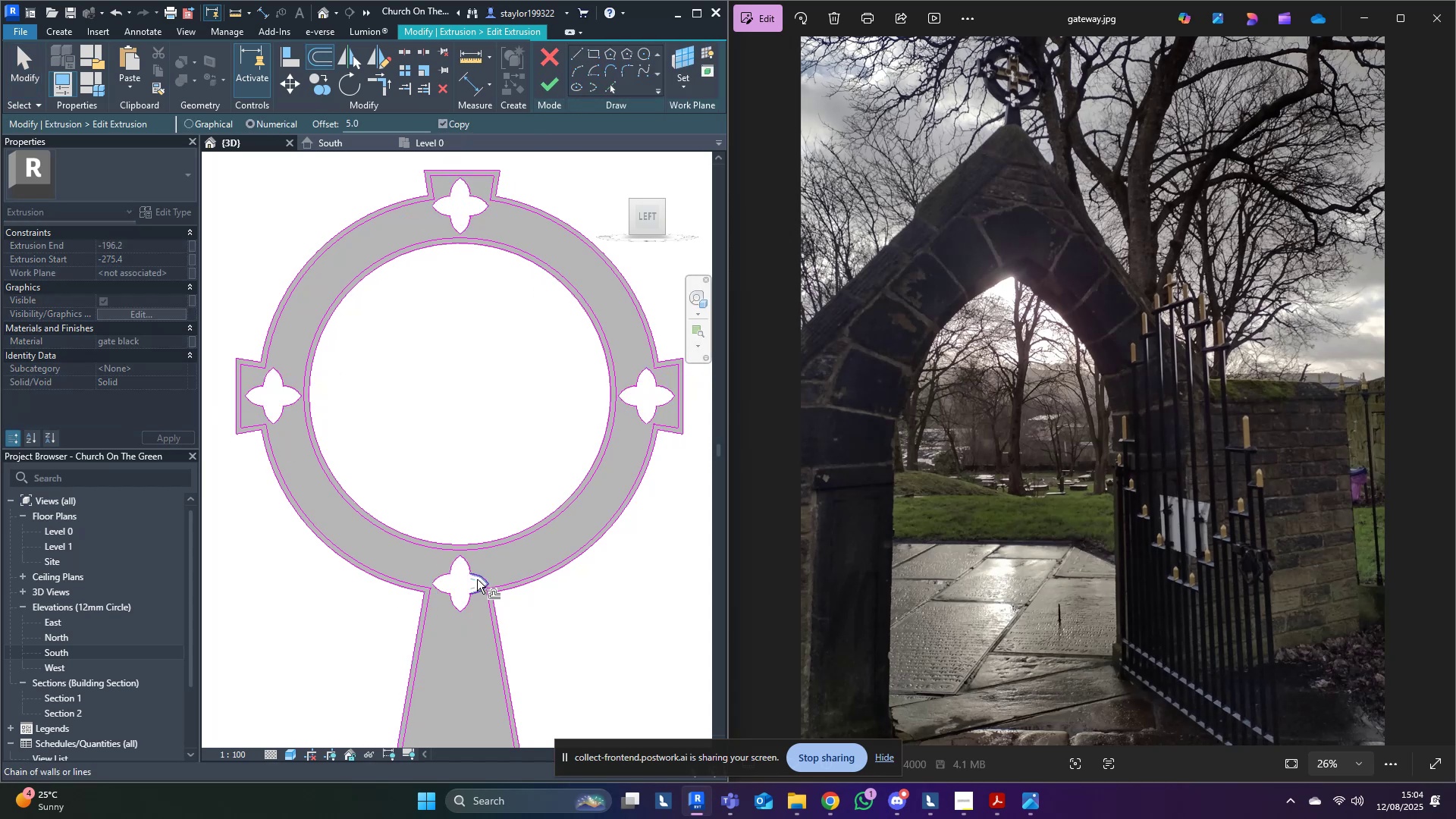 
key(Tab)
 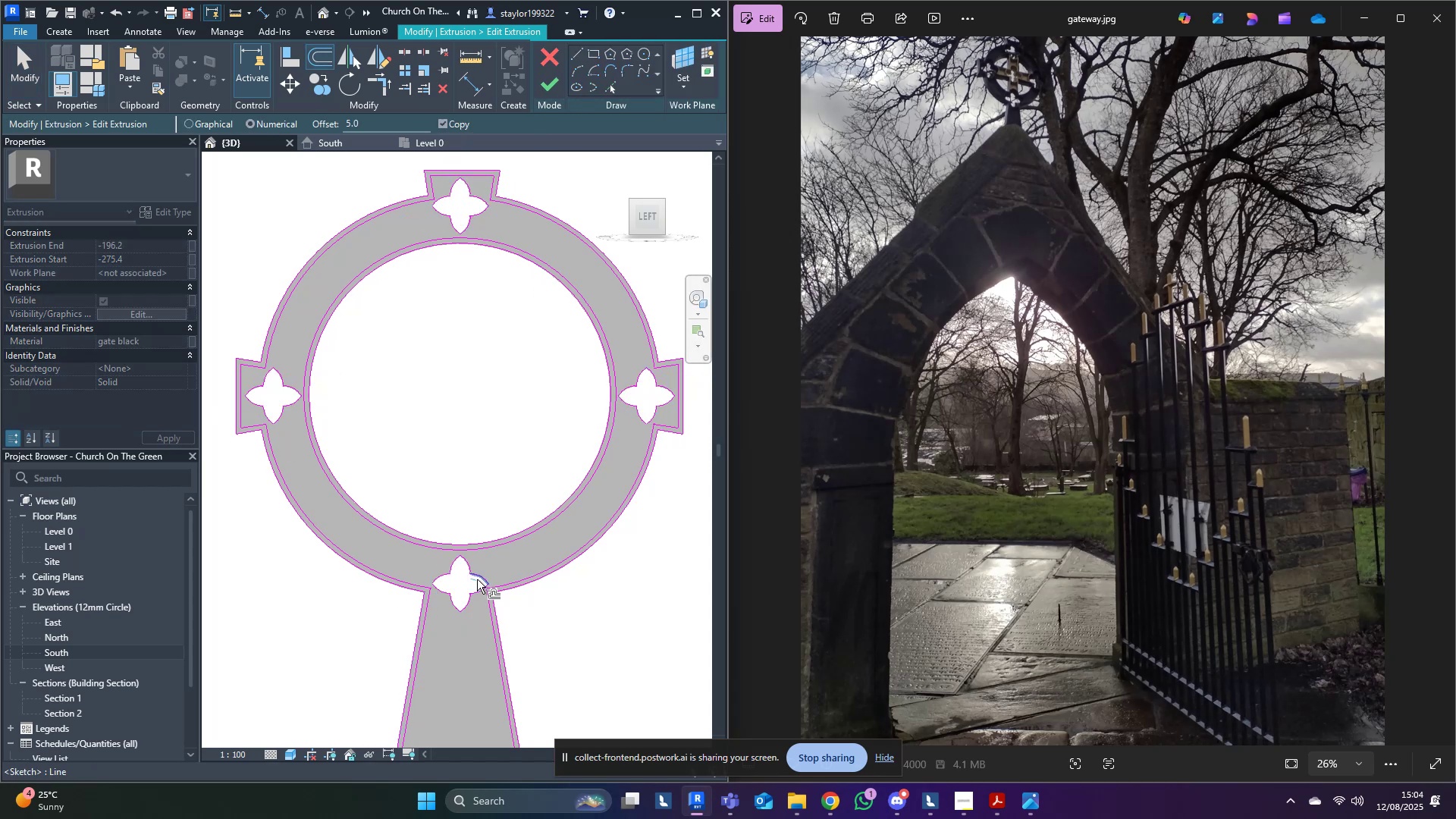 
key(Tab)
 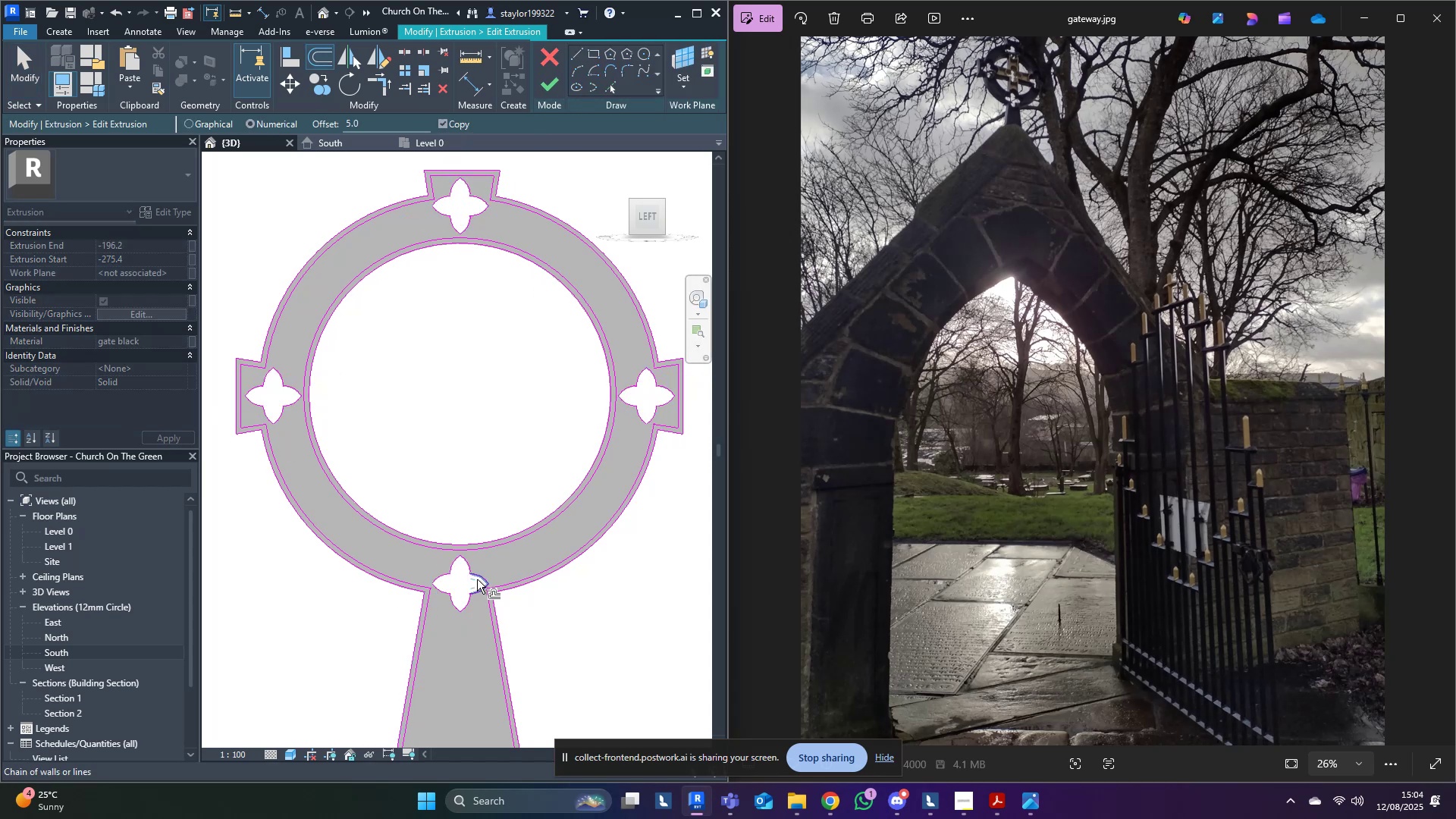 
scroll: coordinate [509, 546], scroll_direction: up, amount: 11.0
 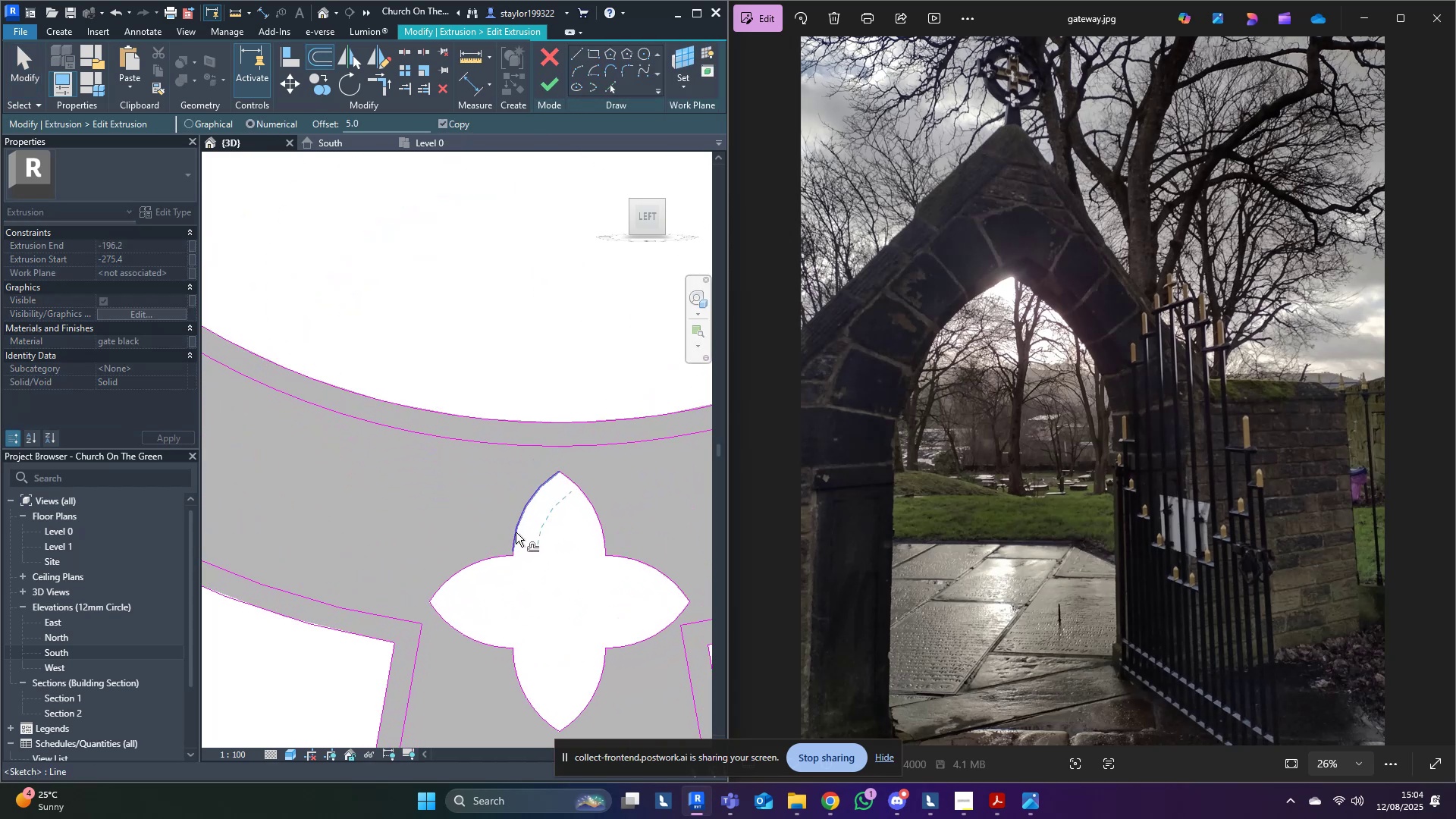 
key(Tab)
 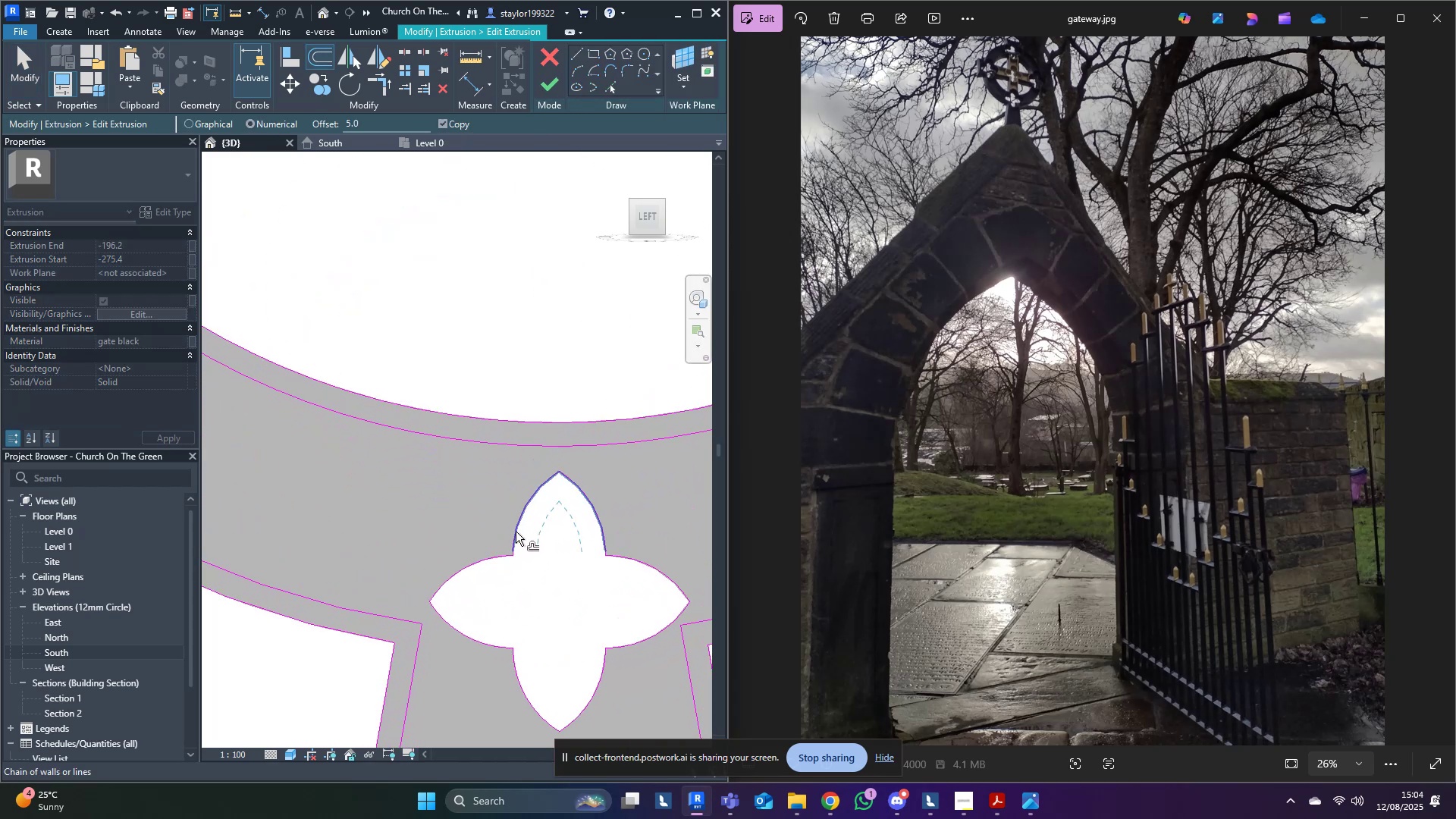 
key(Tab)
 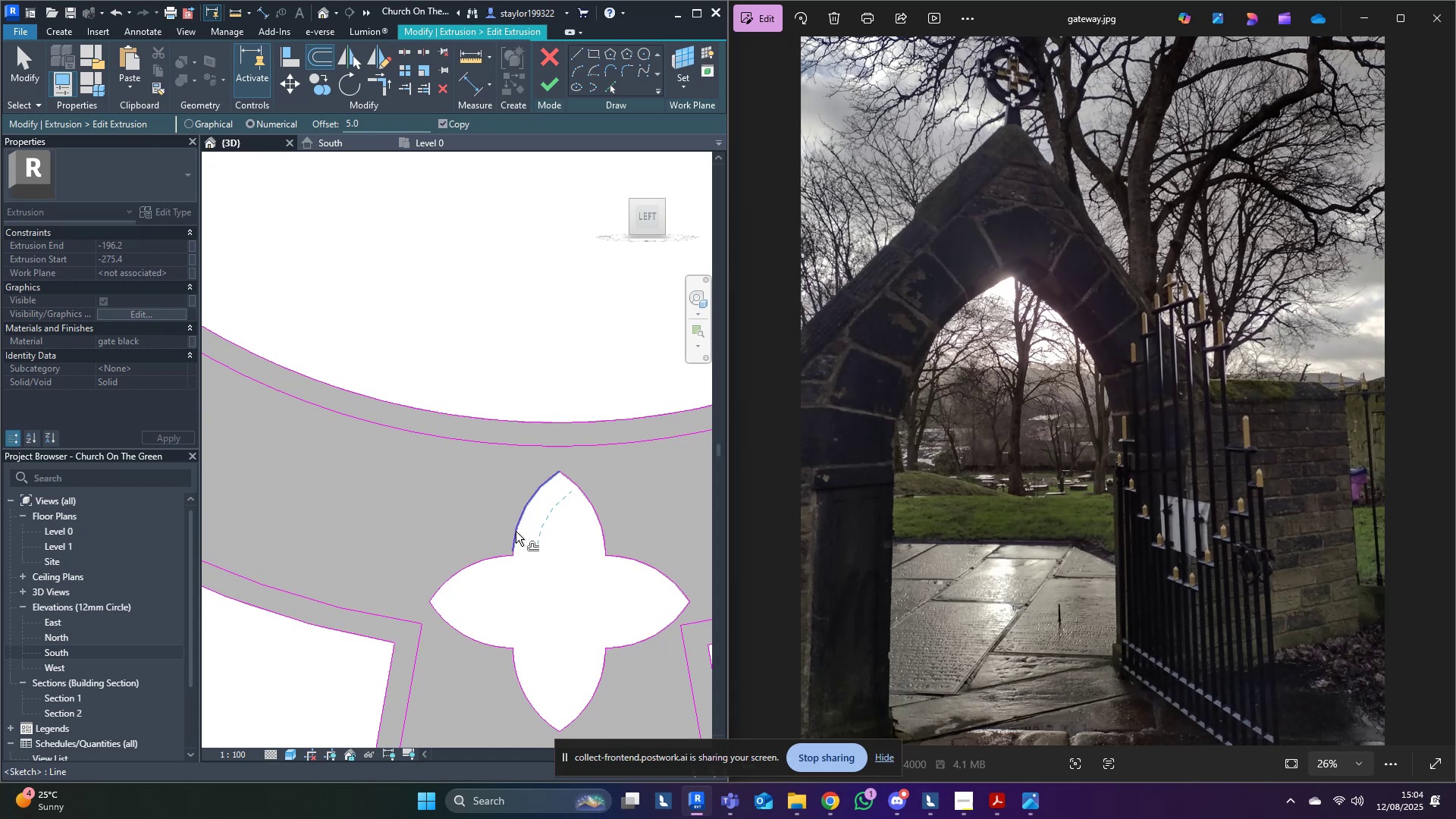 
key(Tab)
 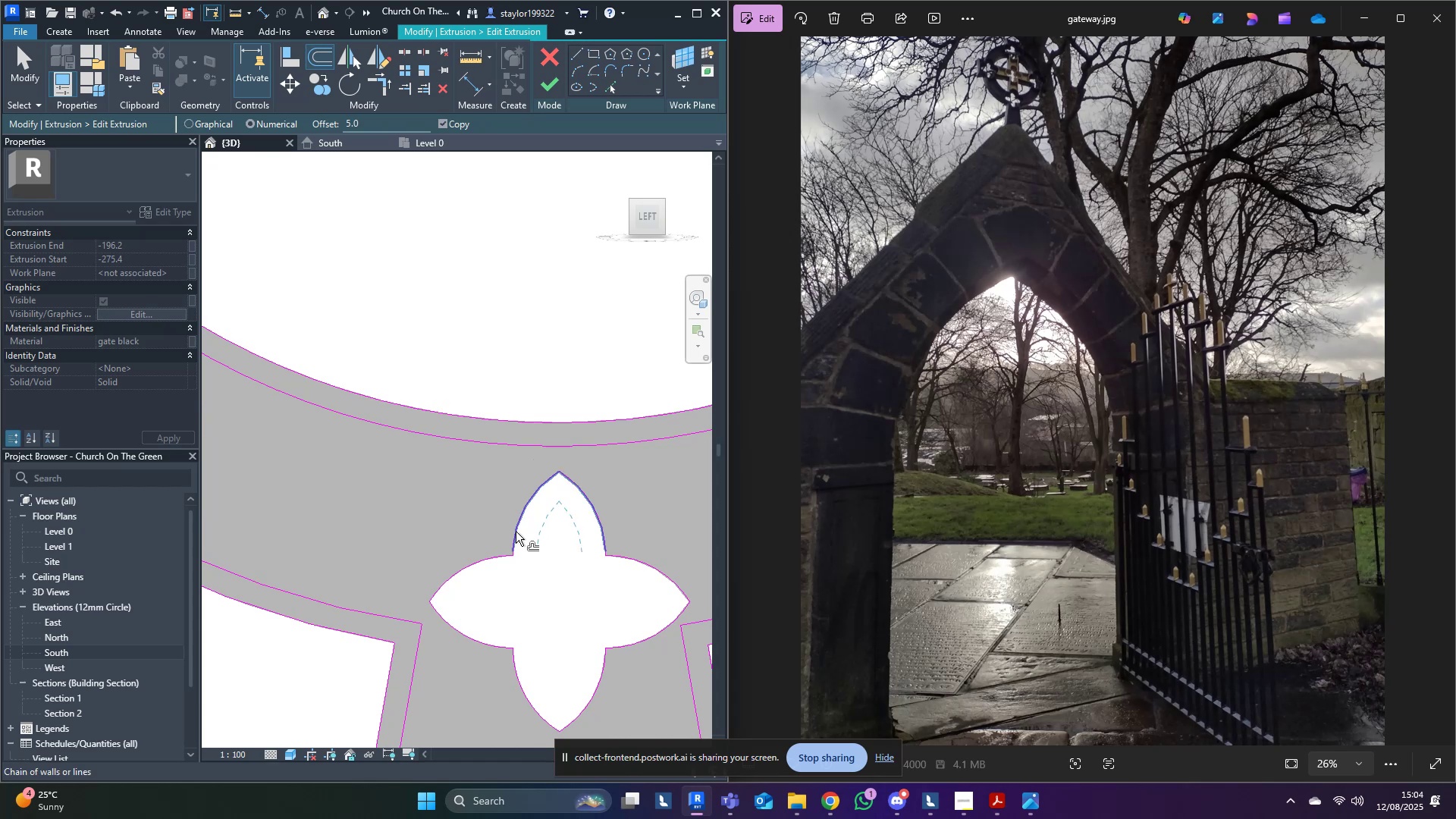 
left_click([516, 532])
 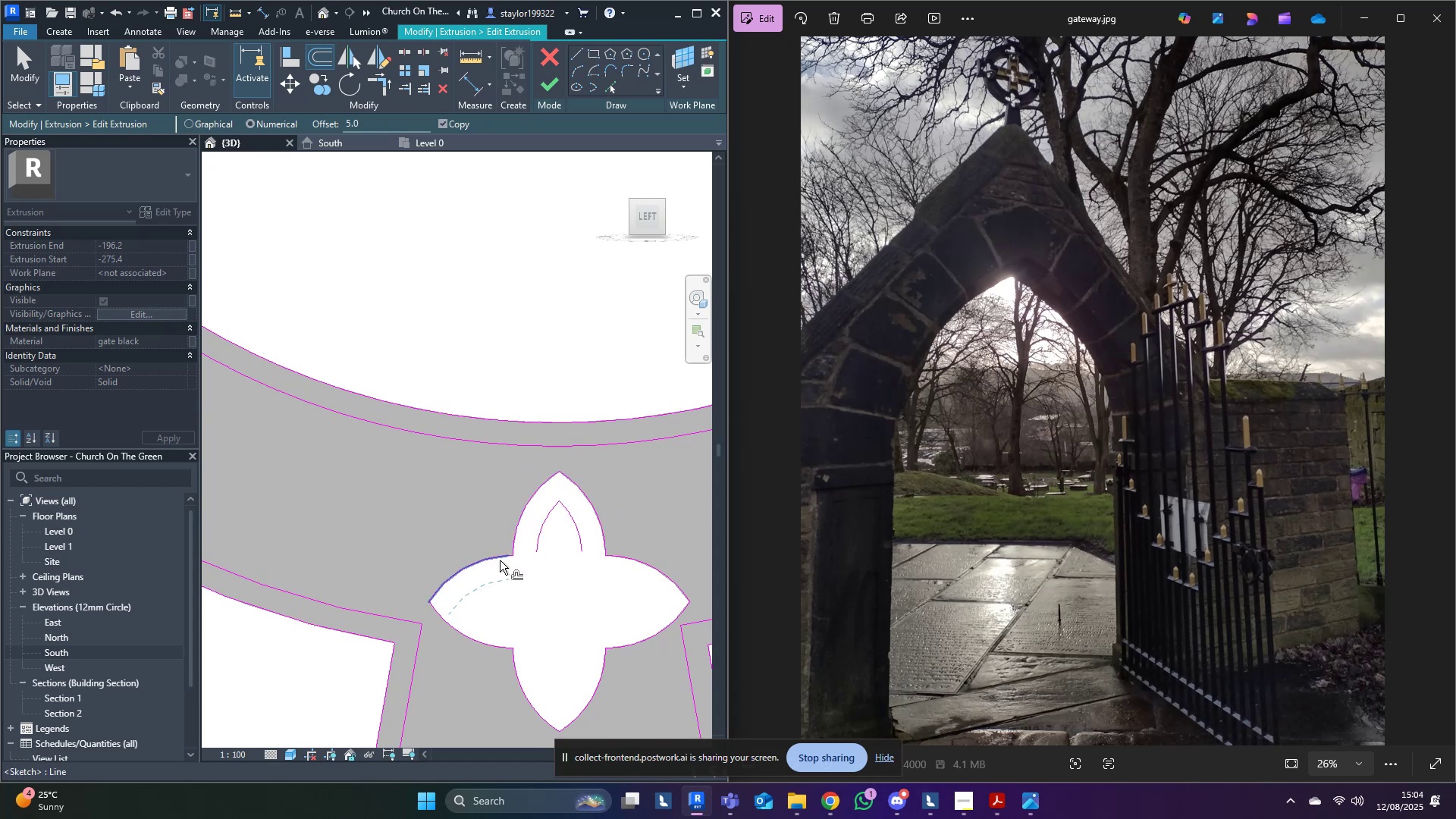 
key(Tab)
 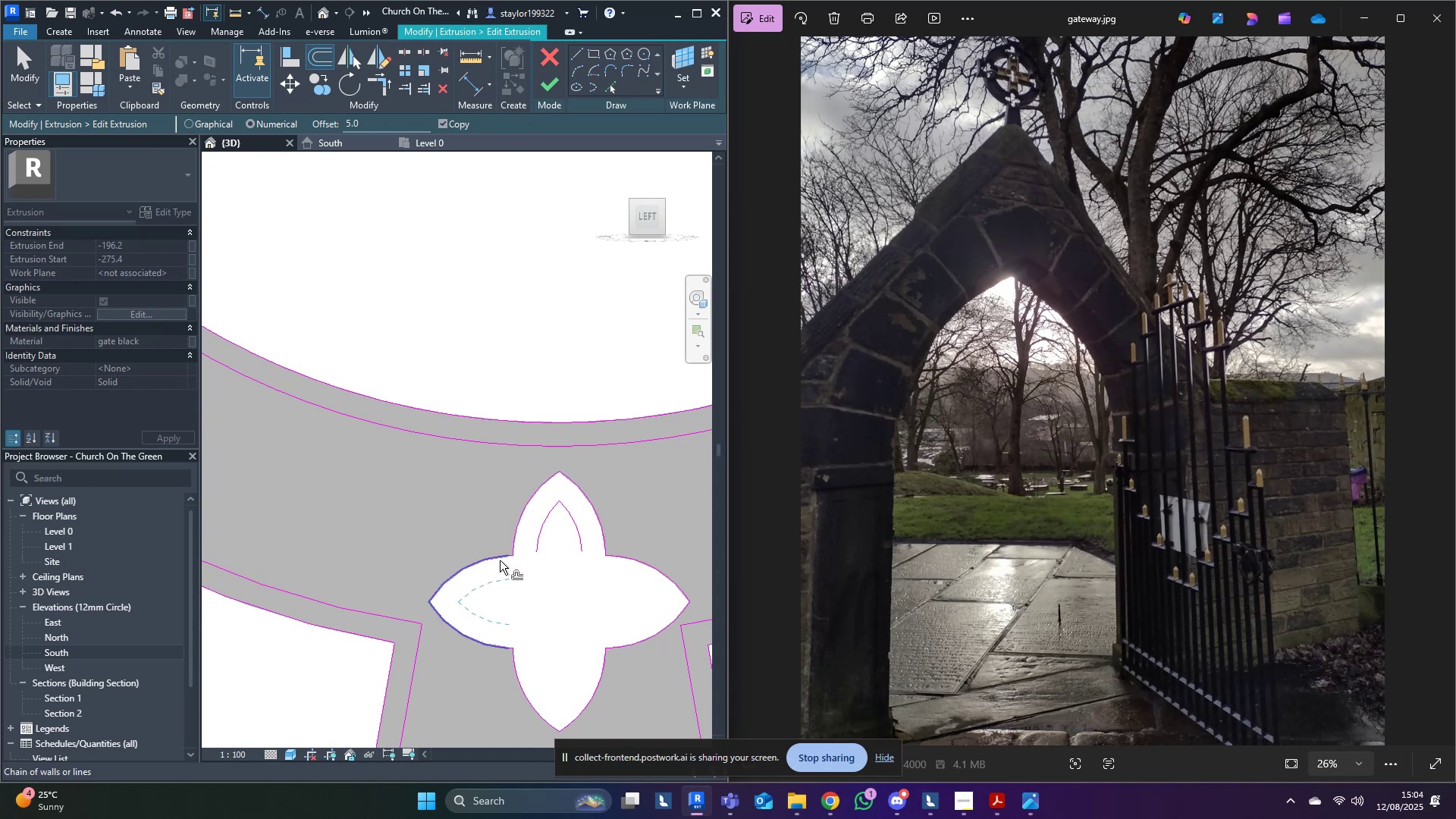 
left_click([500, 560])
 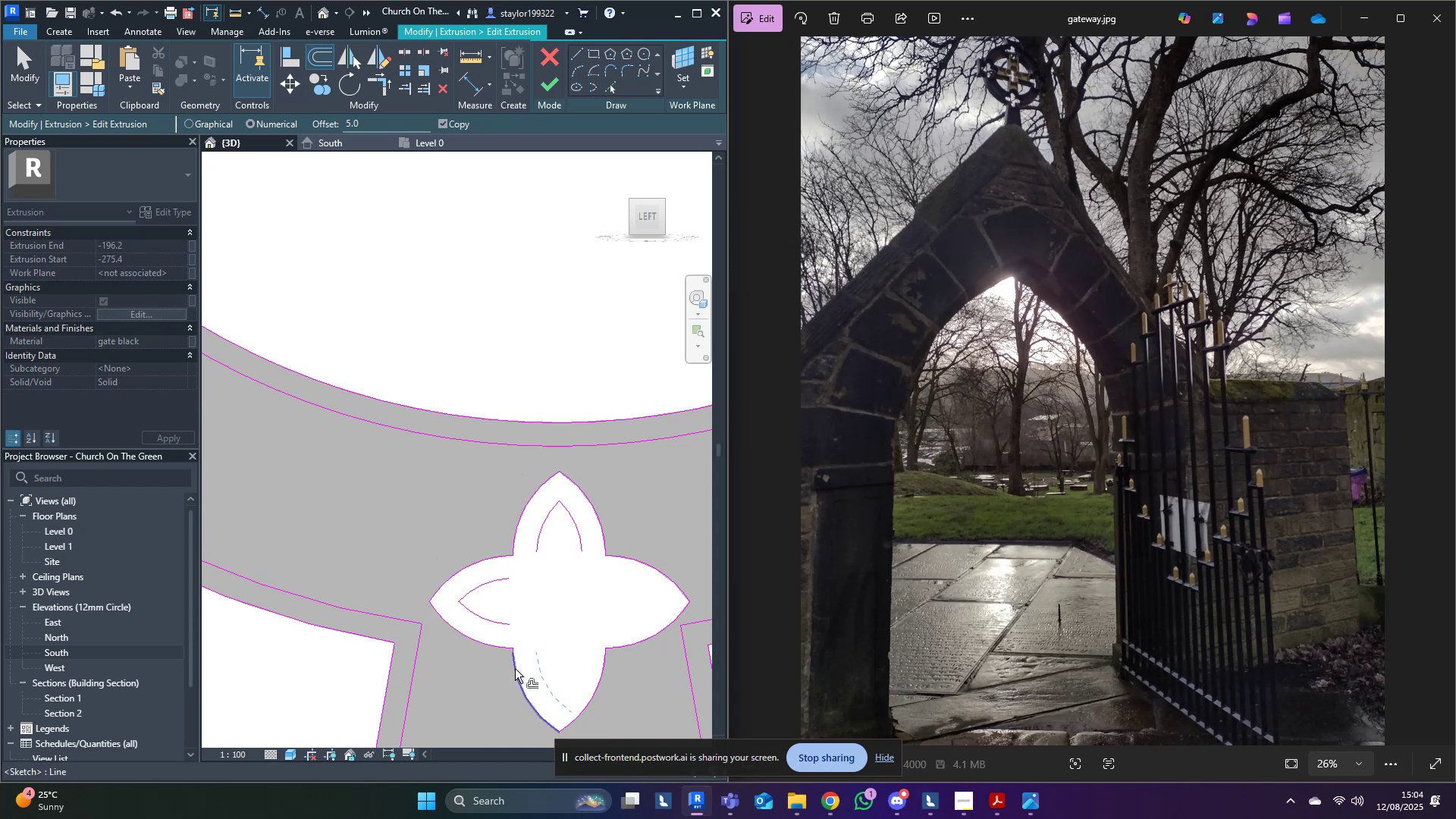 
key(Tab)
 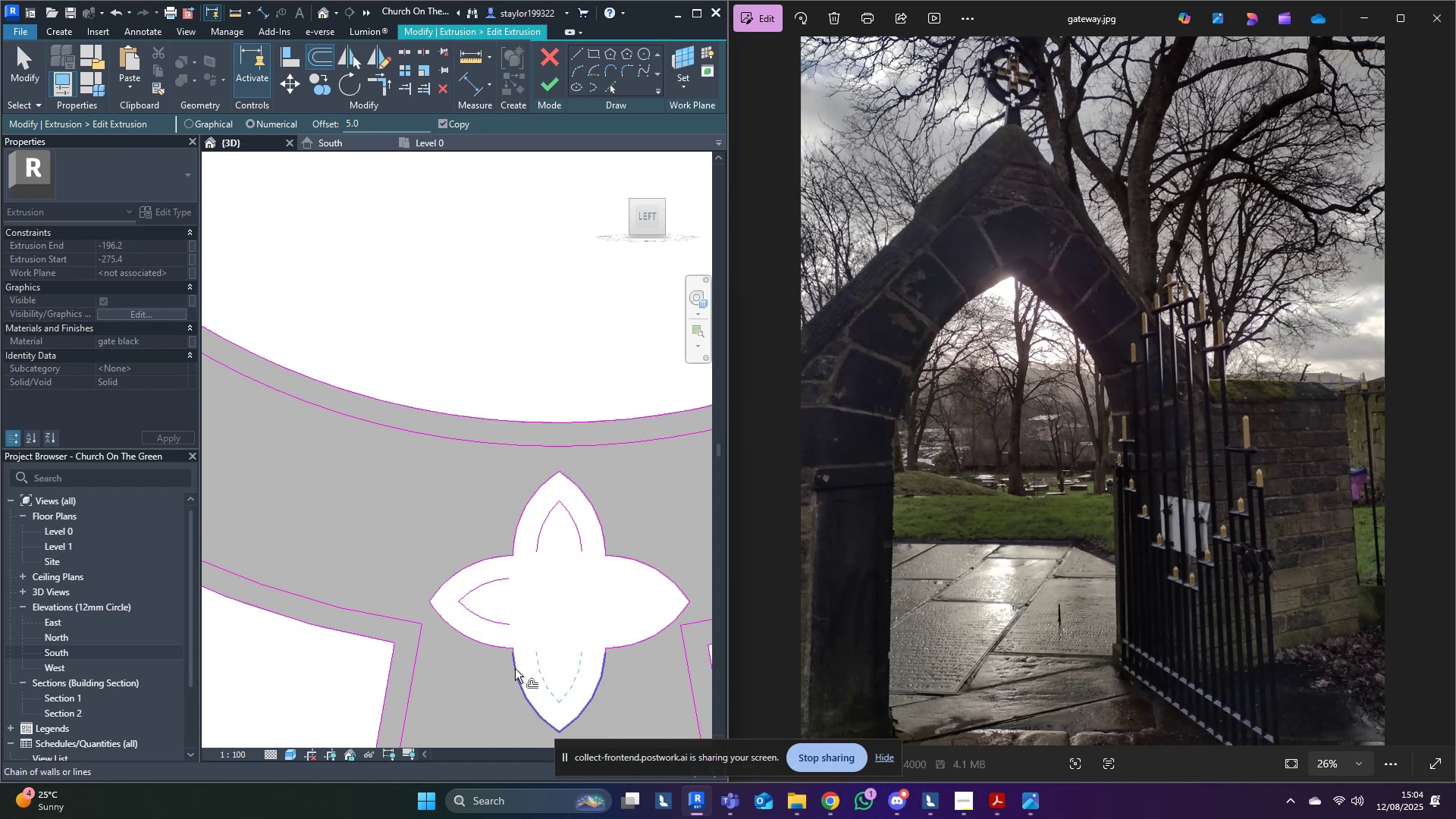 
left_click([515, 669])
 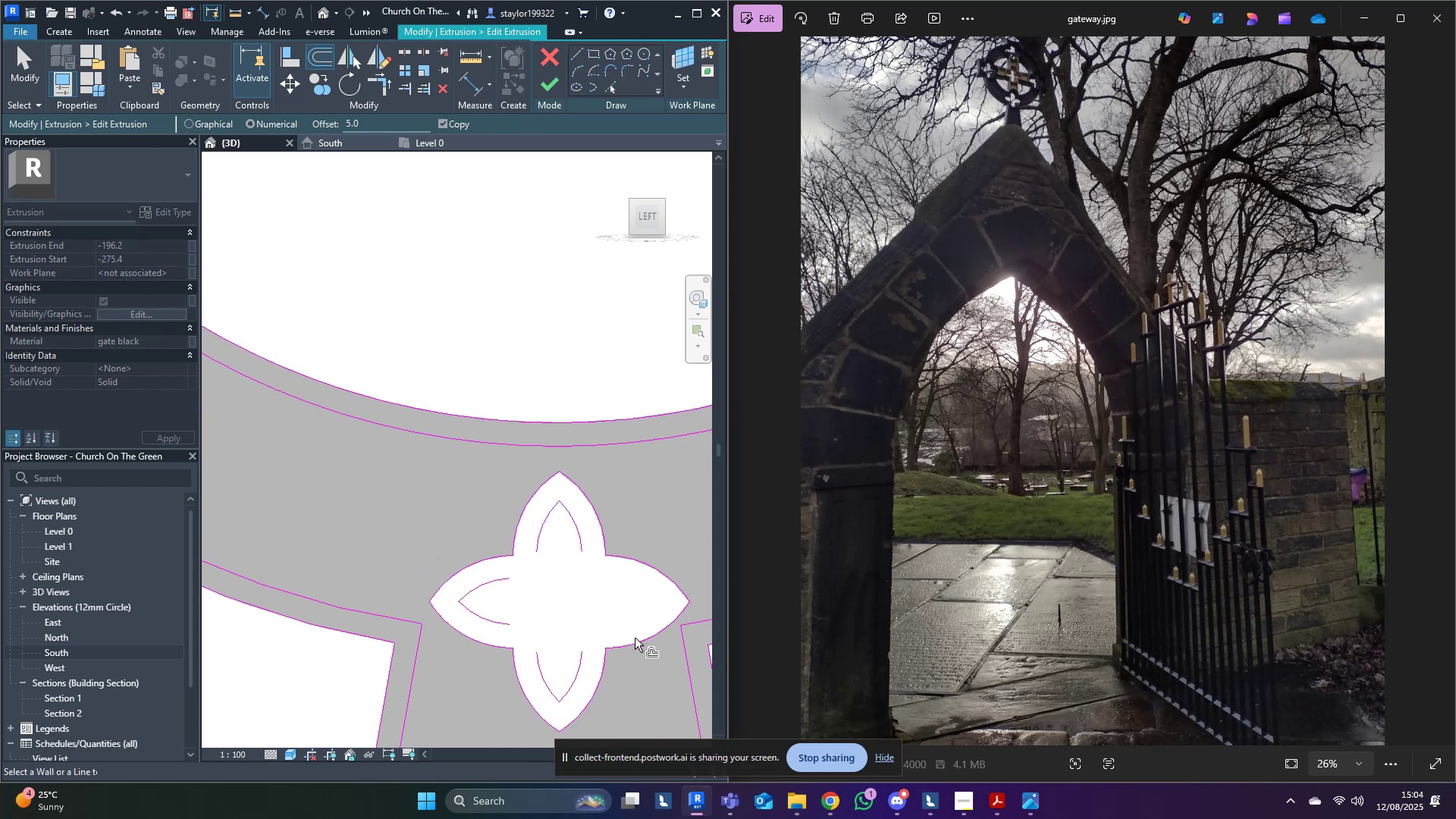 
key(Tab)
 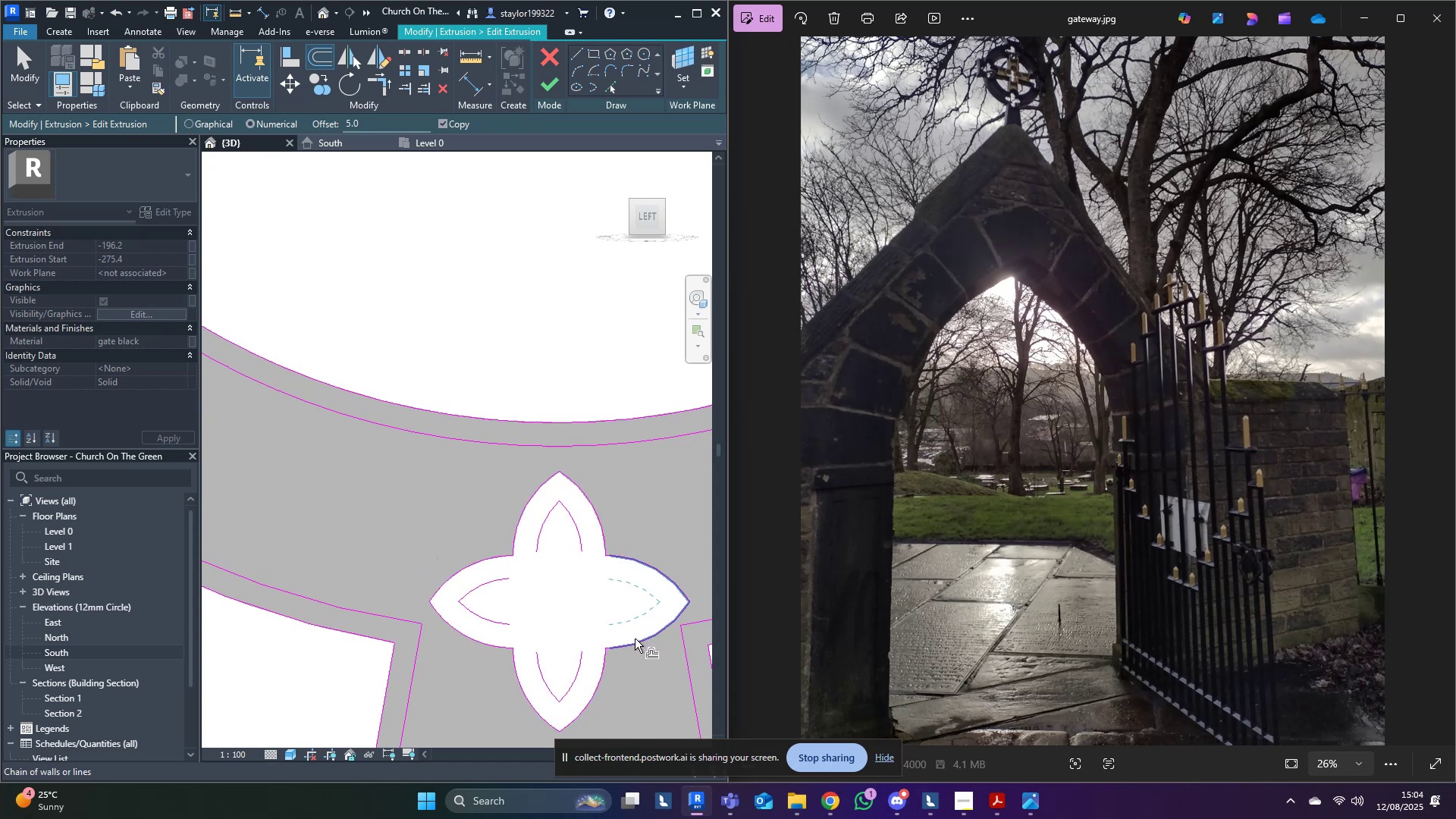 
left_click([635, 639])
 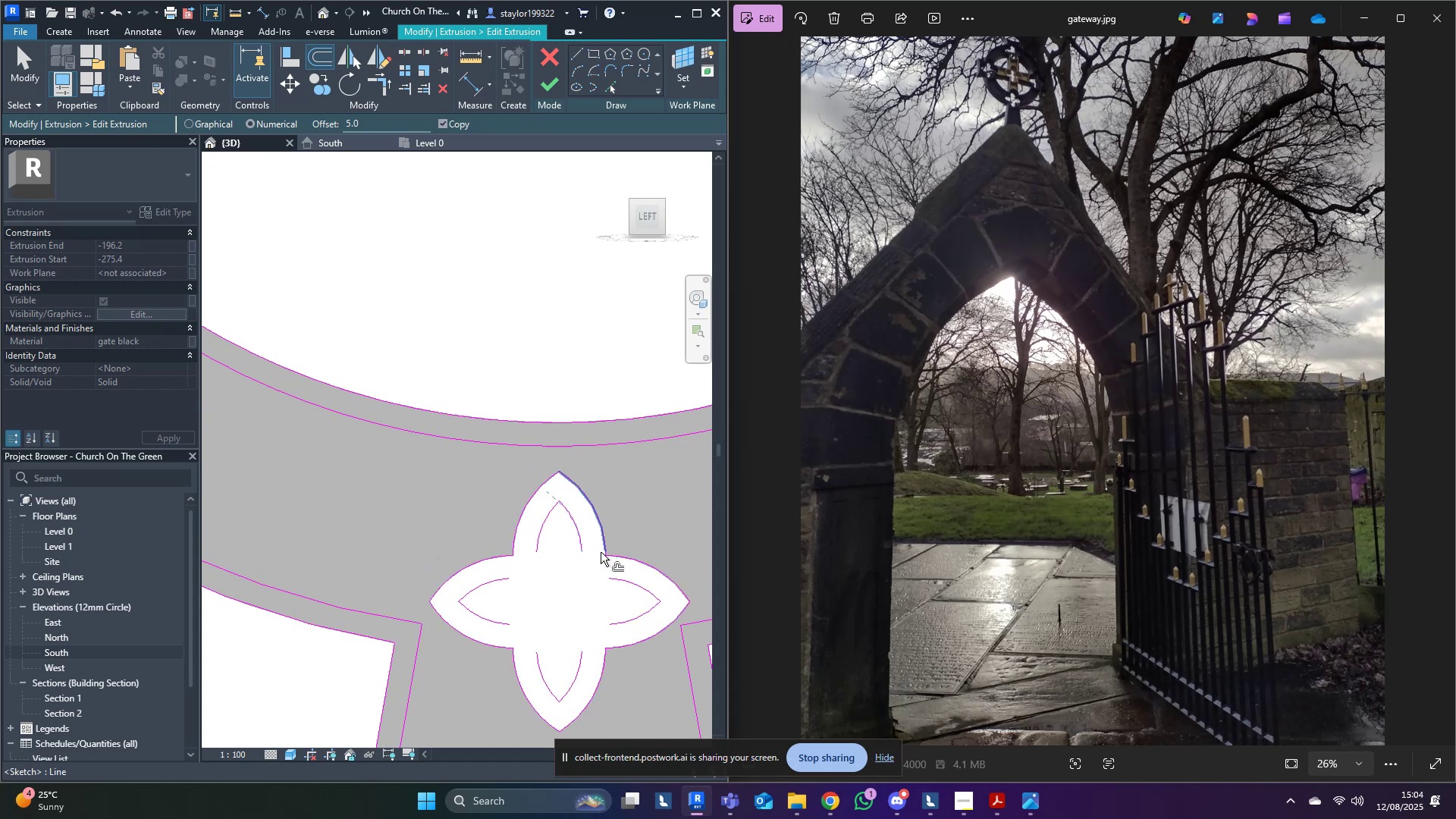 
scroll: coordinate [605, 554], scroll_direction: up, amount: 7.0
 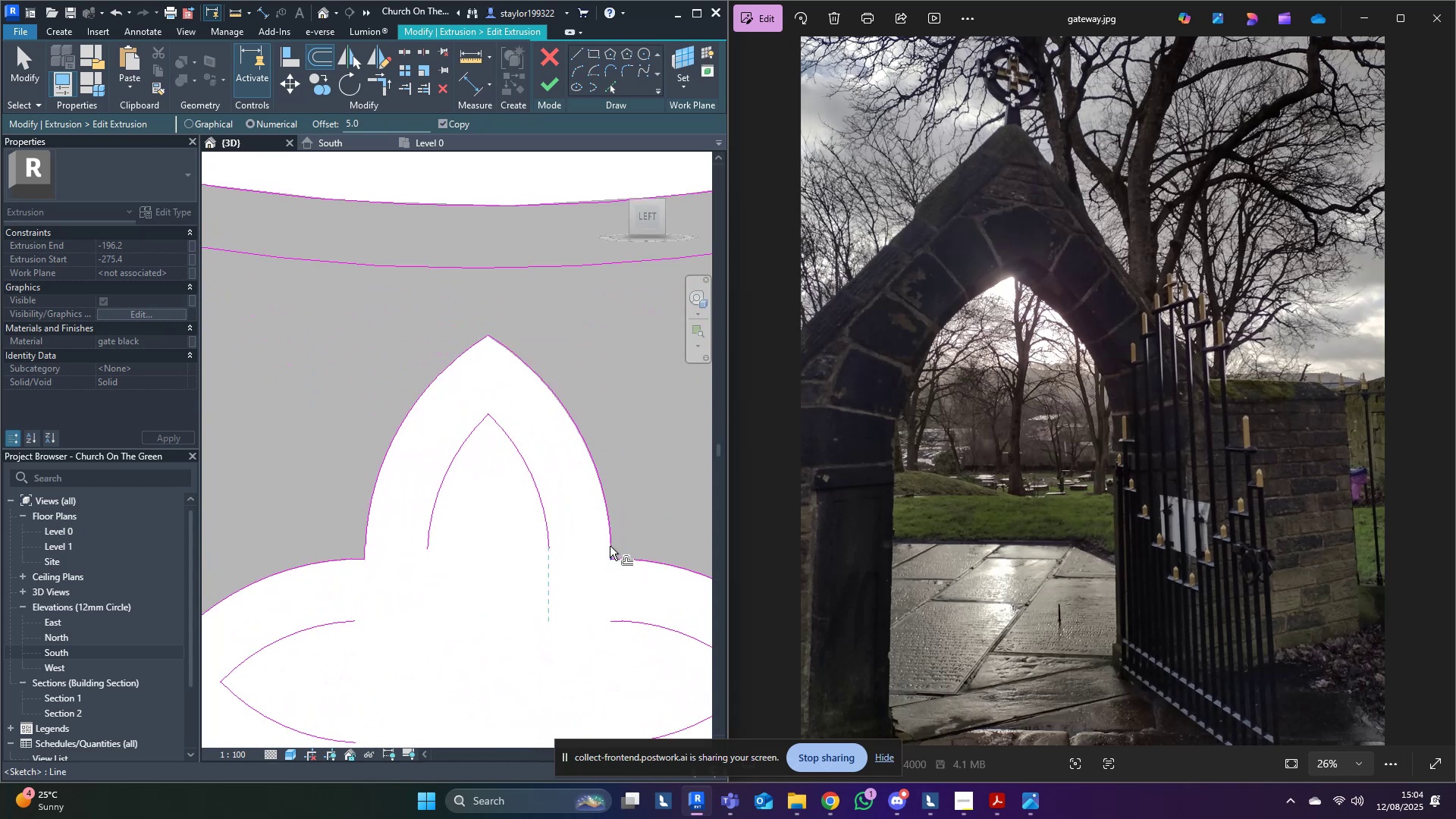 
left_click([610, 551])
 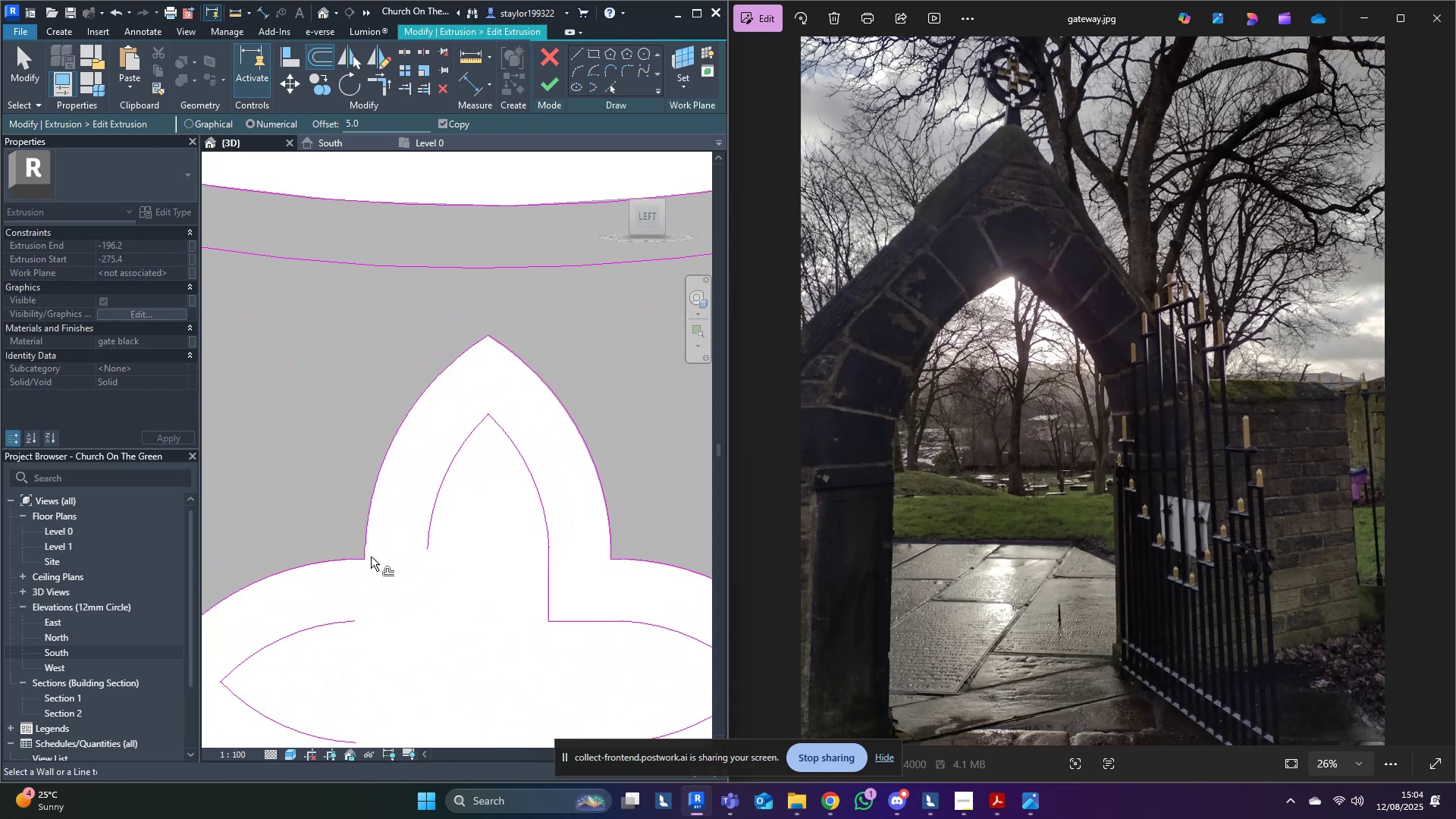 
left_click([368, 555])
 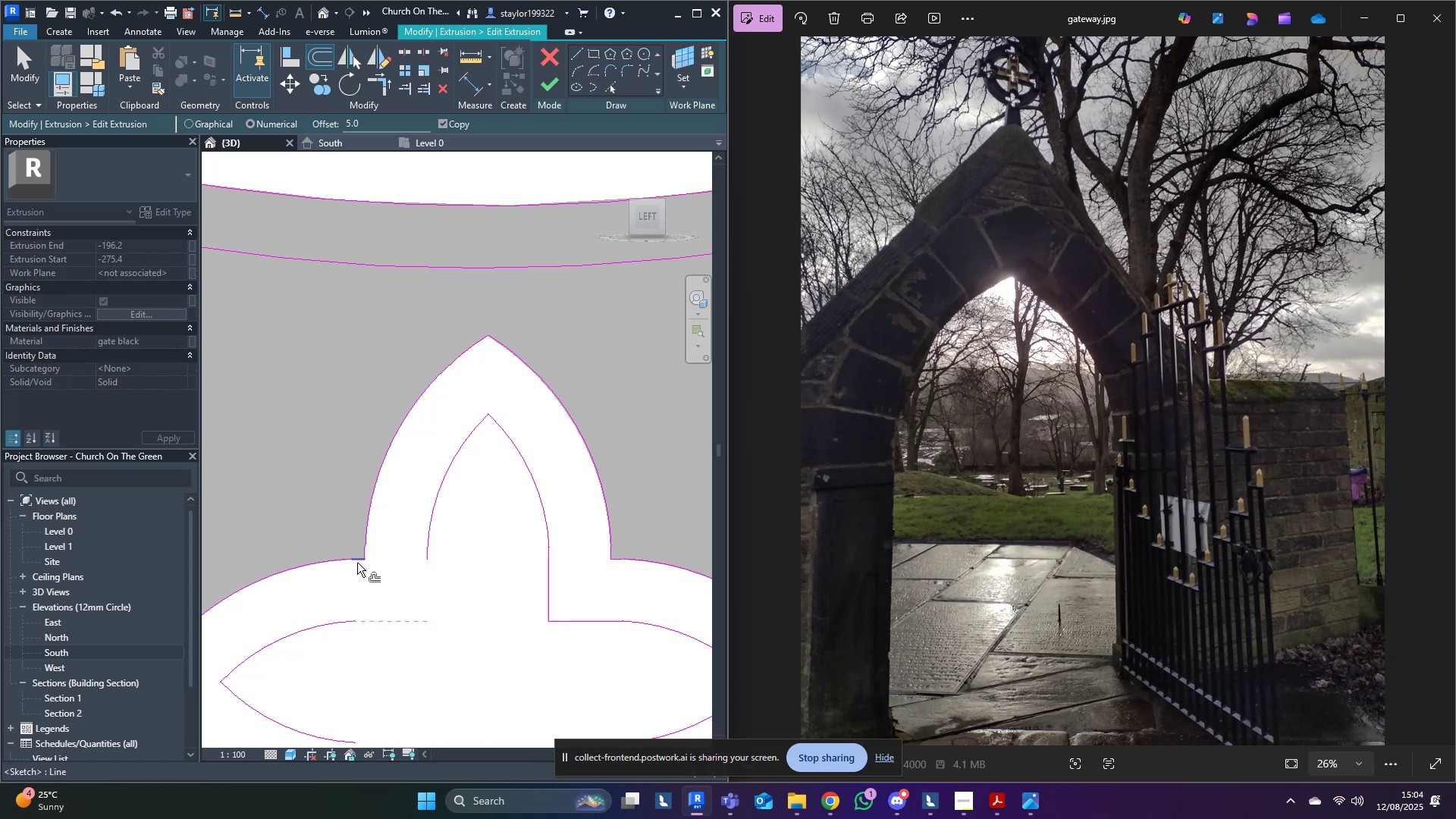 
left_click([357, 563])
 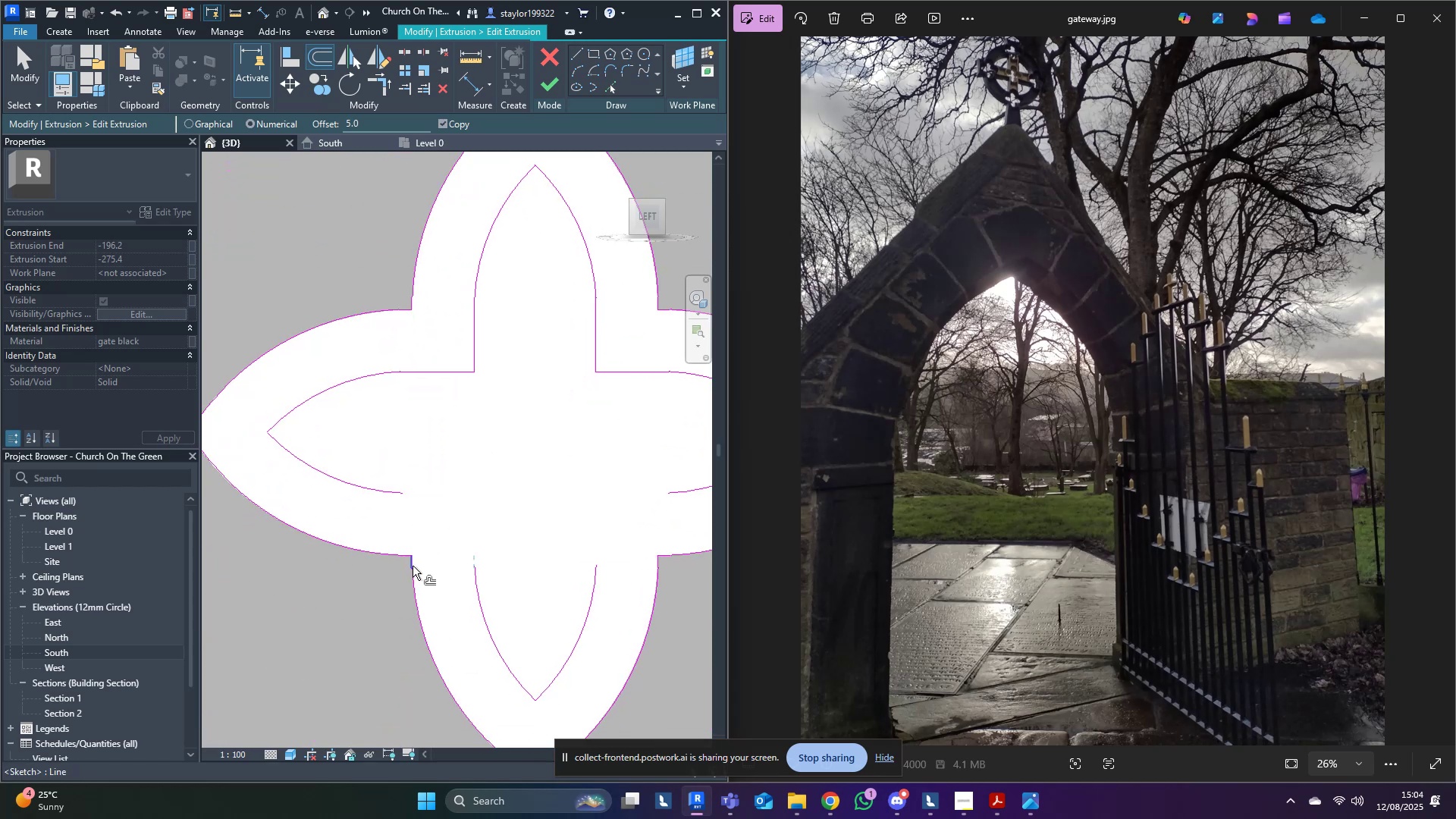 
left_click([413, 566])
 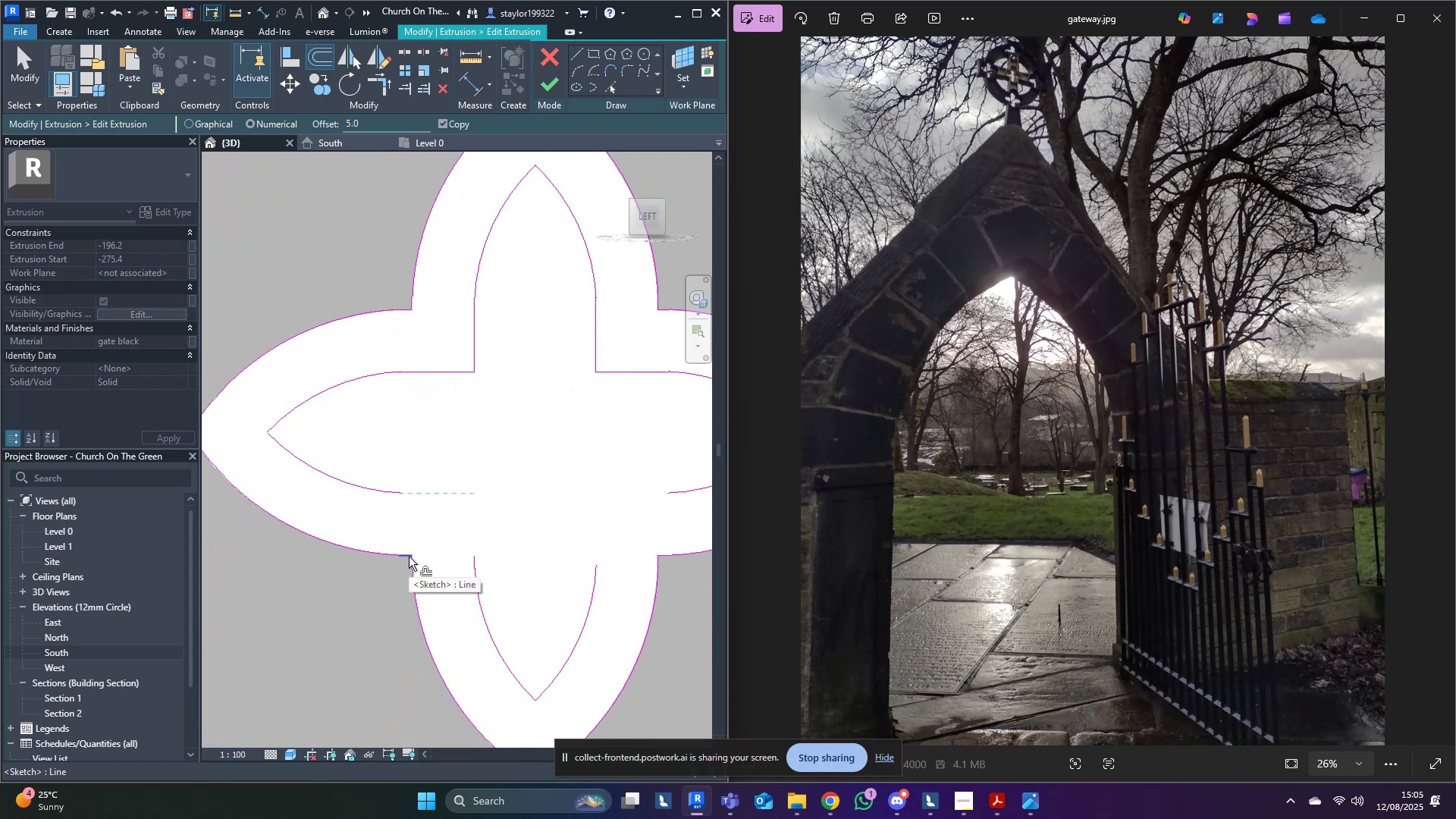 
left_click([409, 557])
 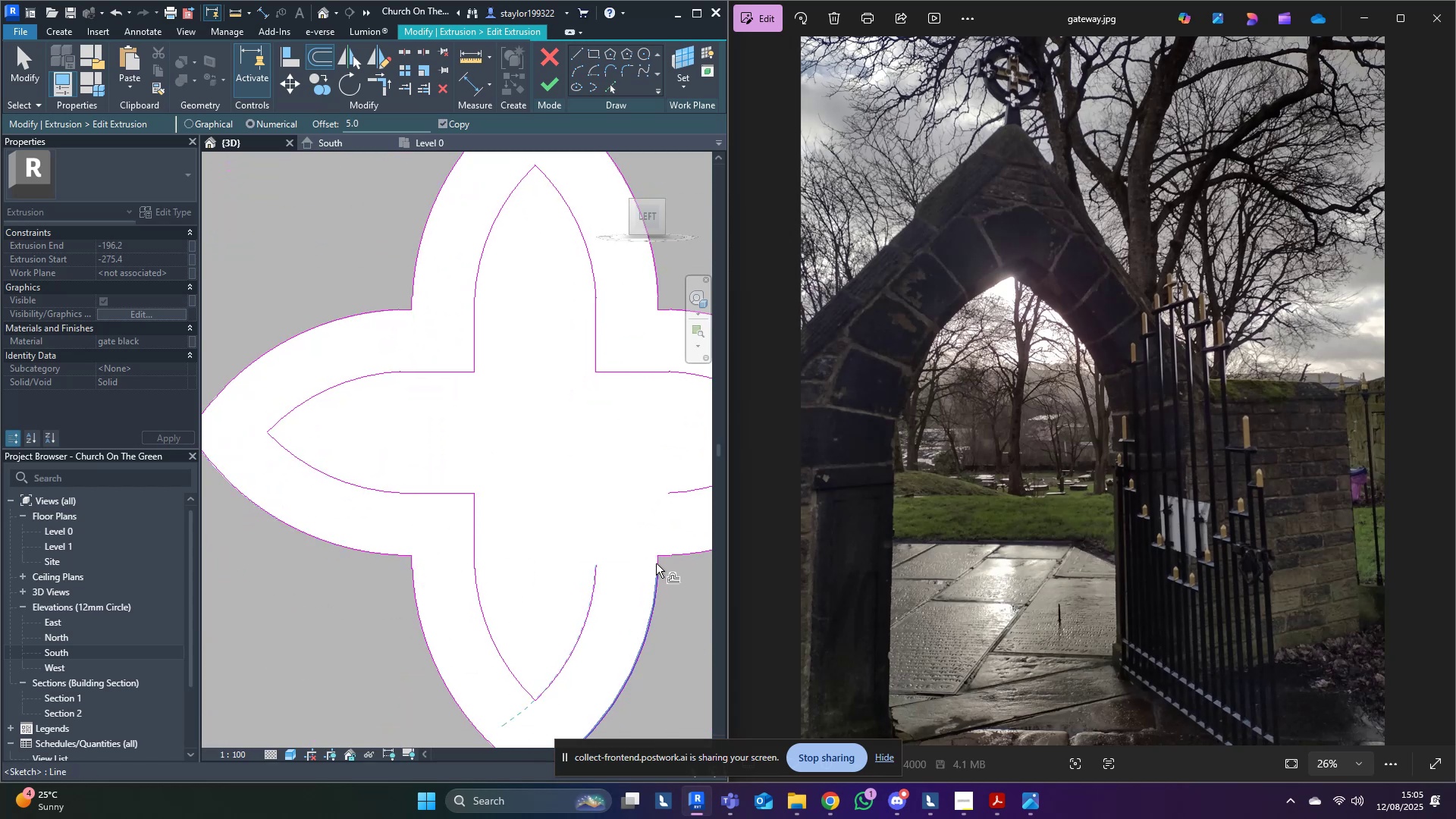 
left_click([654, 562])
 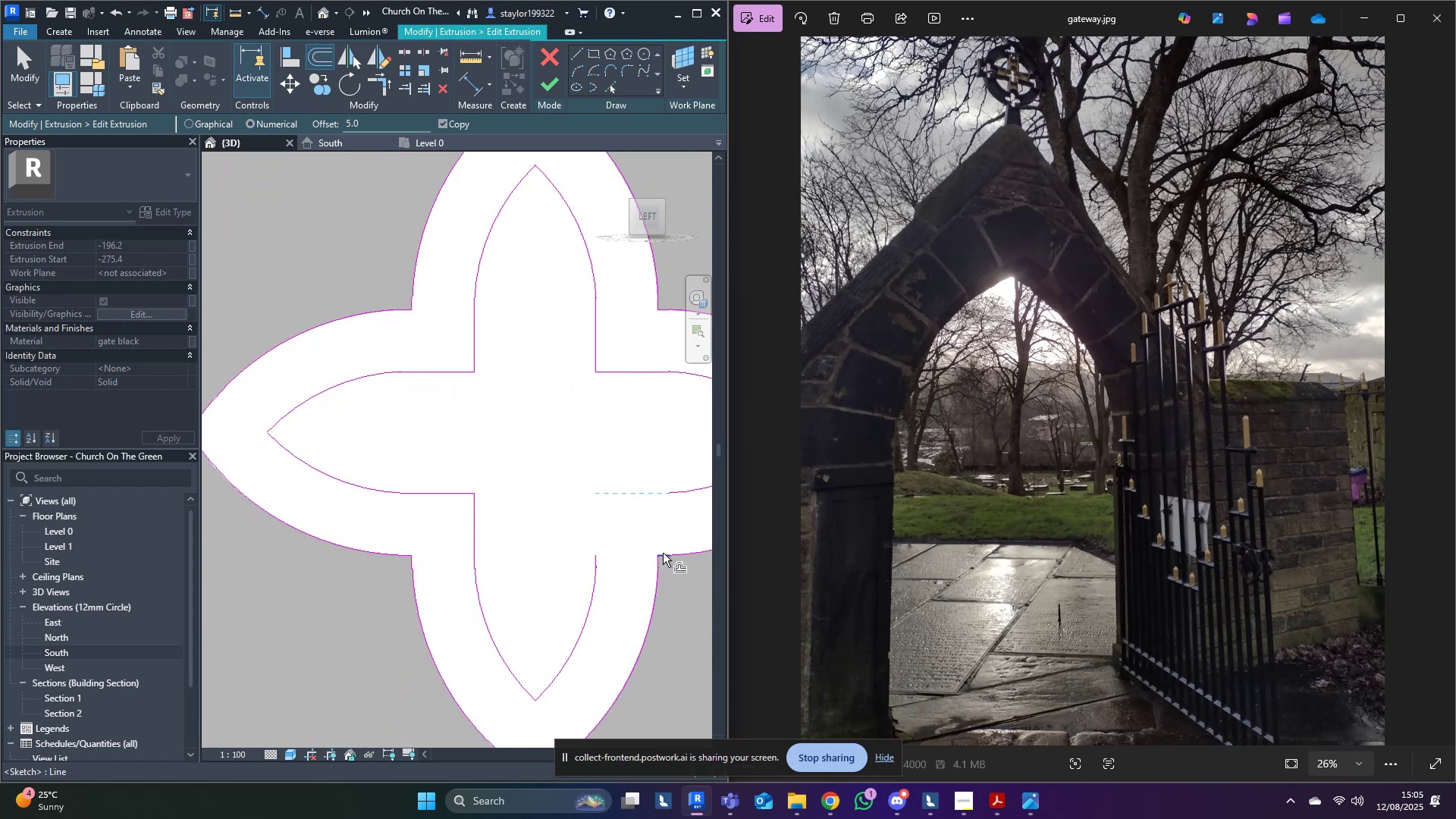 
left_click([663, 553])
 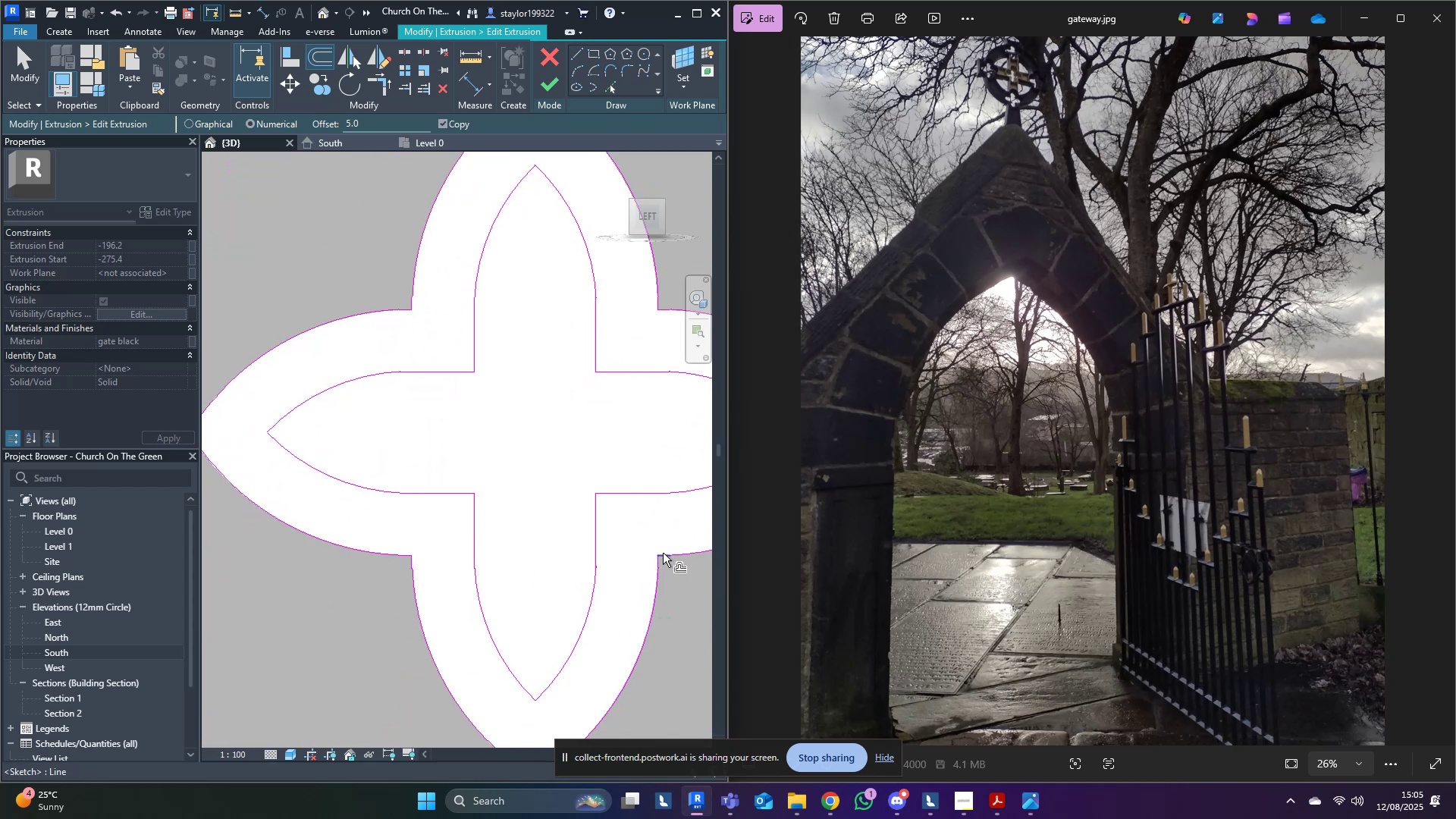 
scroll: coordinate [628, 560], scroll_direction: down, amount: 17.0
 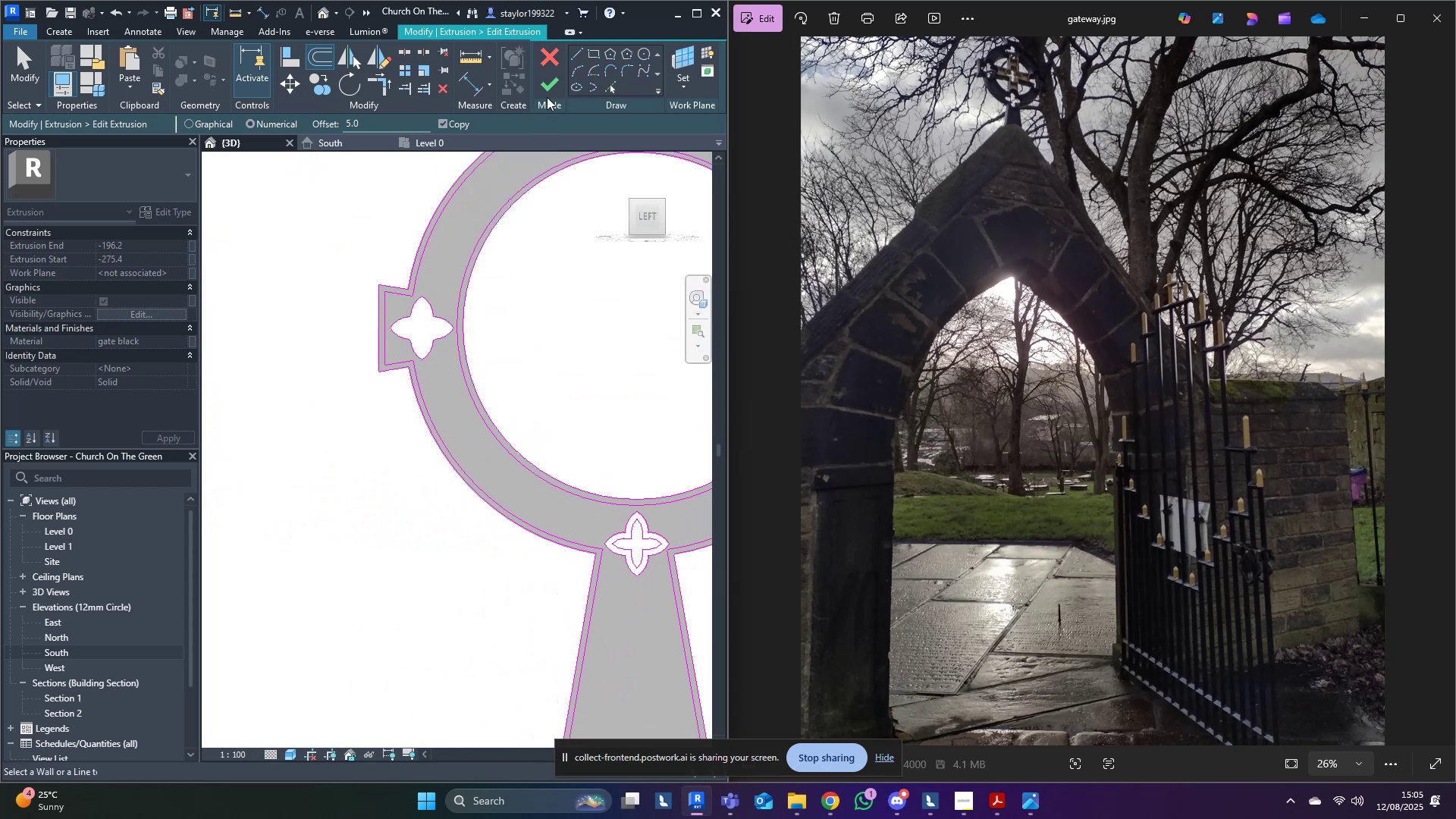 
left_click([562, 87])
 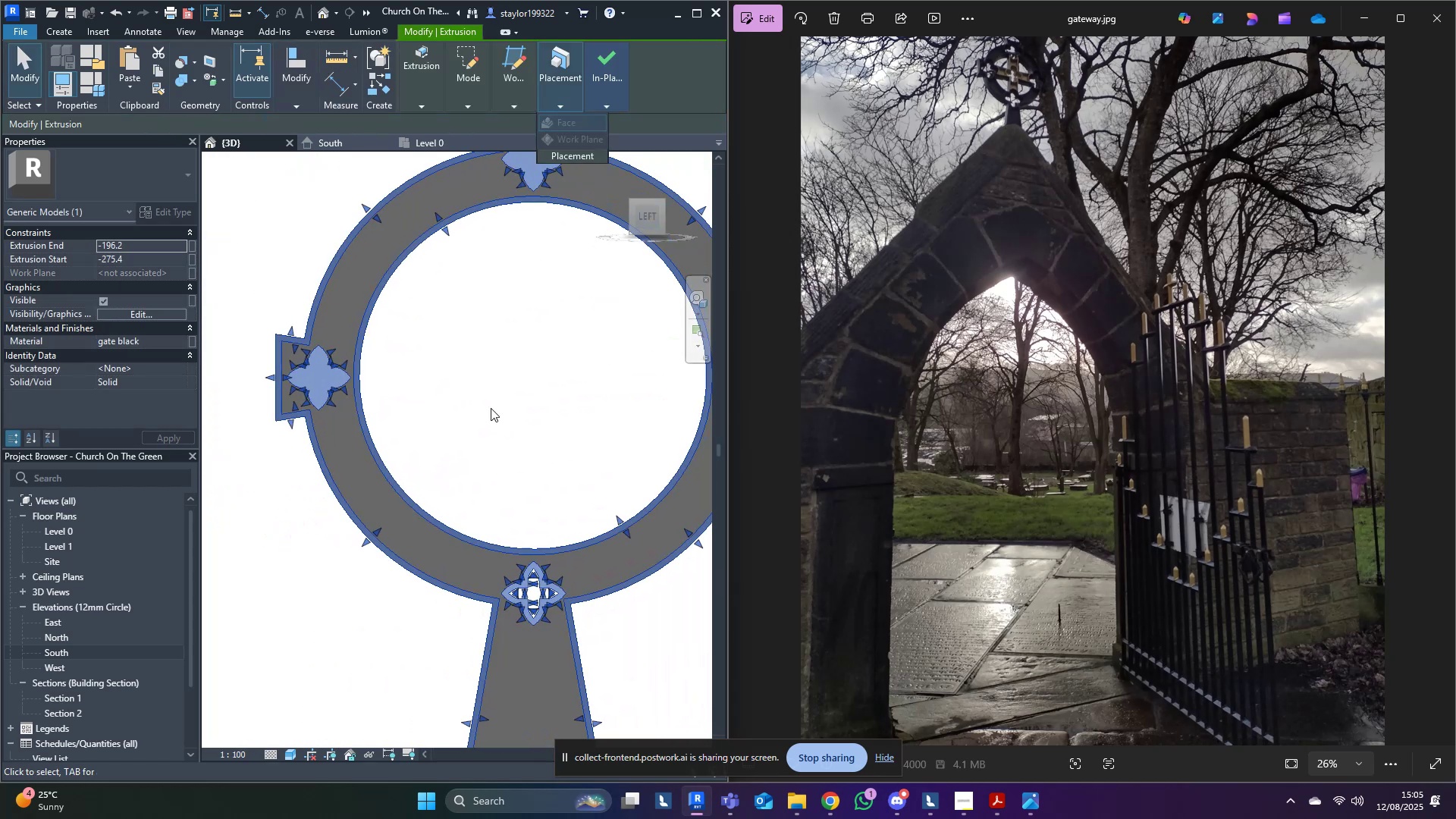 
left_click([513, 394])
 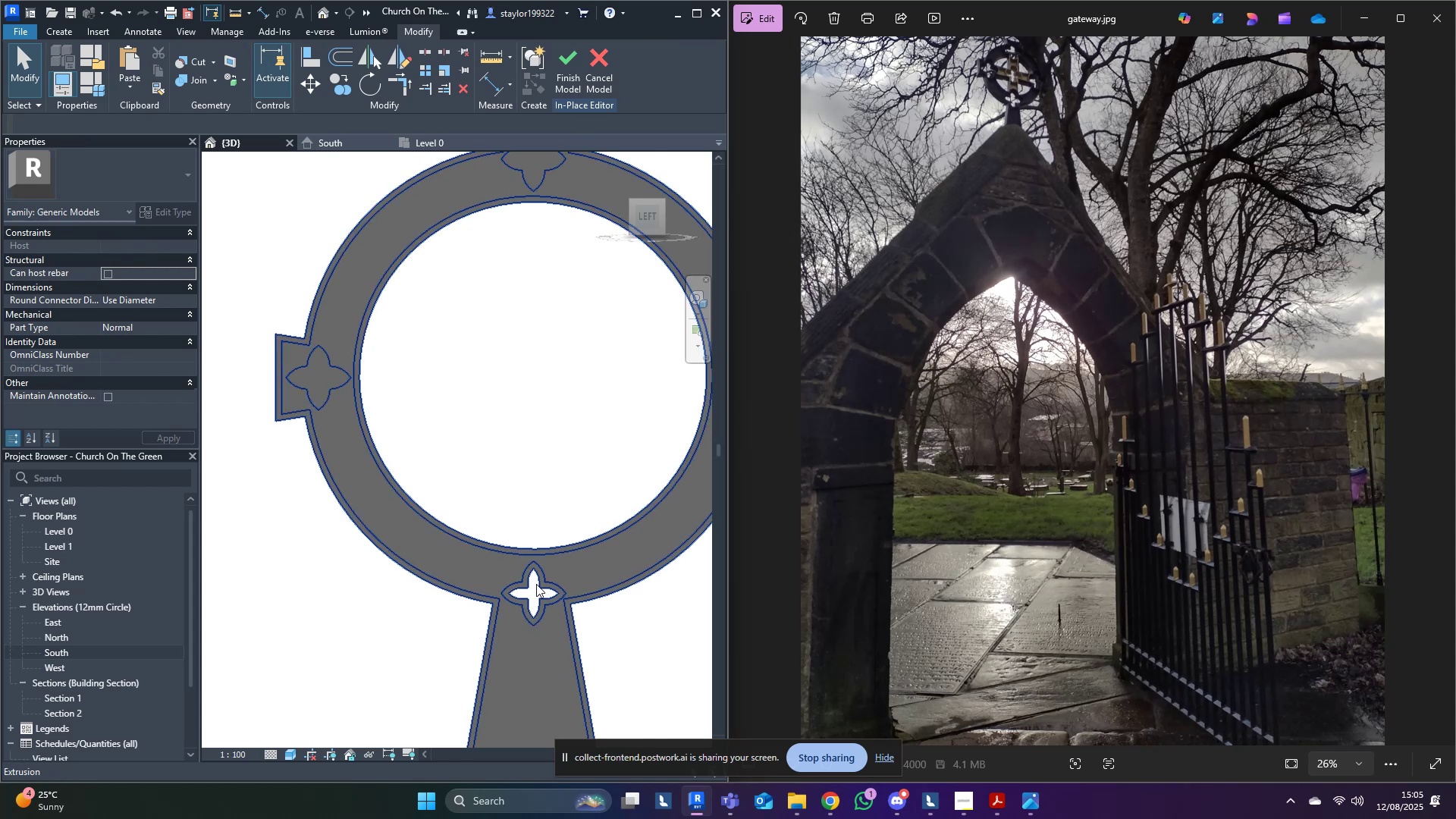 
left_click([573, 538])
 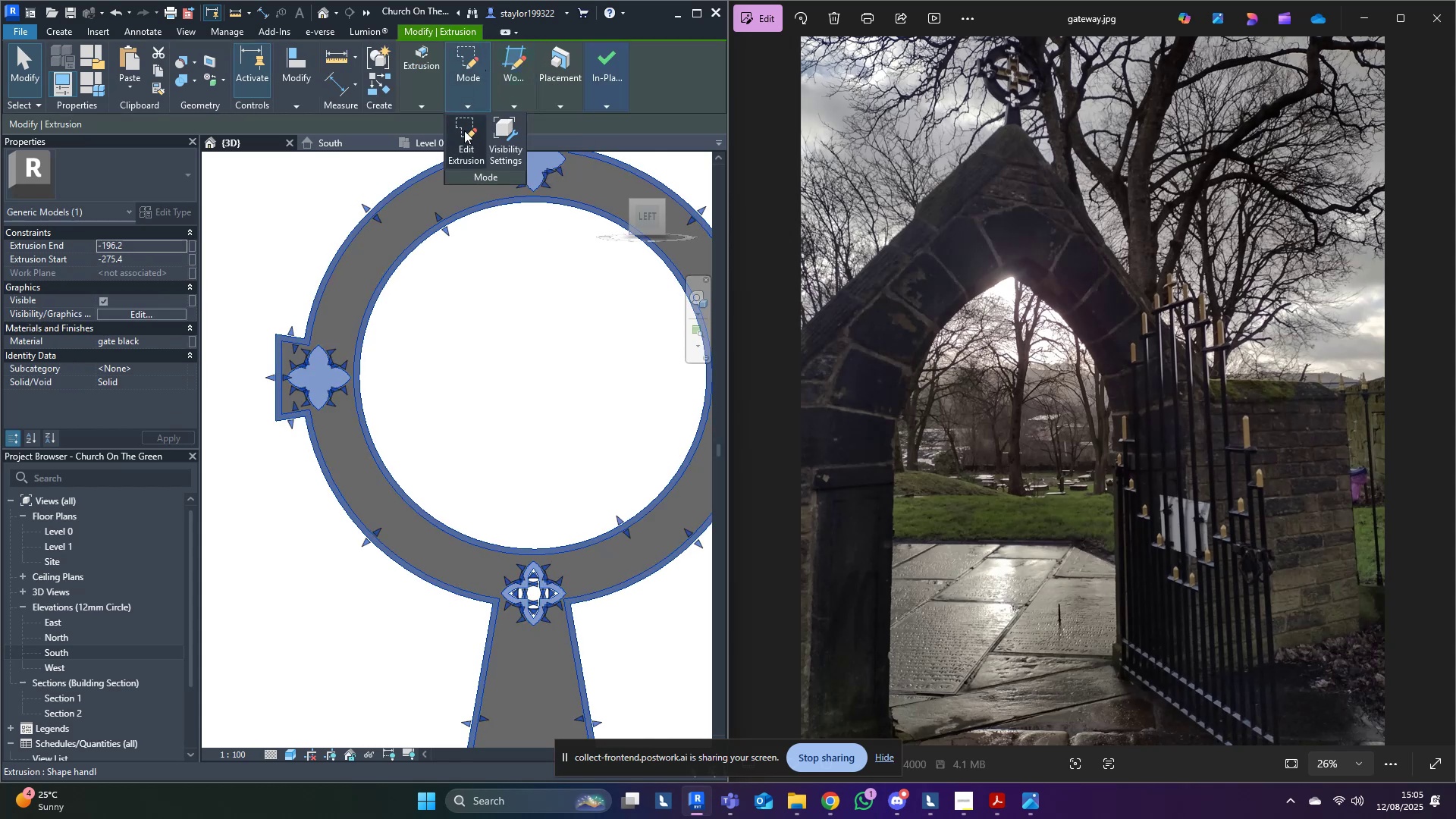 
middle_click([327, 380])
 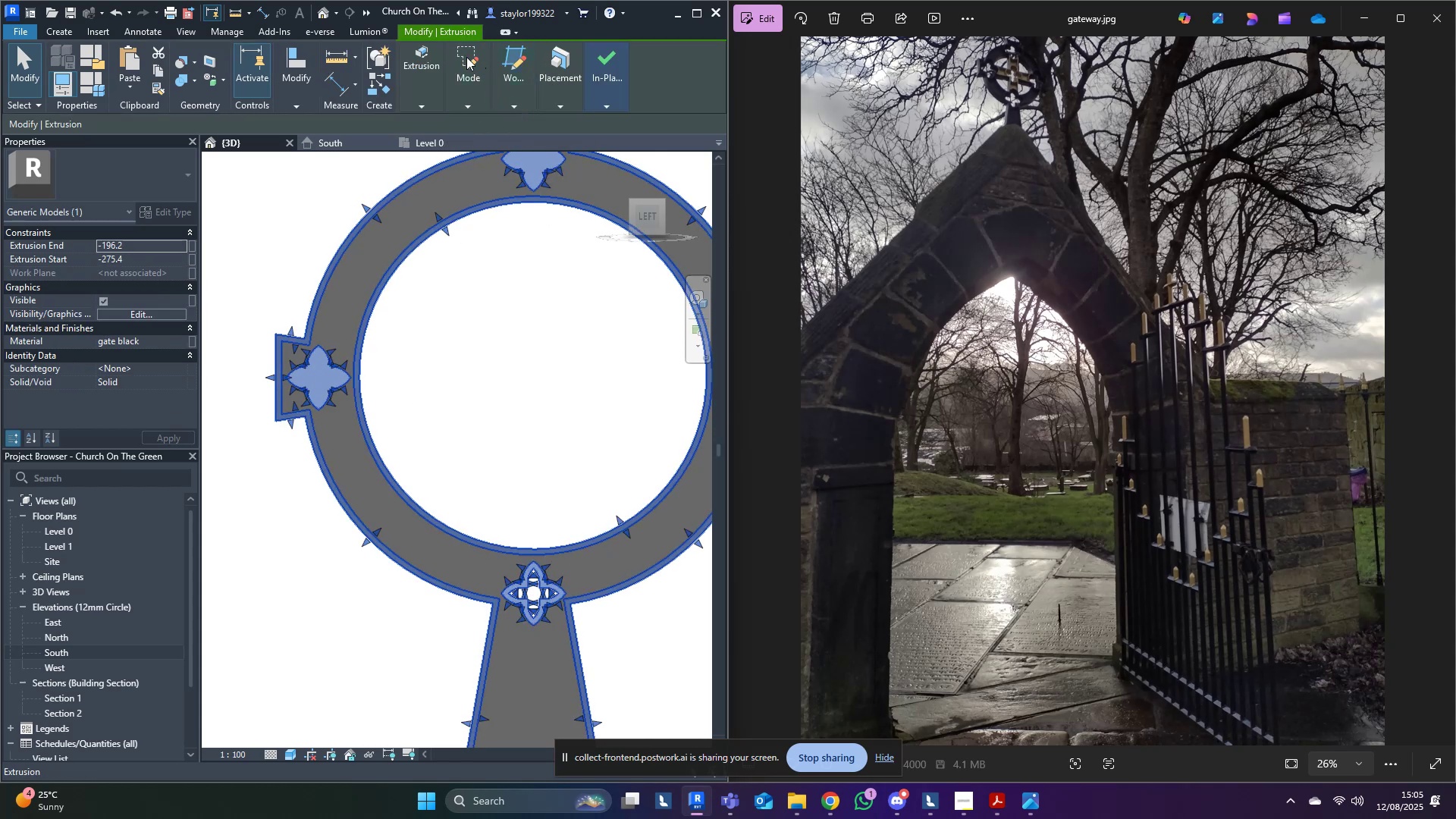 
left_click([471, 136])
 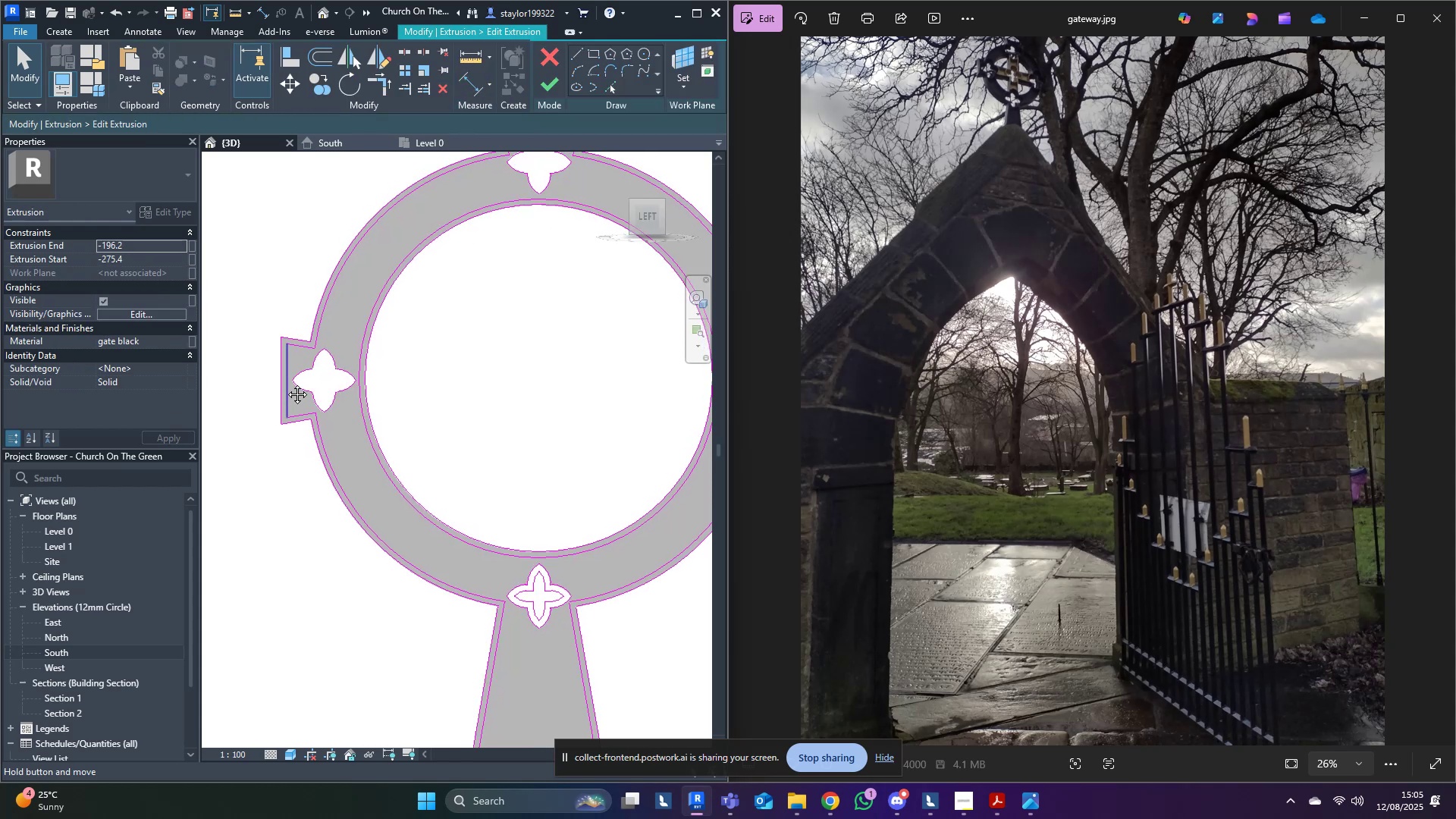 
scroll: coordinate [392, 371], scroll_direction: up, amount: 10.0
 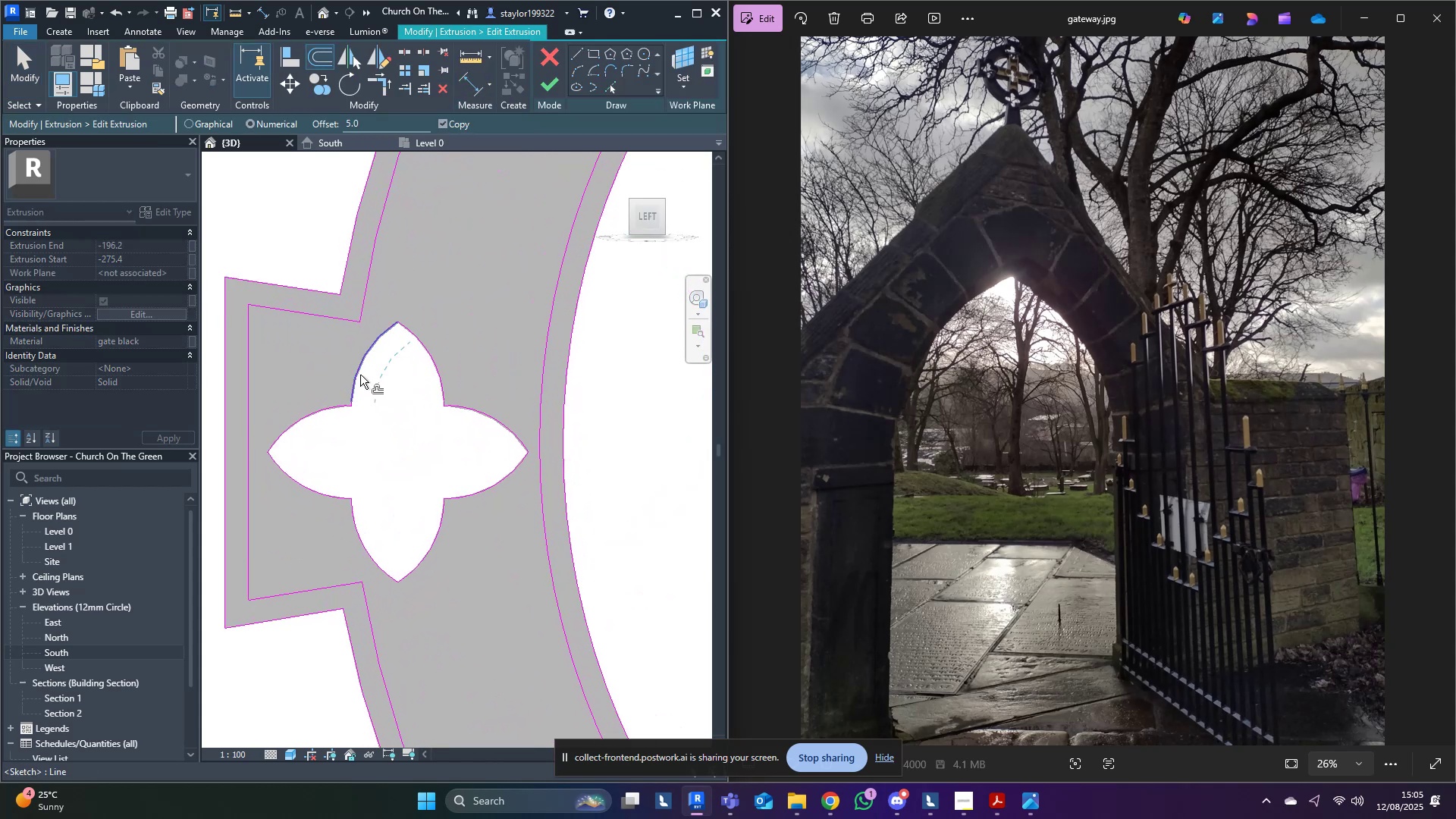 
type(of)
key(Tab)
 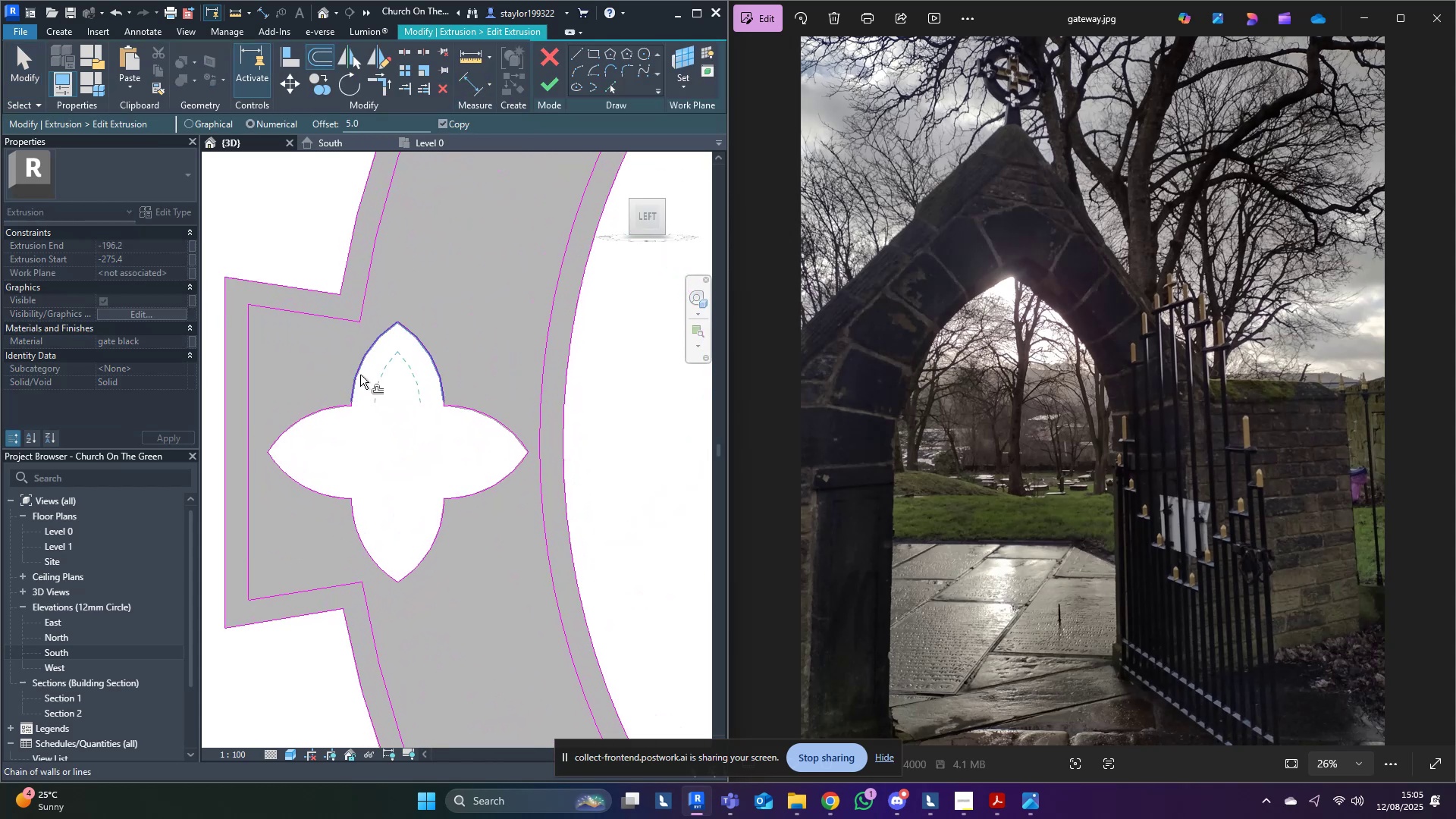 
left_click([360, 375])
 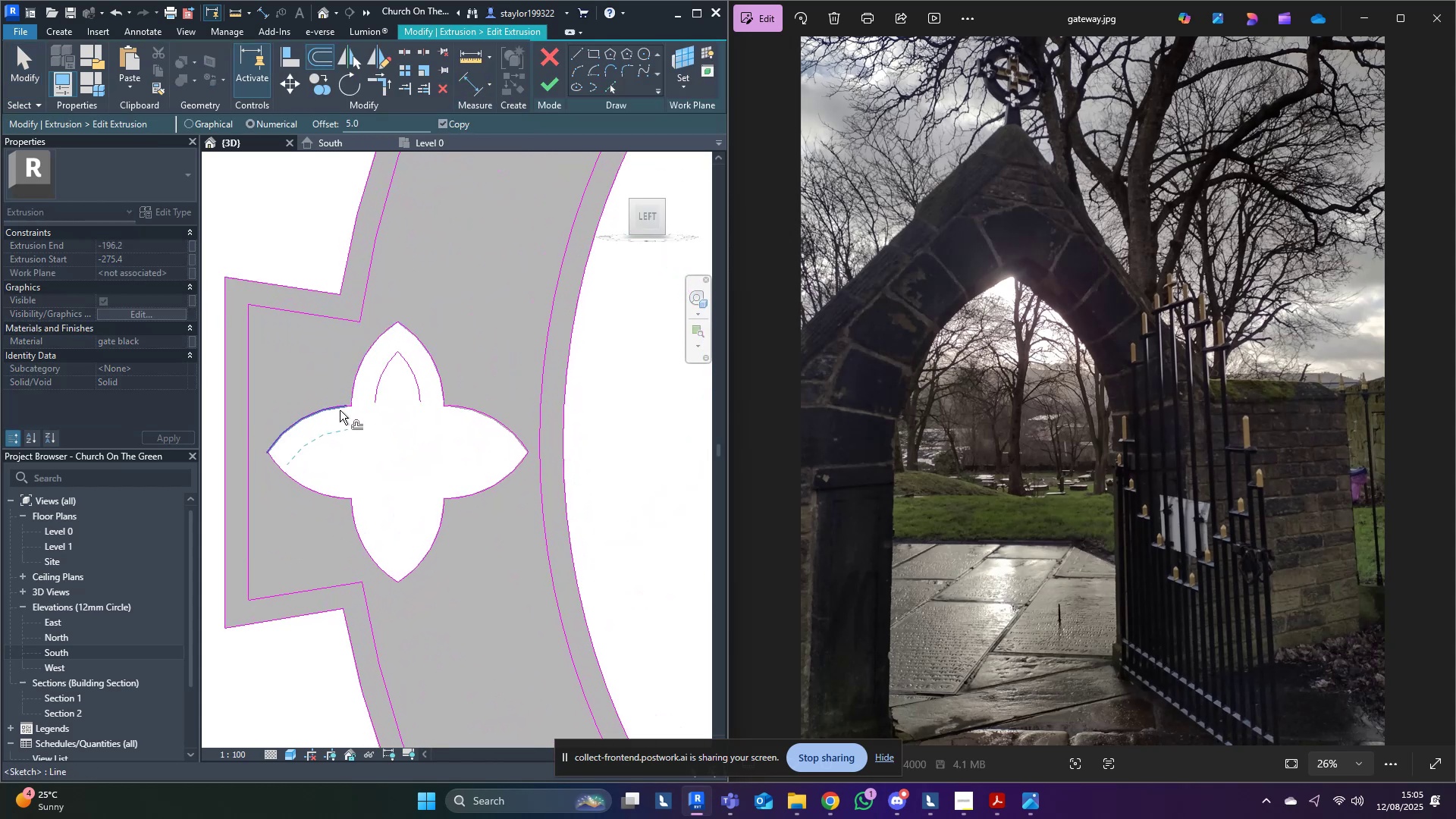 
key(Tab)
 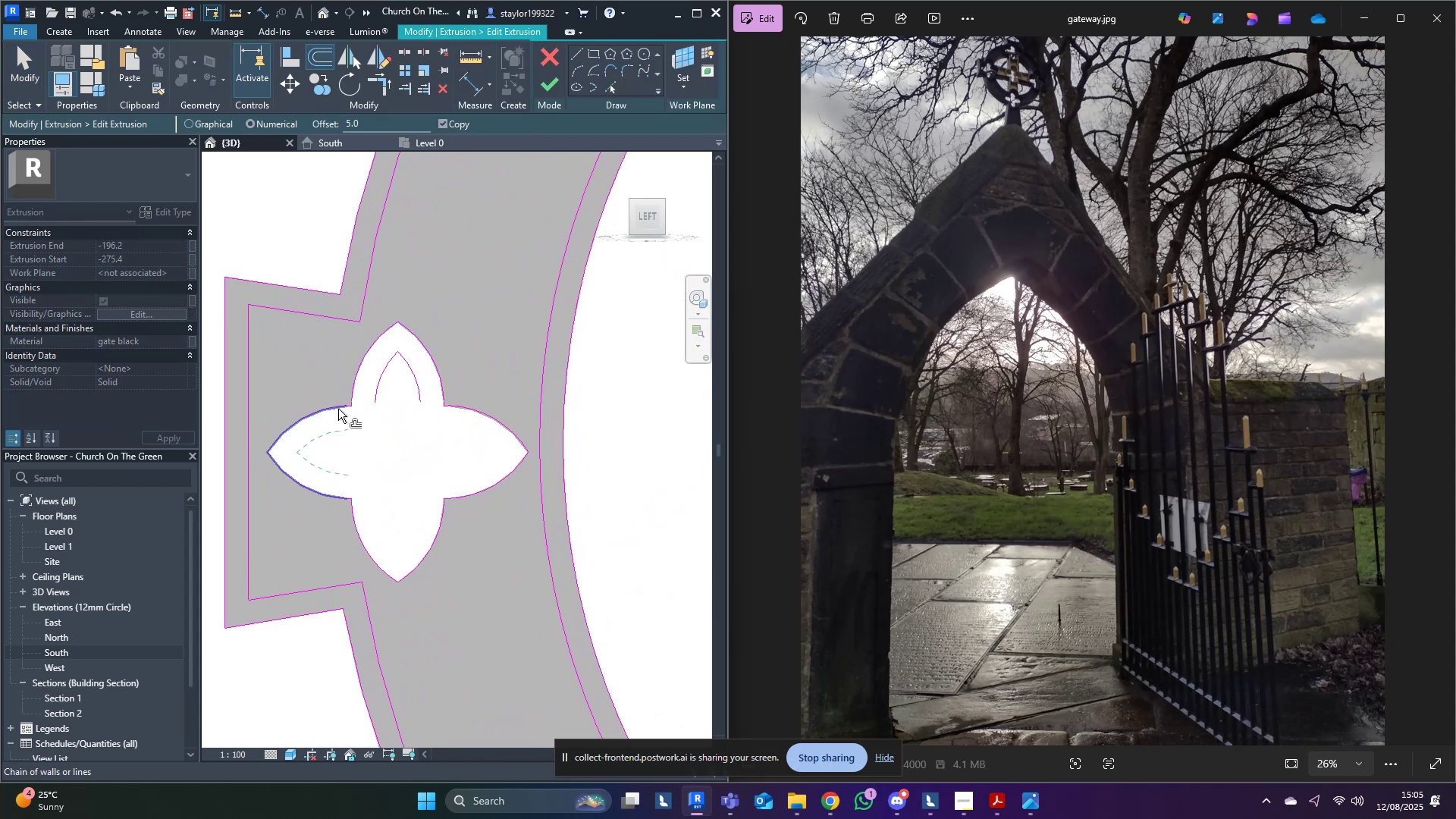 
left_click([338, 409])
 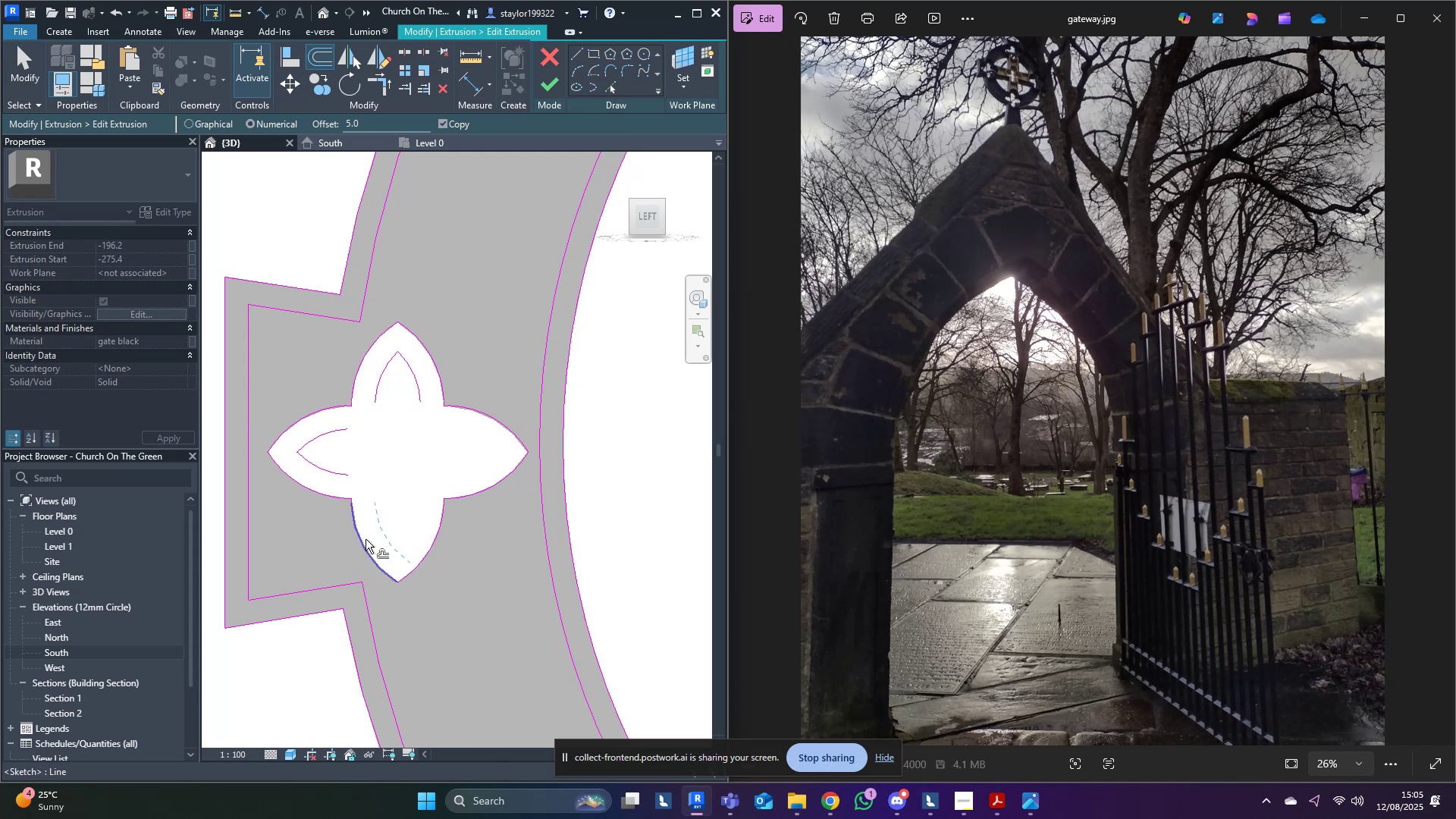 
key(Tab)
 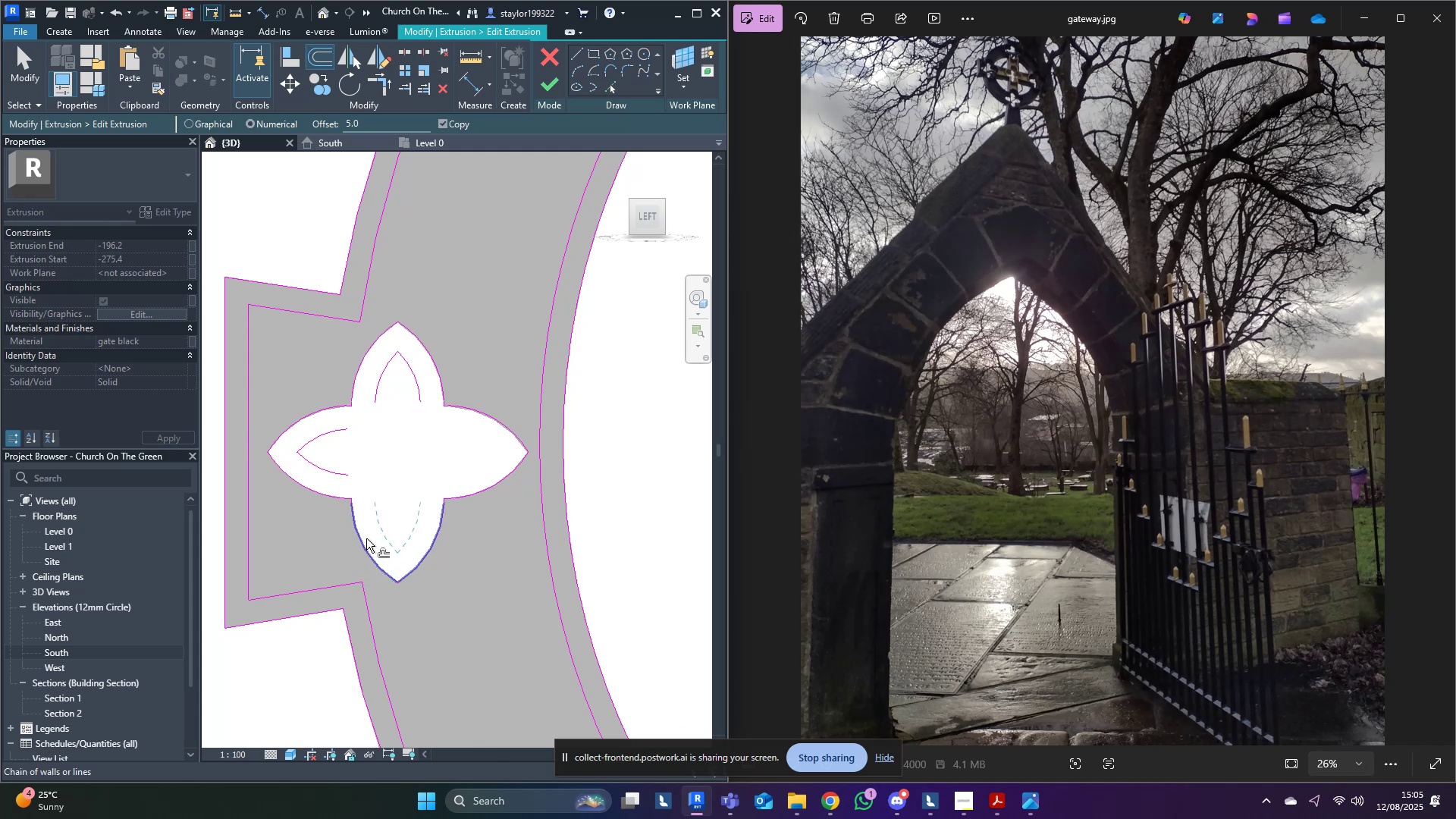 
left_click([366, 538])
 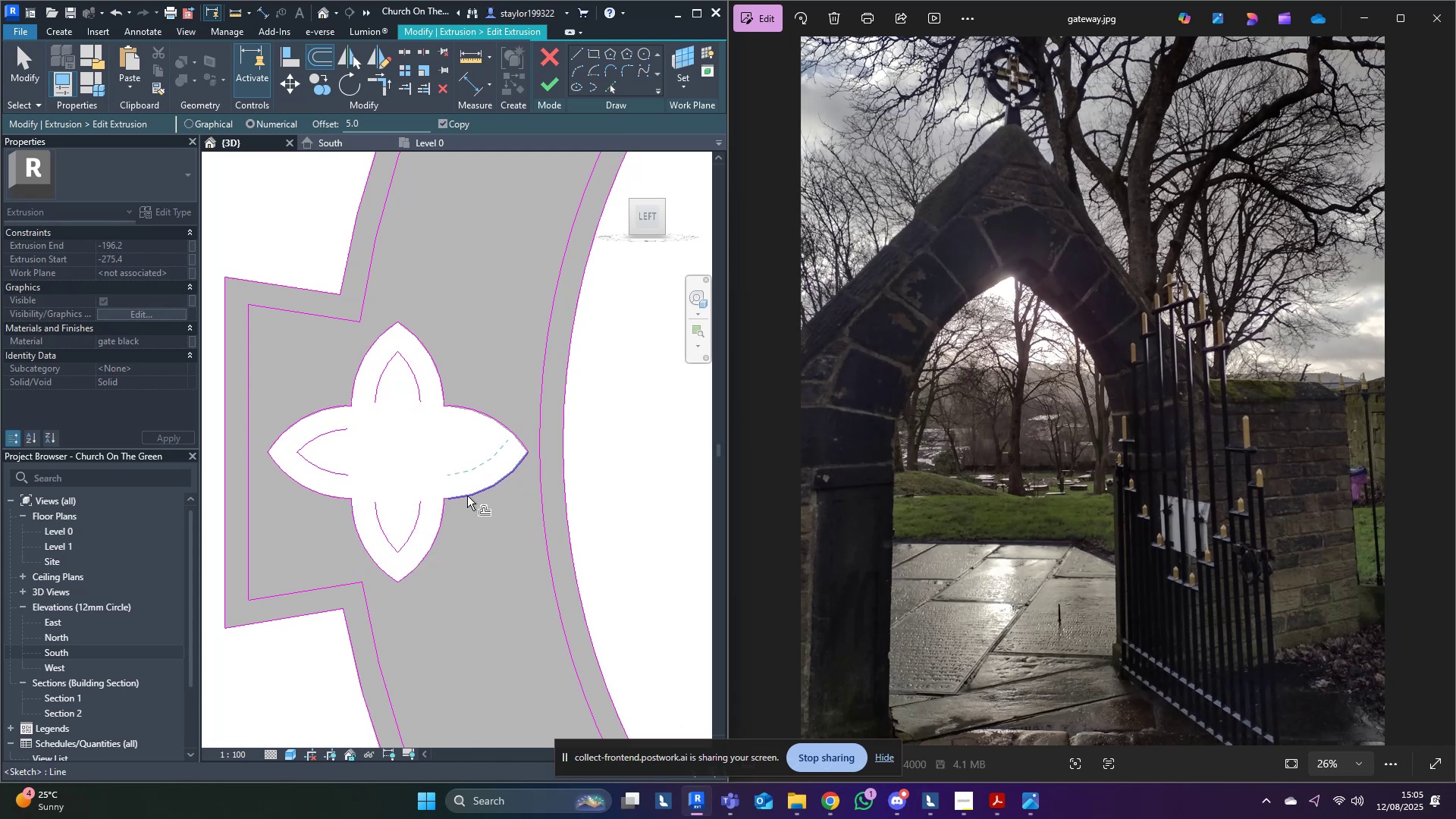 
key(Tab)
 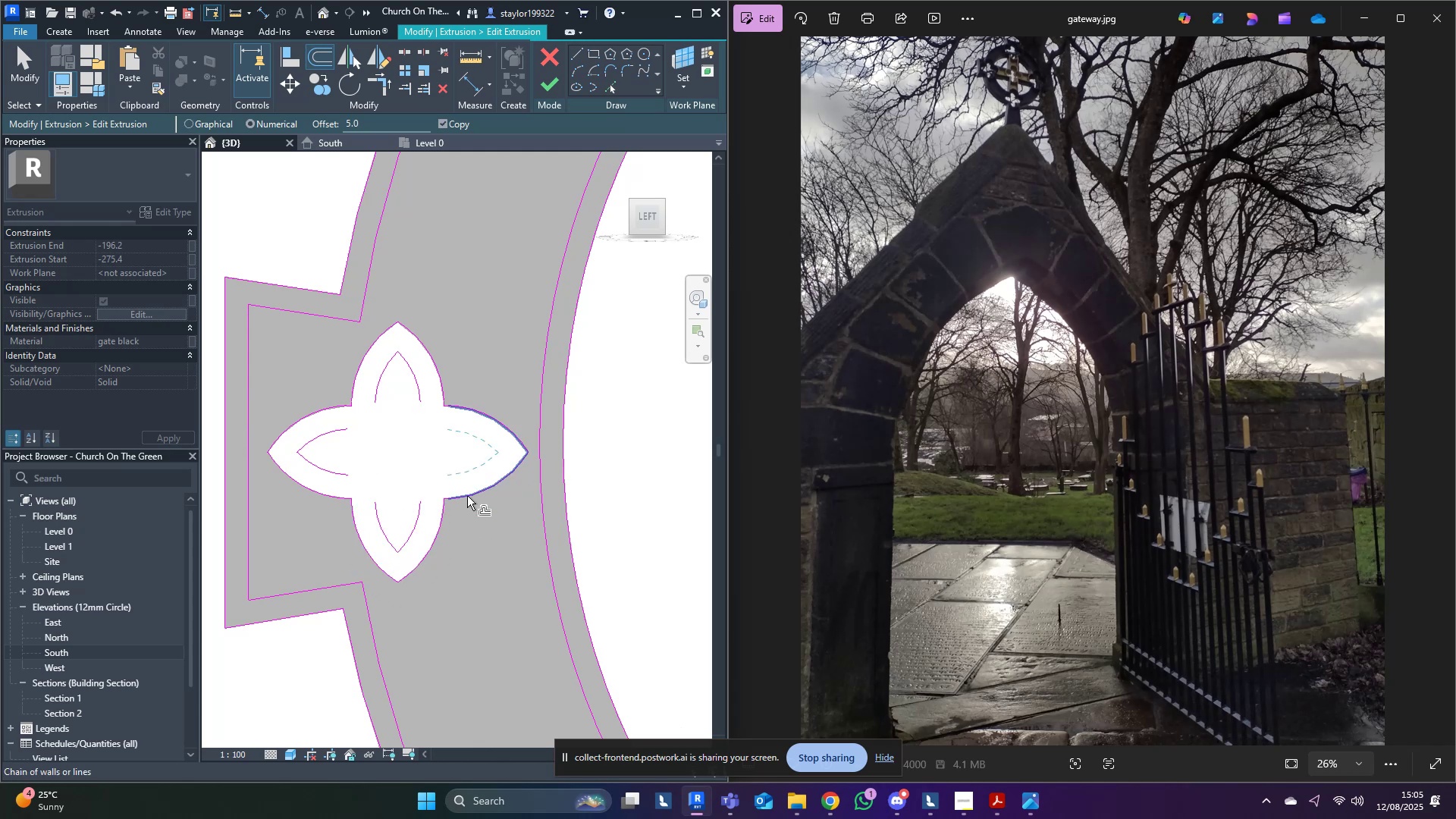 
left_click([467, 496])
 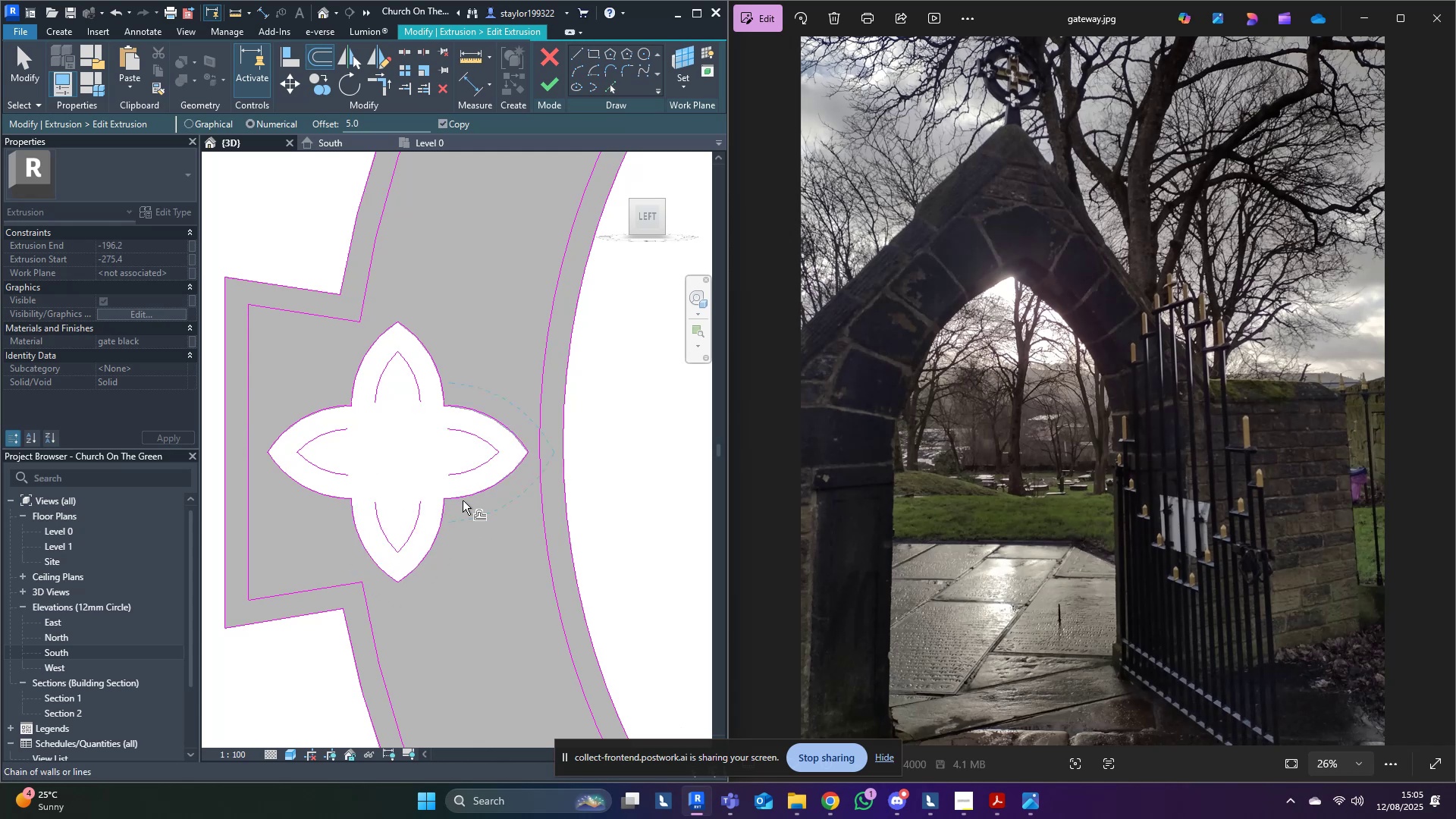 
scroll: coordinate [442, 512], scroll_direction: up, amount: 4.0
 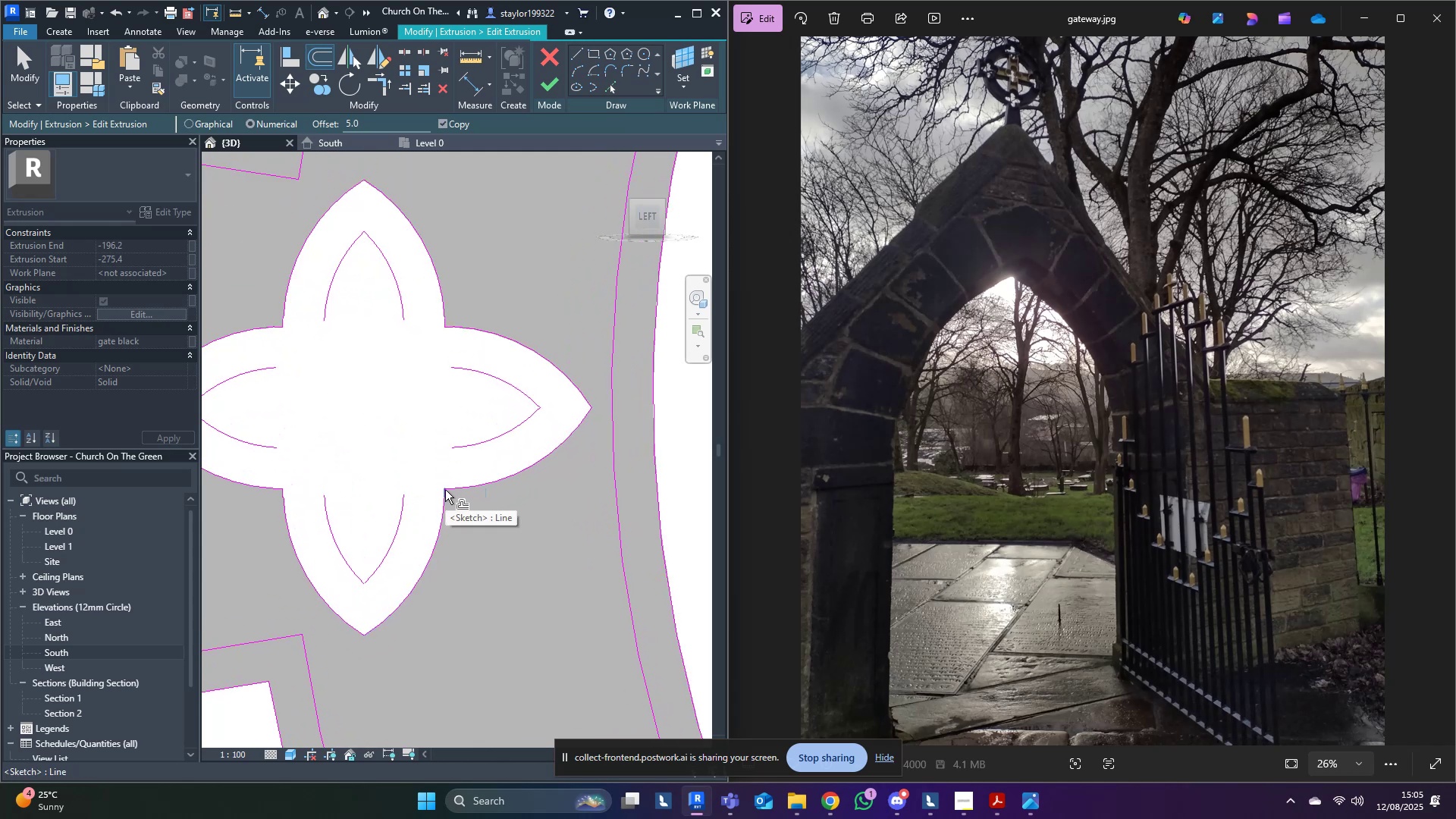 
key(Tab)
 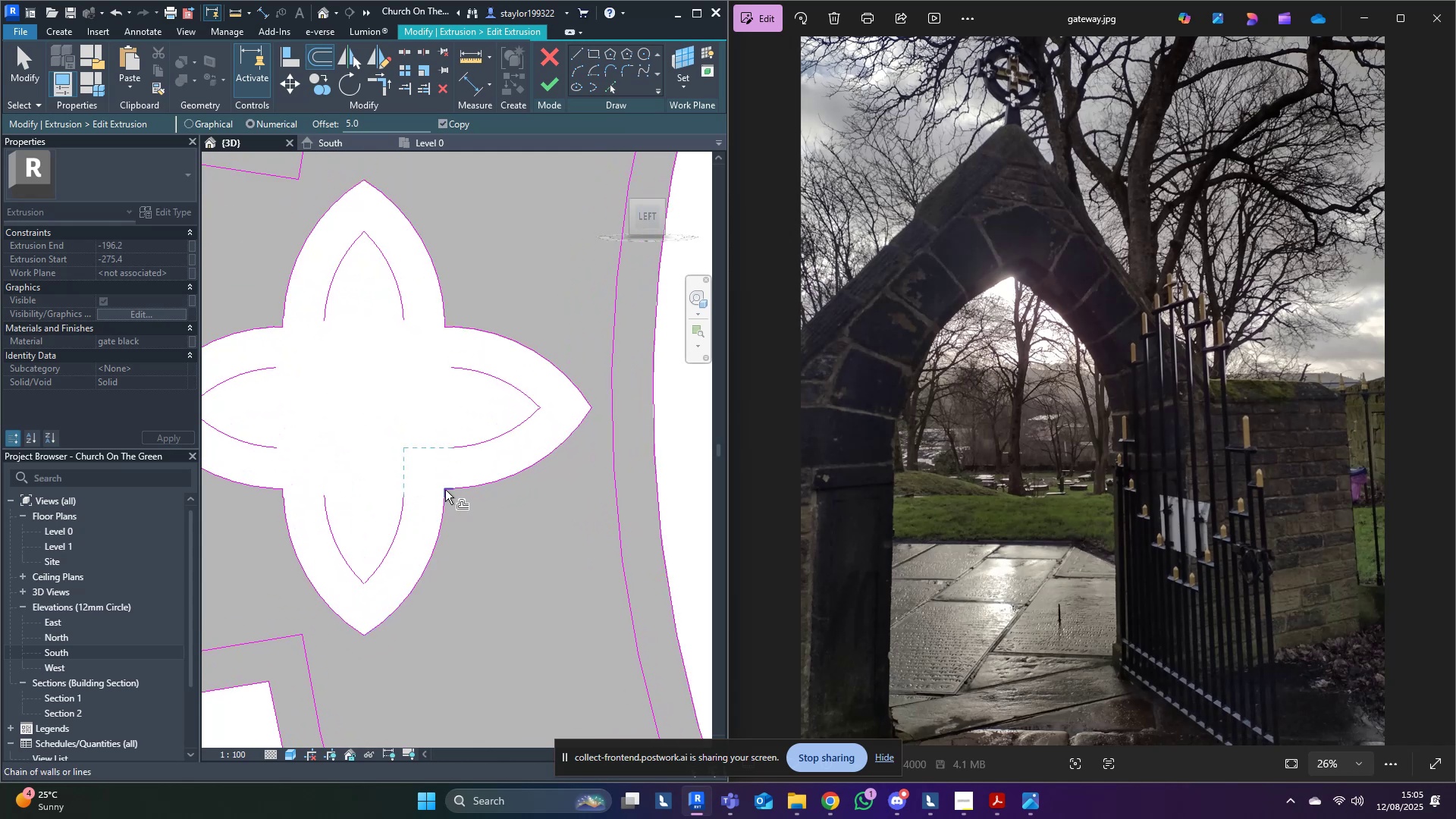 
left_click([445, 490])
 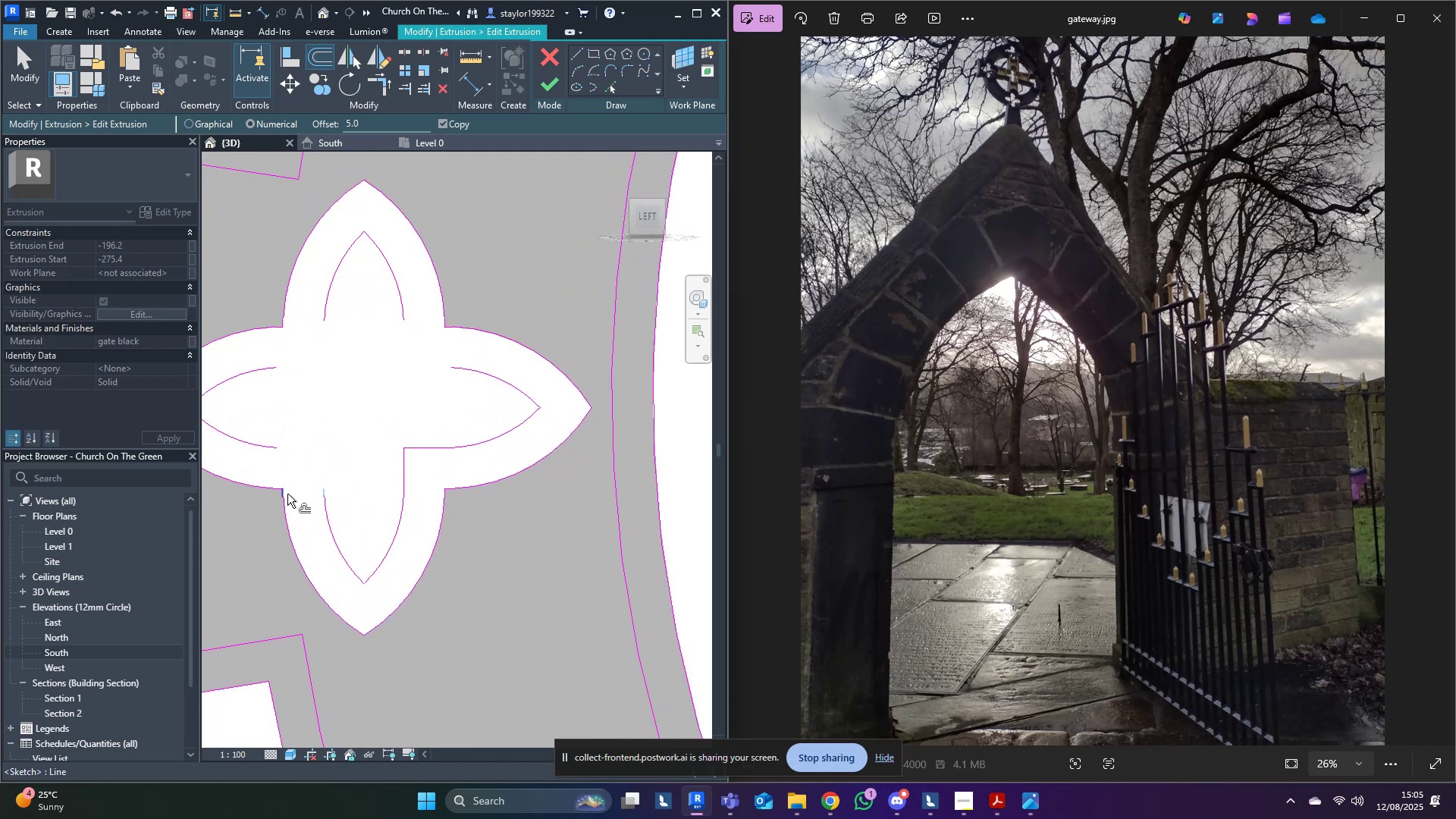 
key(Tab)
 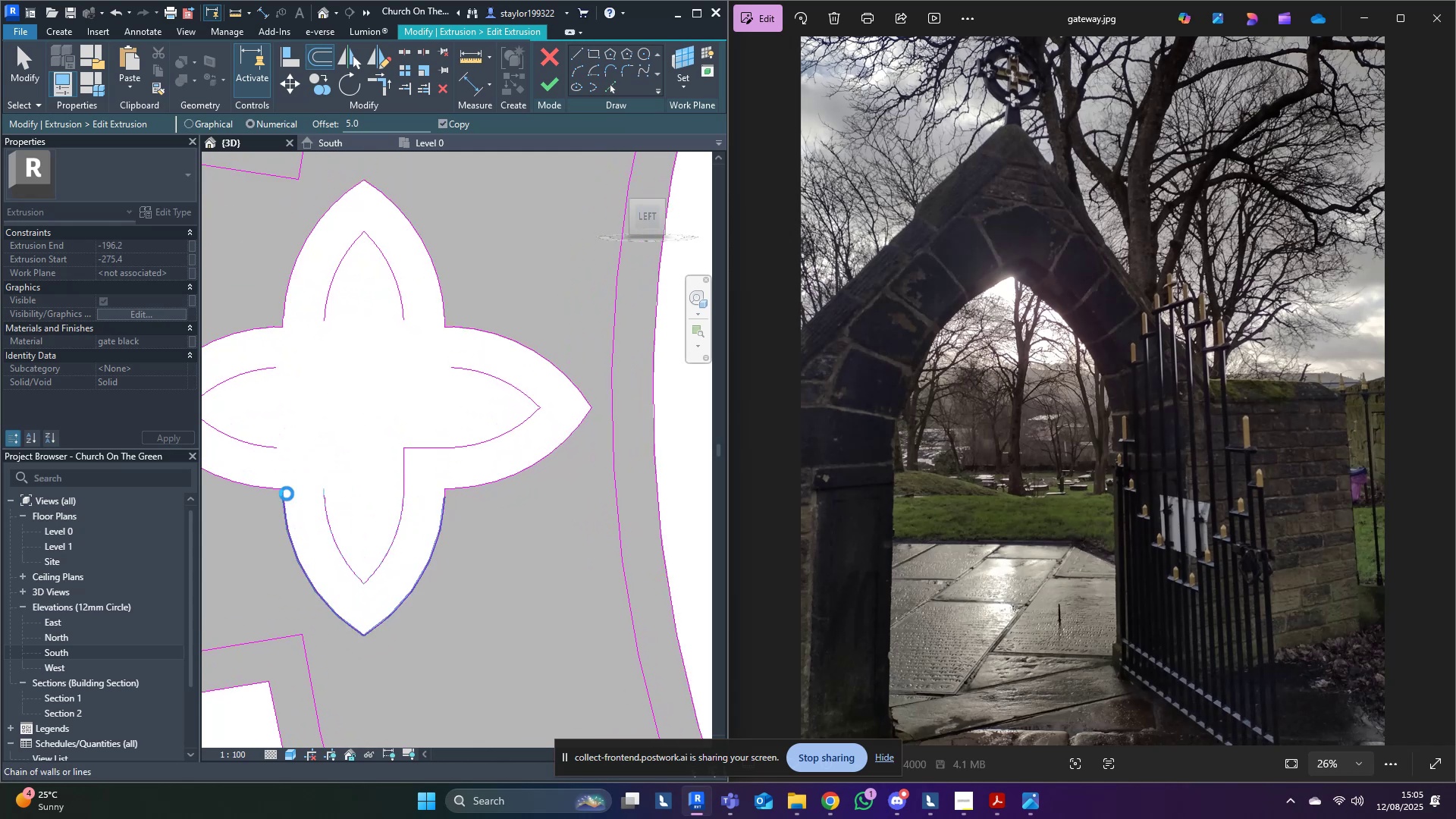 
left_click([287, 494])
 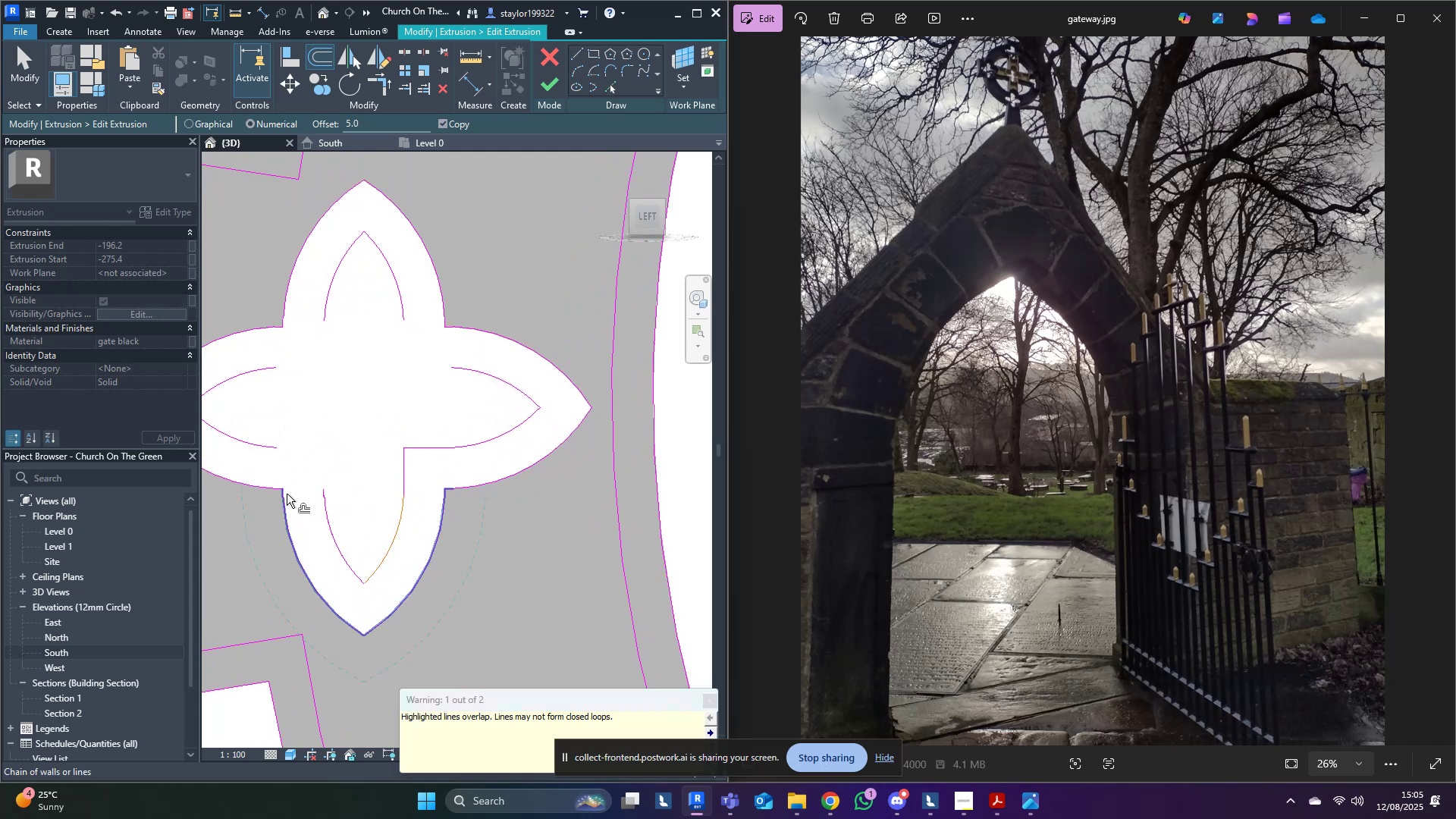 
key(Control+Z)
 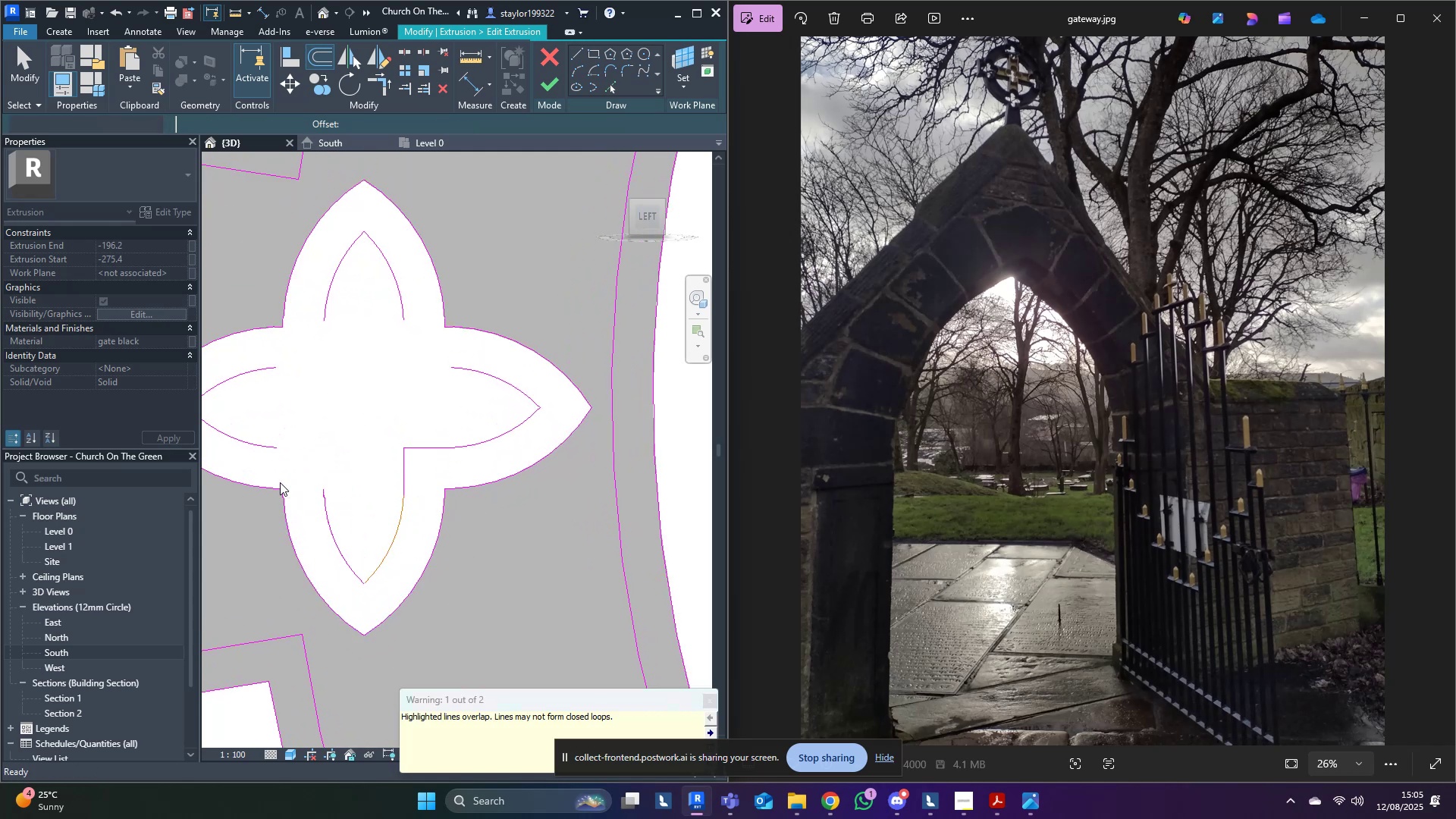 
scroll: coordinate [281, 491], scroll_direction: up, amount: 5.0
 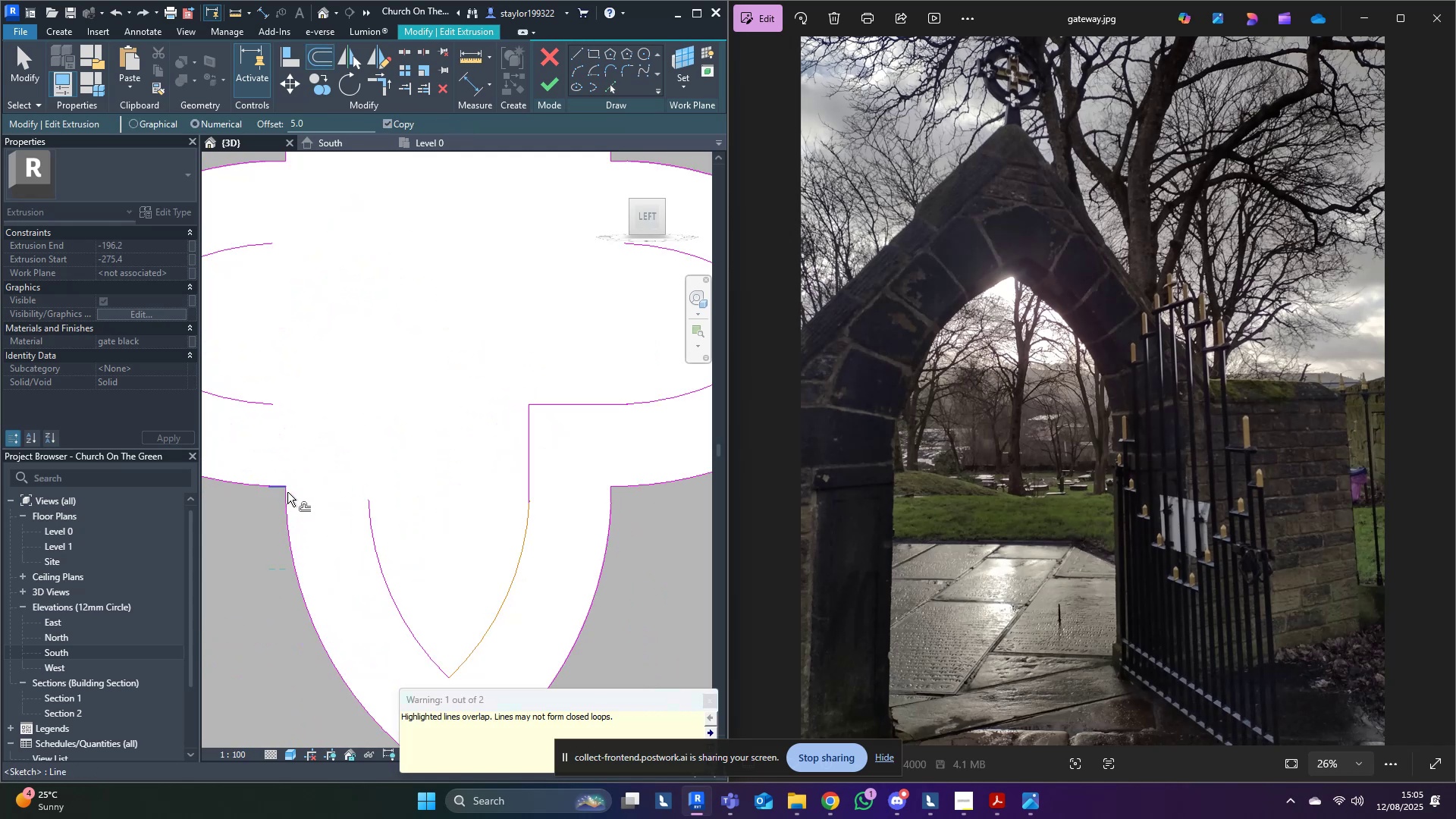 
key(Tab)
 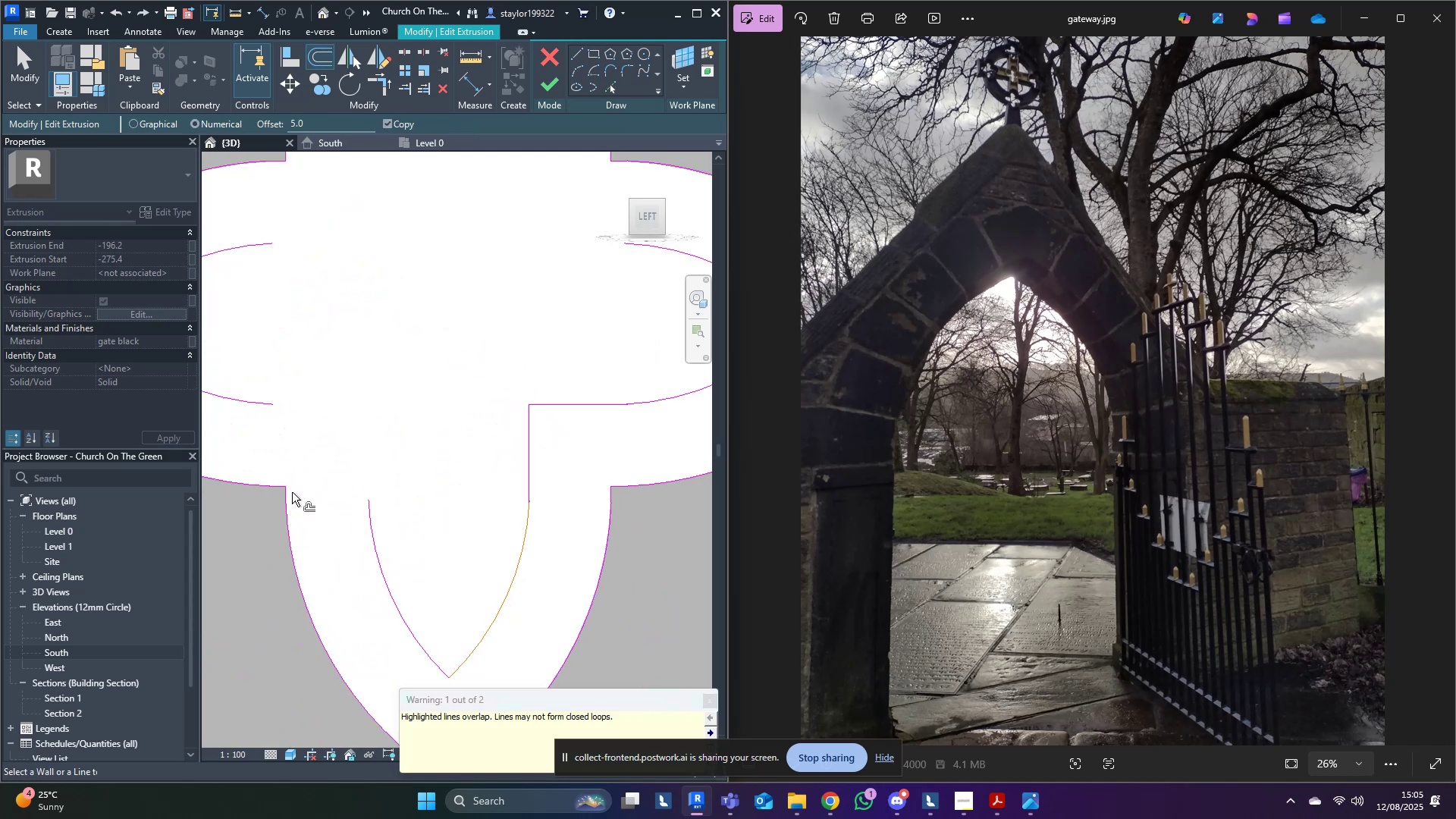 
left_click([290, 494])
 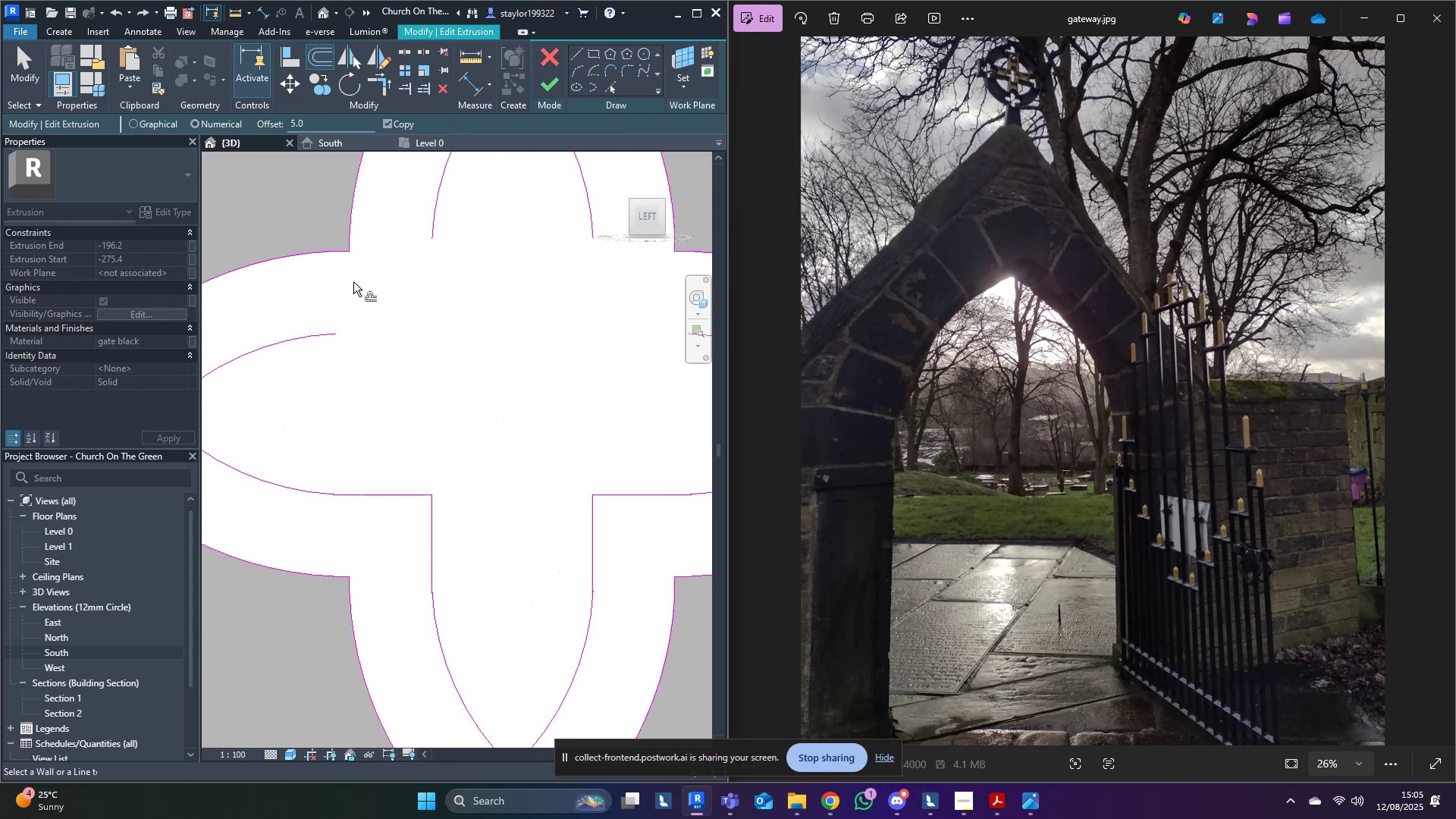 
left_click([341, 253])
 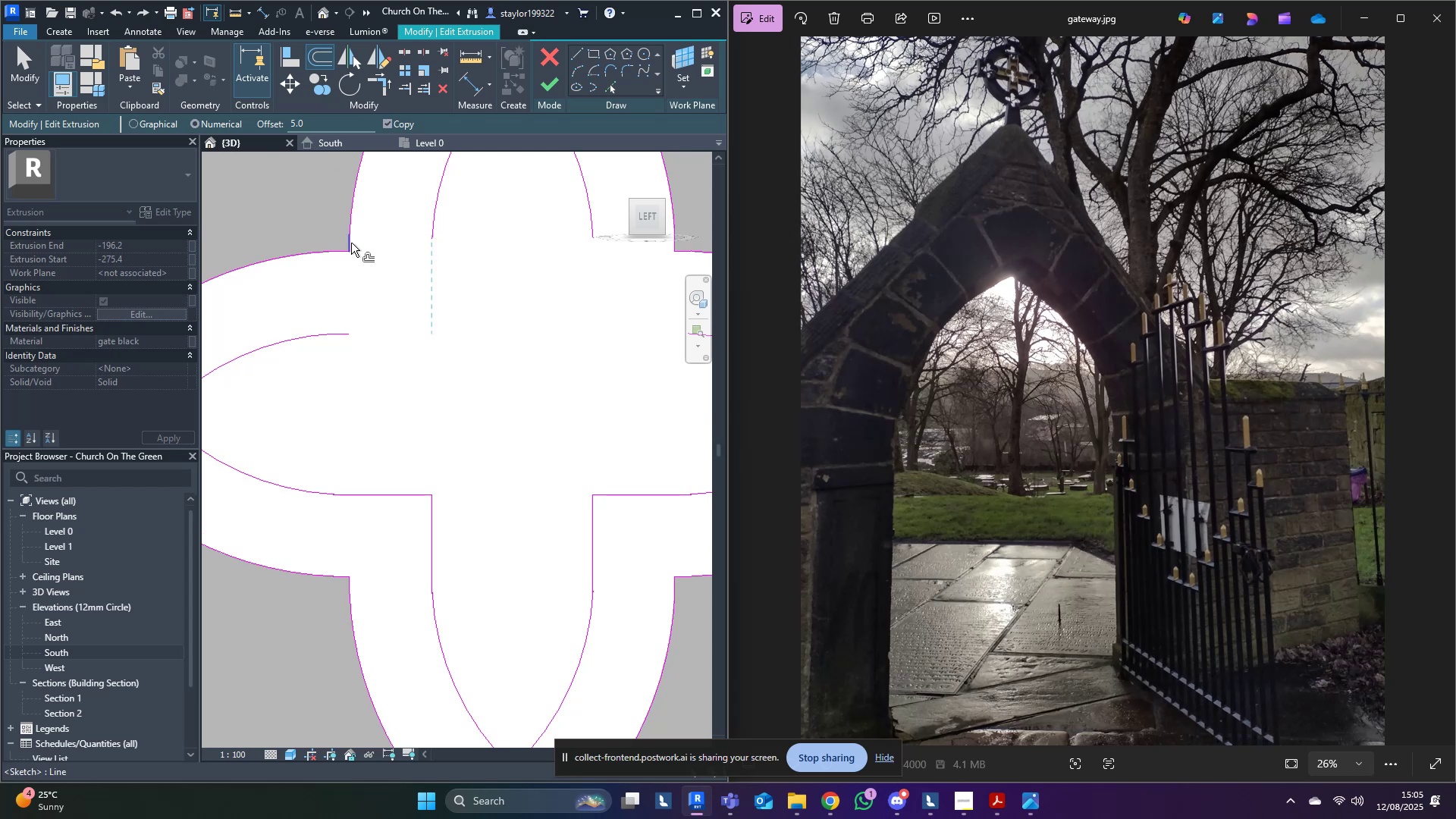 
left_click([351, 243])
 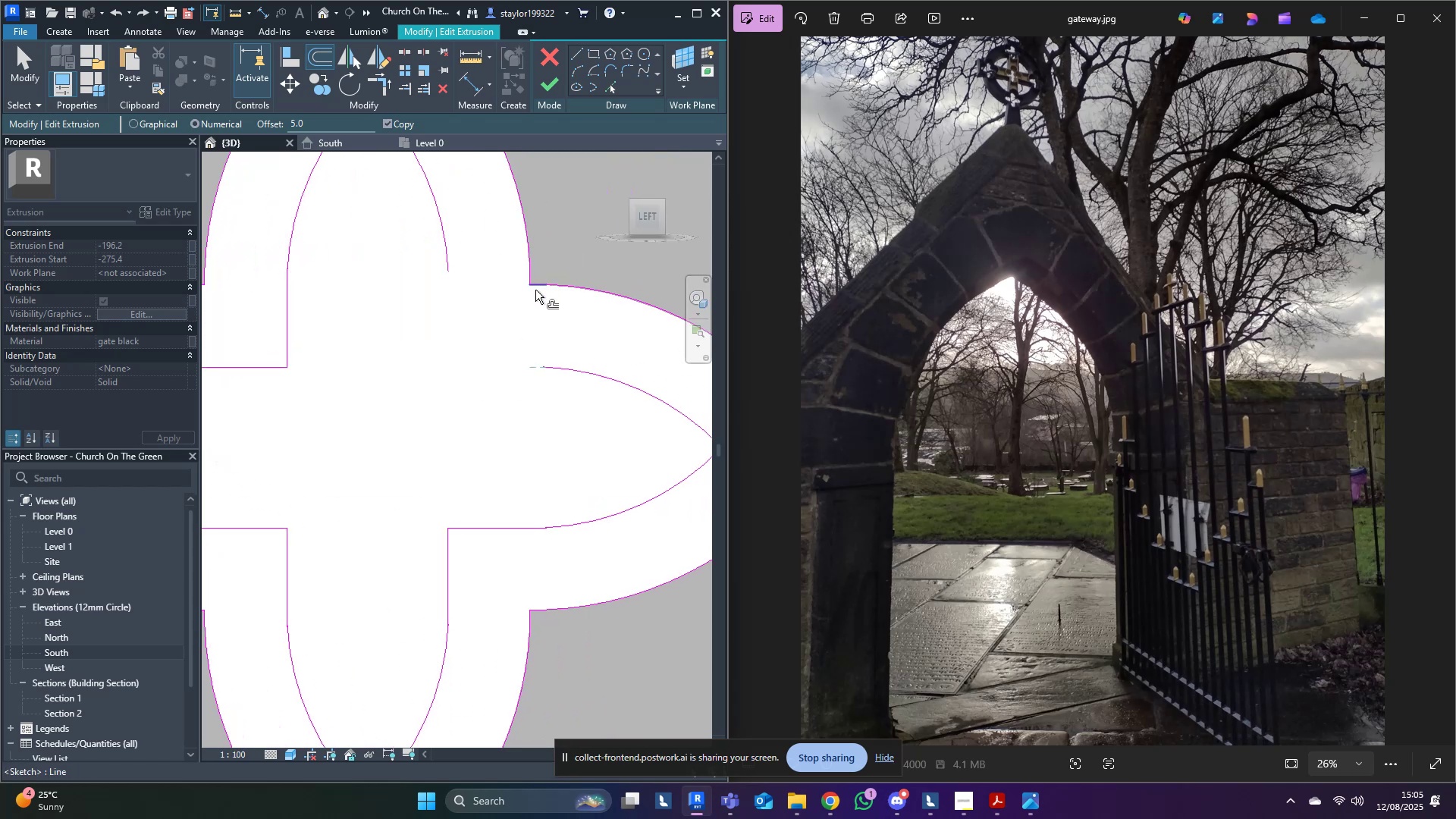 
double_click([526, 274])
 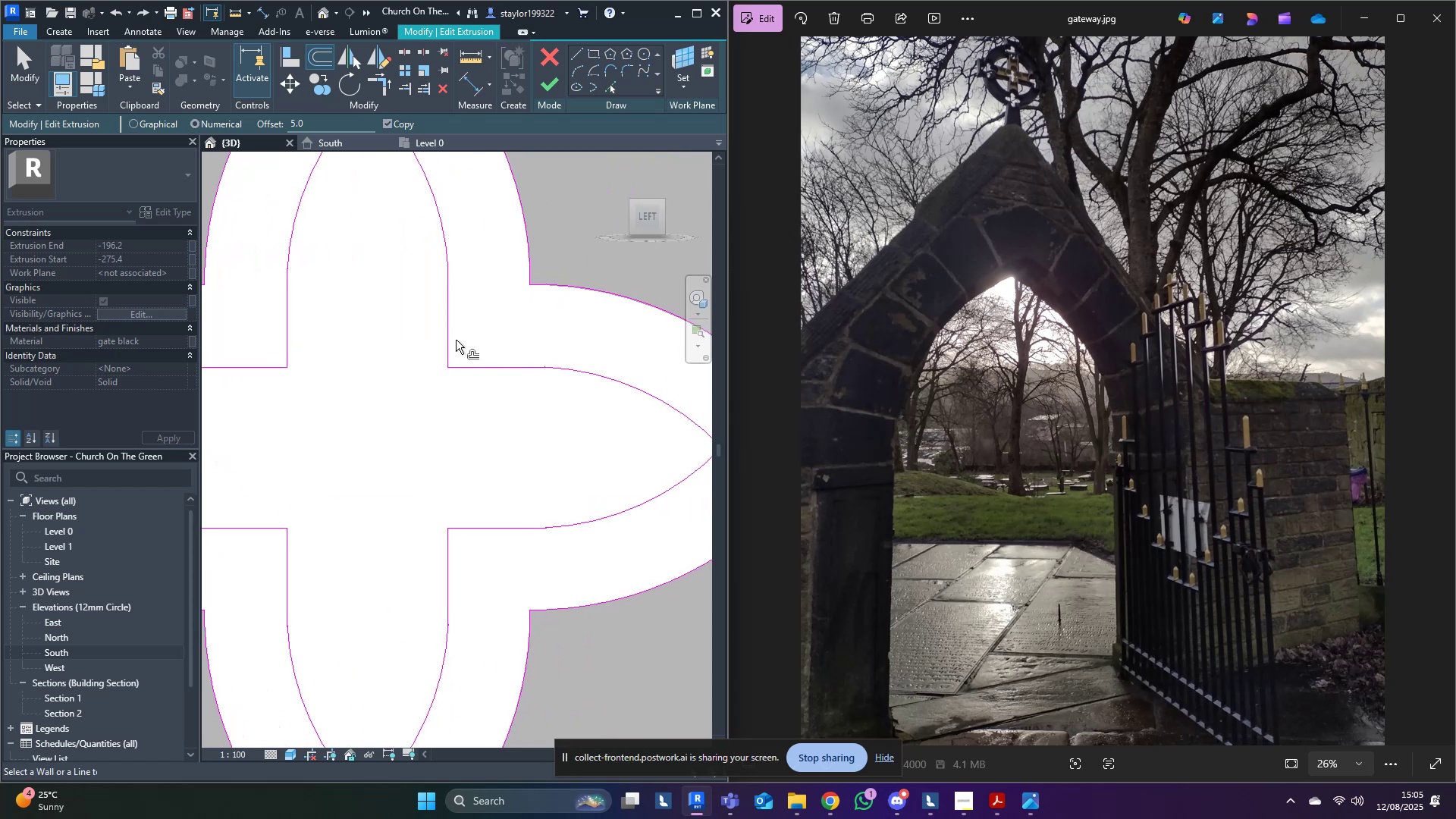 
scroll: coordinate [406, 555], scroll_direction: down, amount: 20.0
 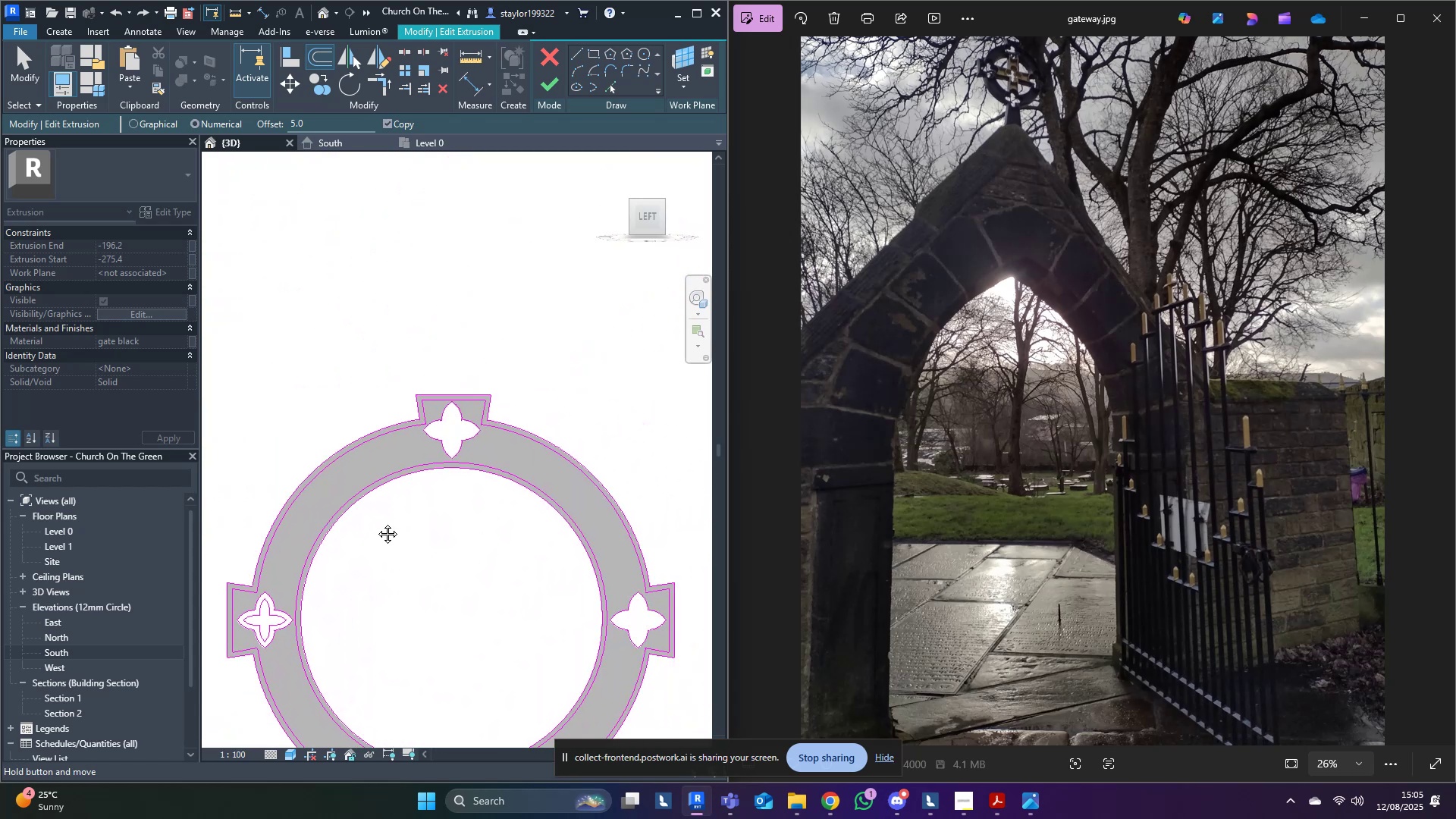 
scroll: coordinate [446, 386], scroll_direction: up, amount: 11.0
 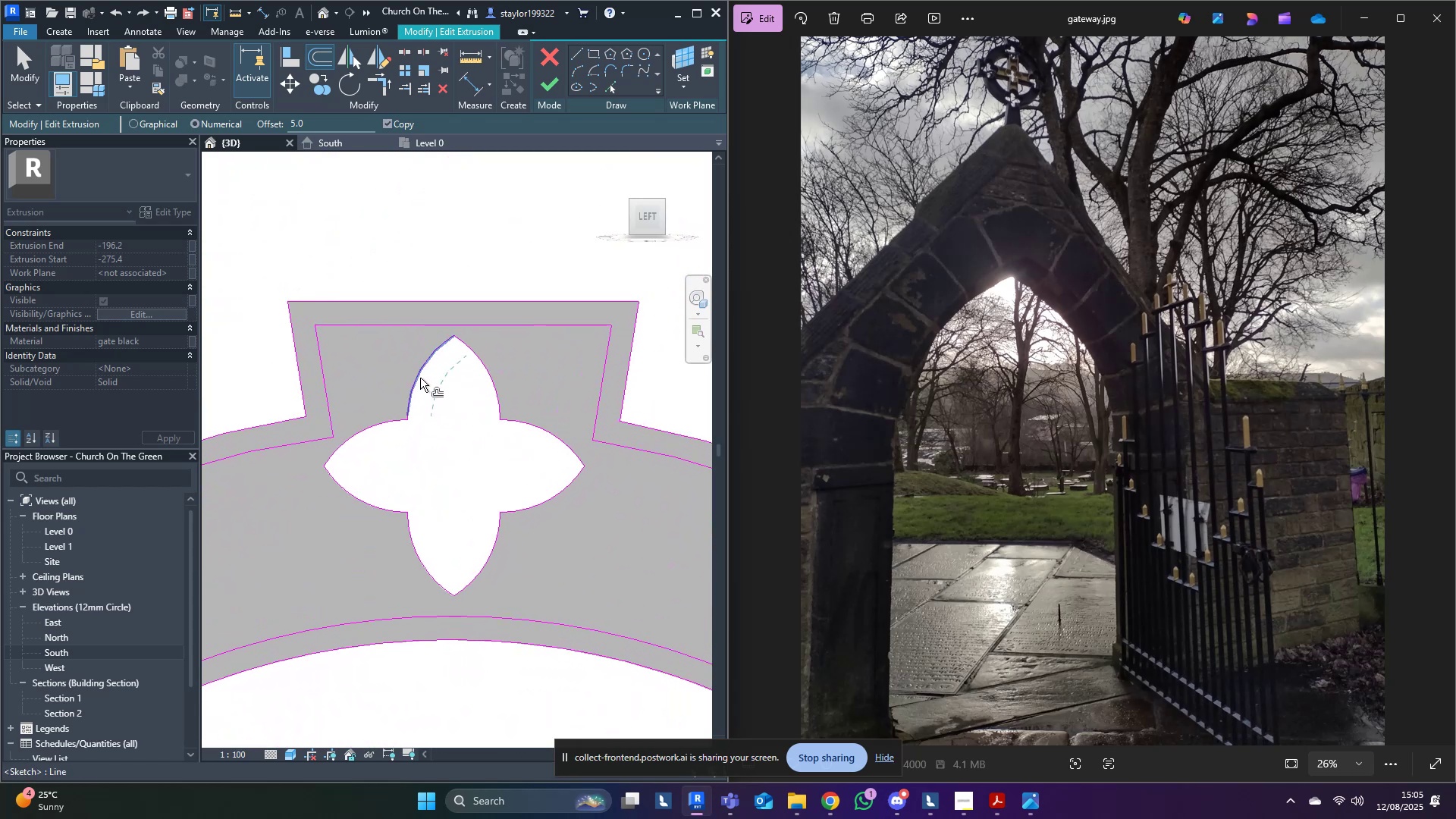 
key(Tab)
 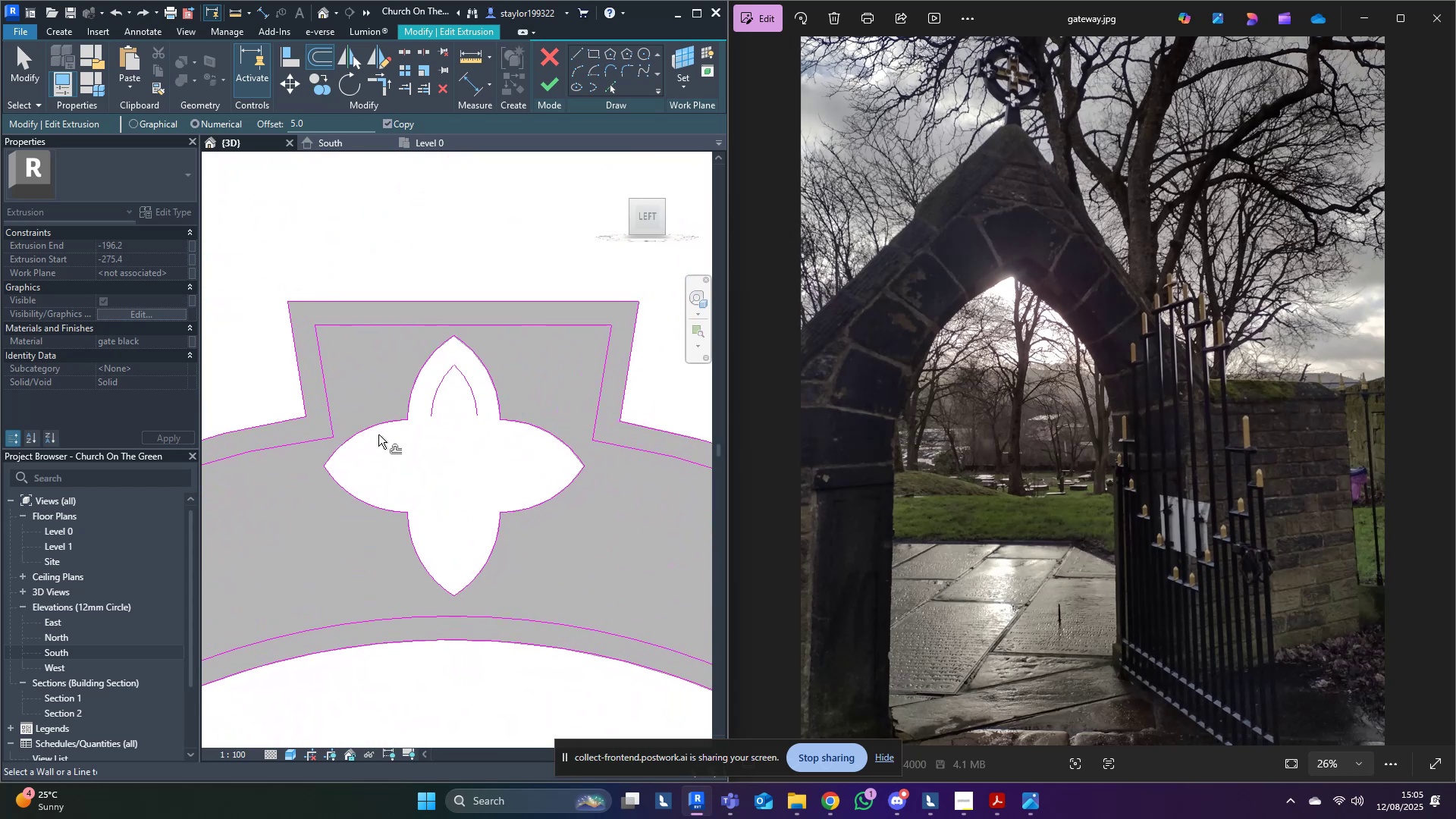 
key(Tab)
 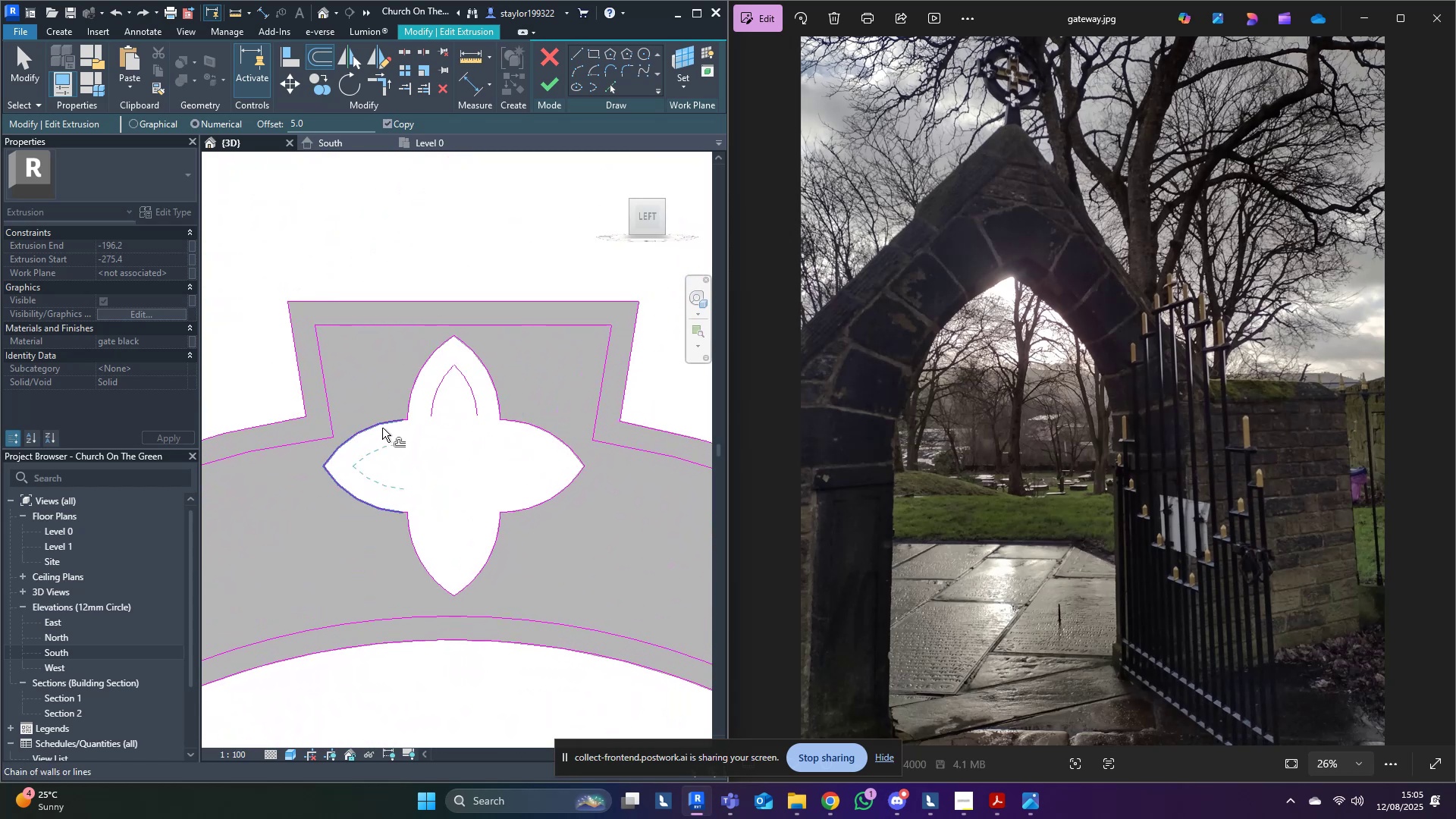 
left_click([382, 428])
 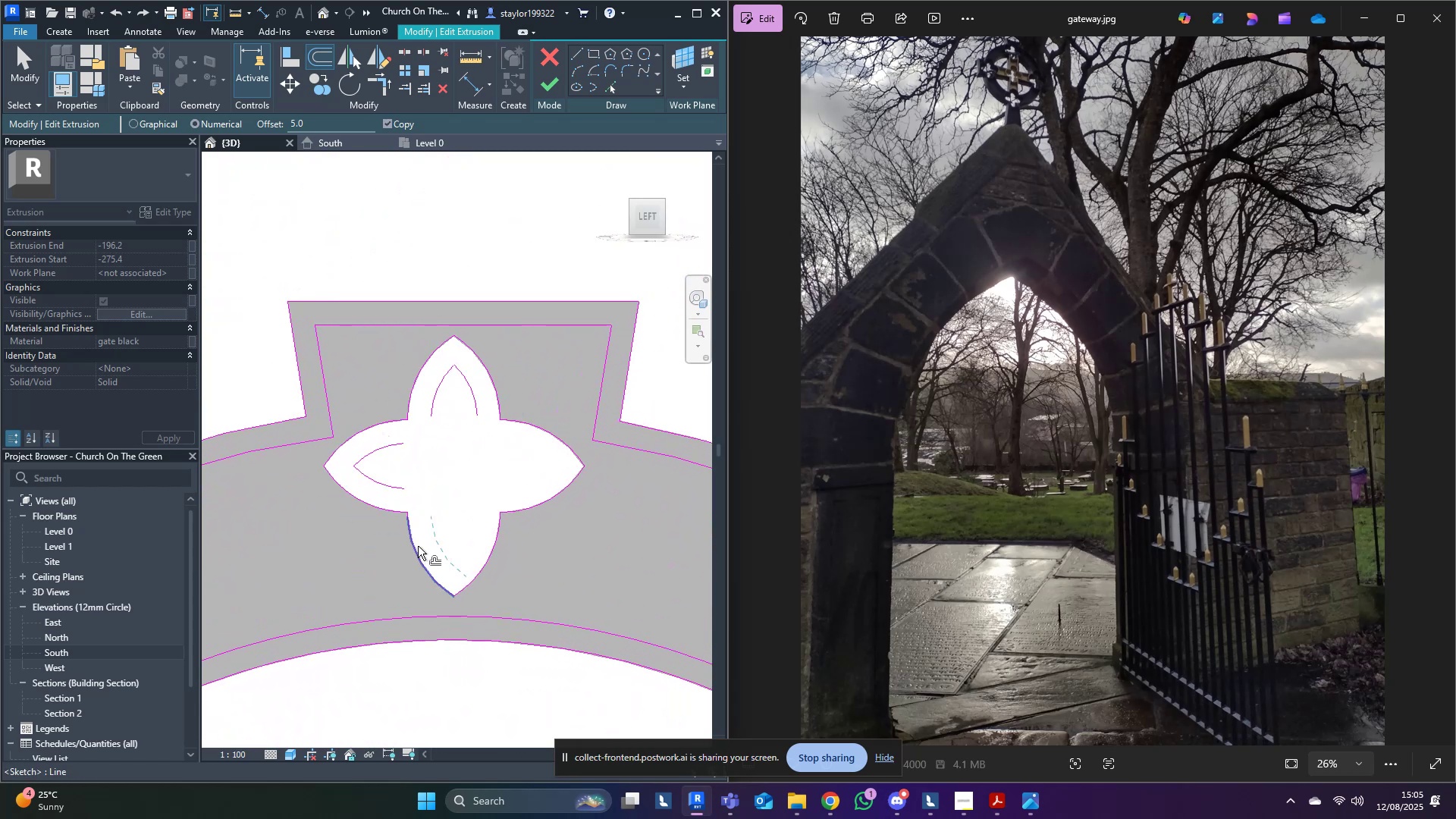 
key(Tab)
 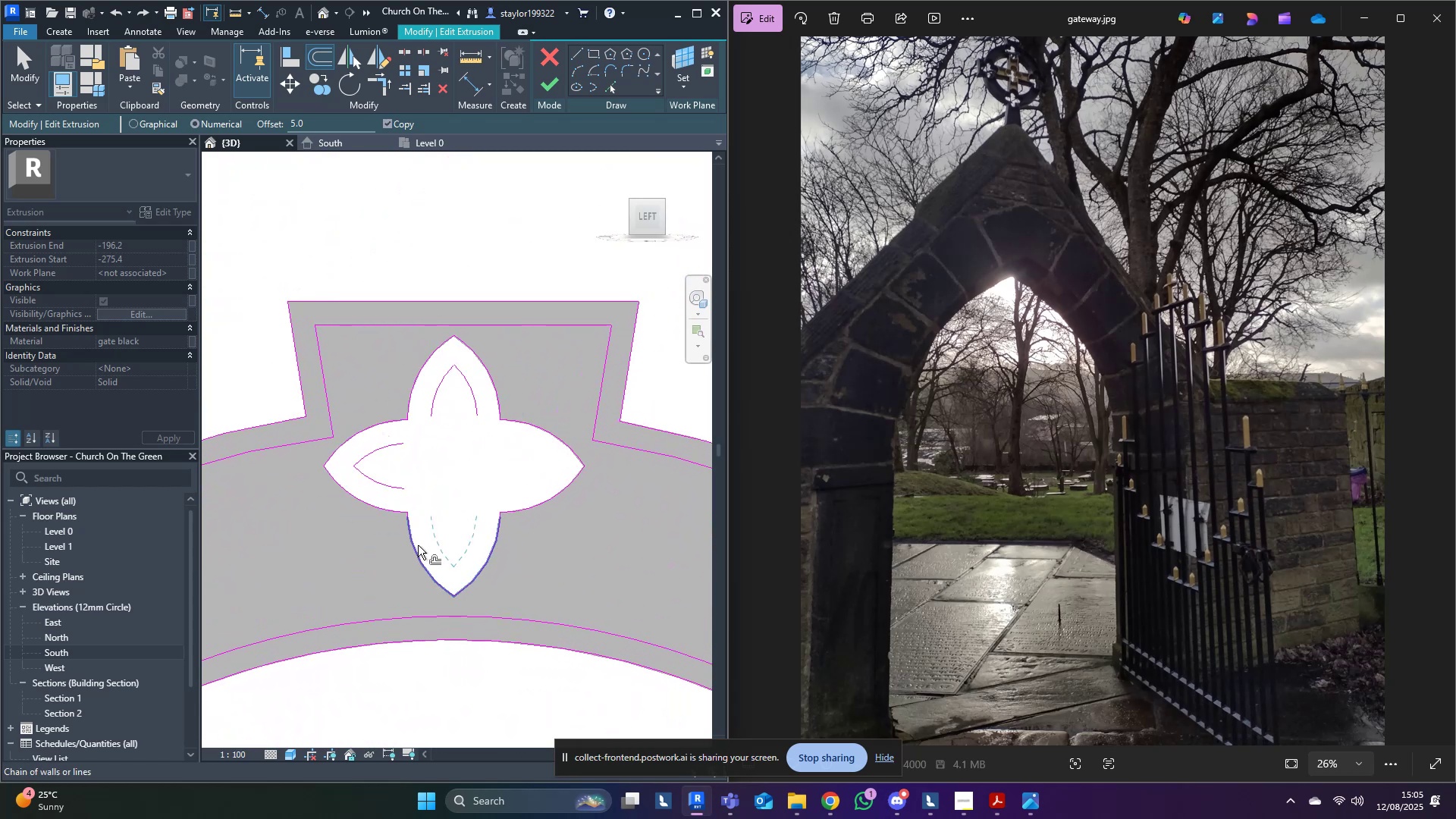 
left_click([418, 545])
 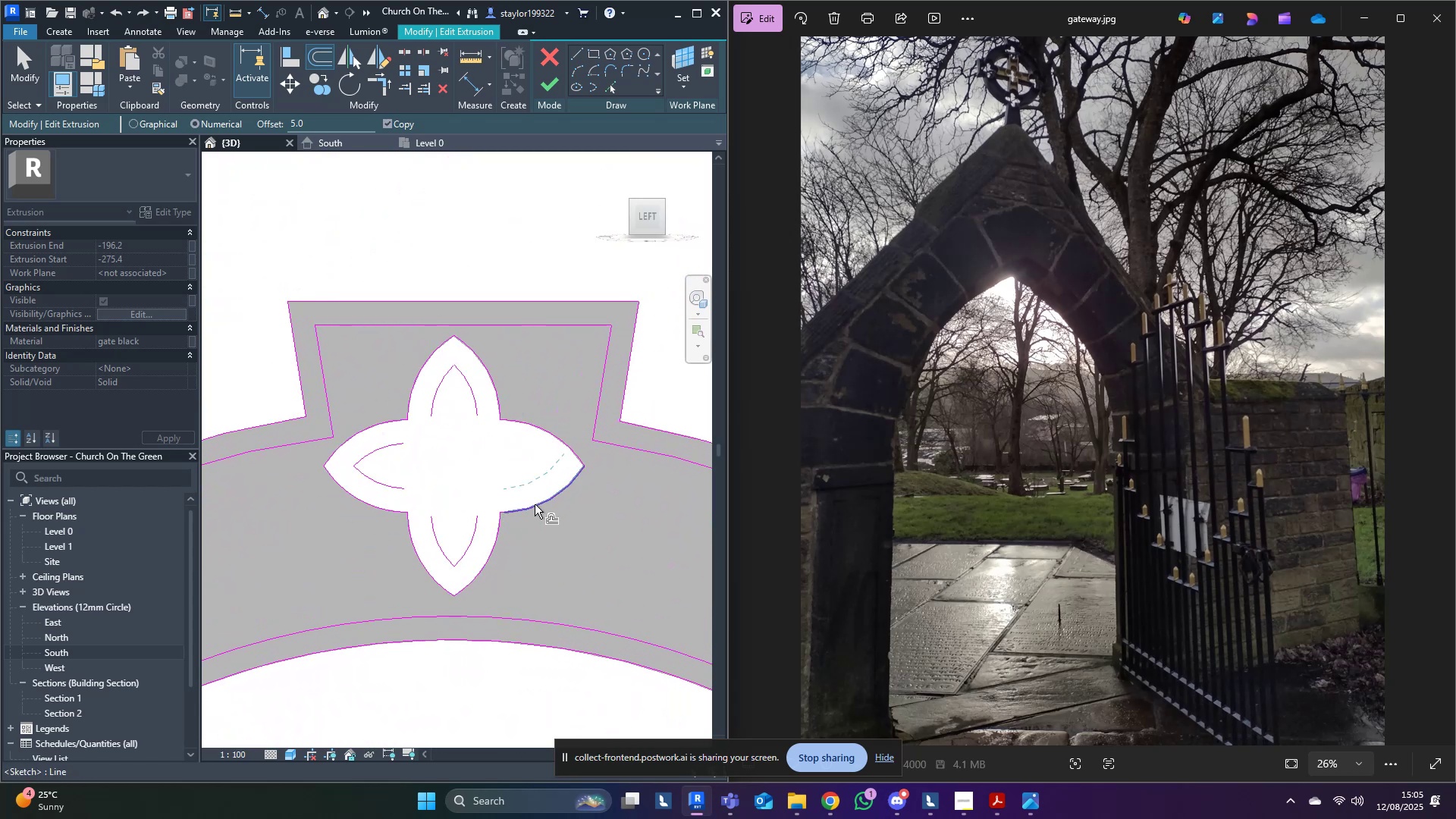 
key(Tab)
 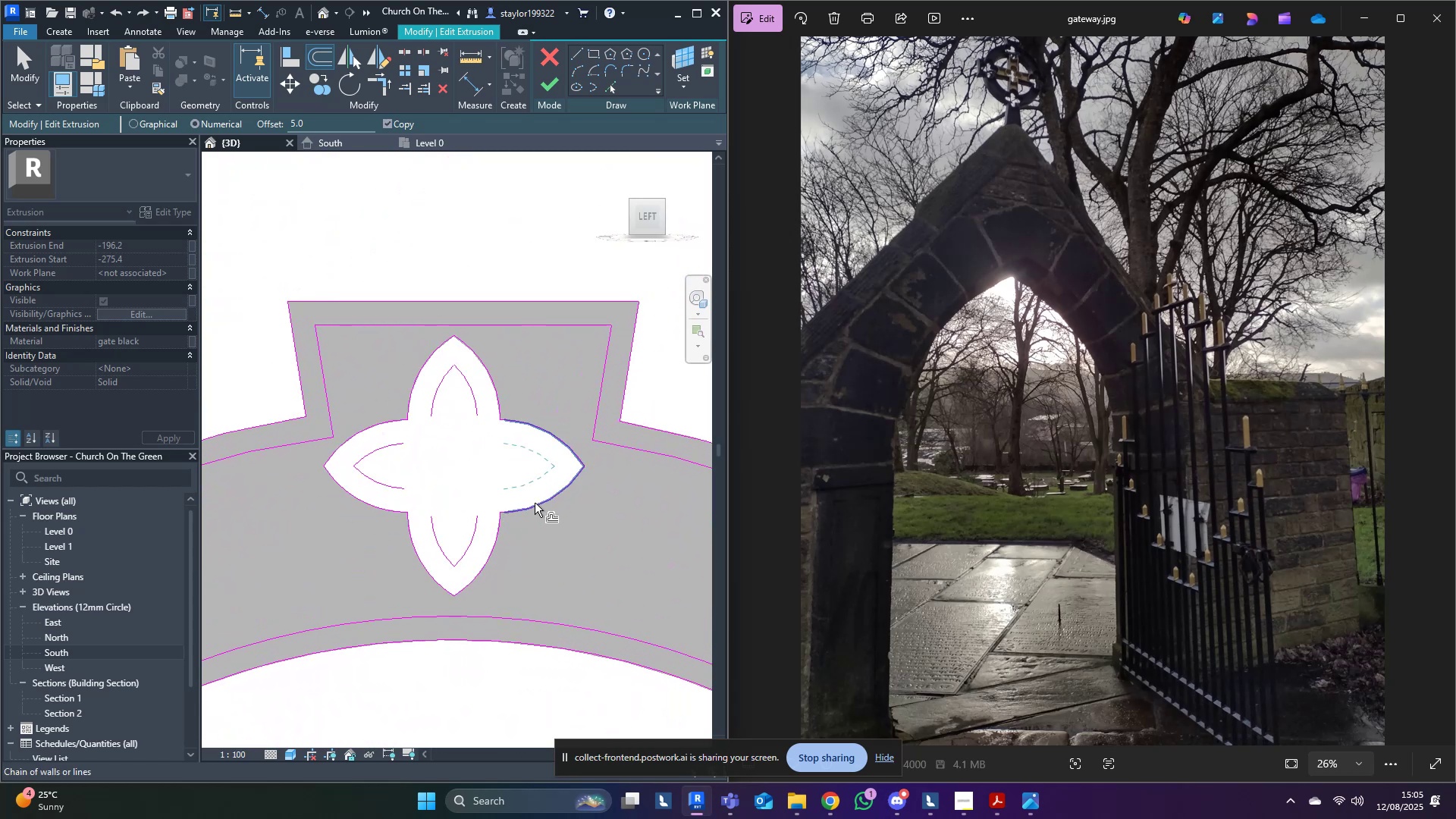 
left_click([535, 503])
 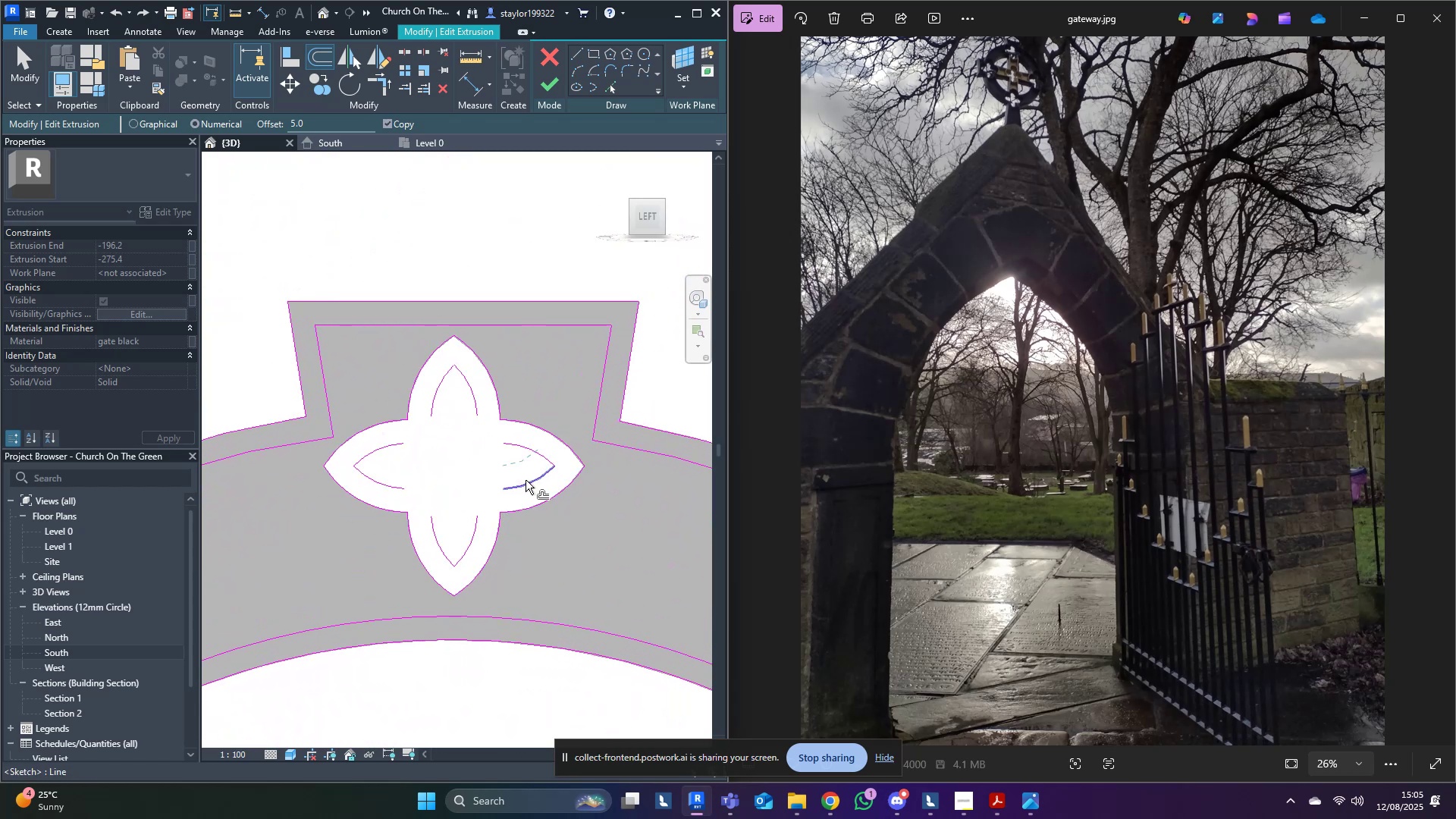 
scroll: coordinate [487, 416], scroll_direction: up, amount: 6.0
 